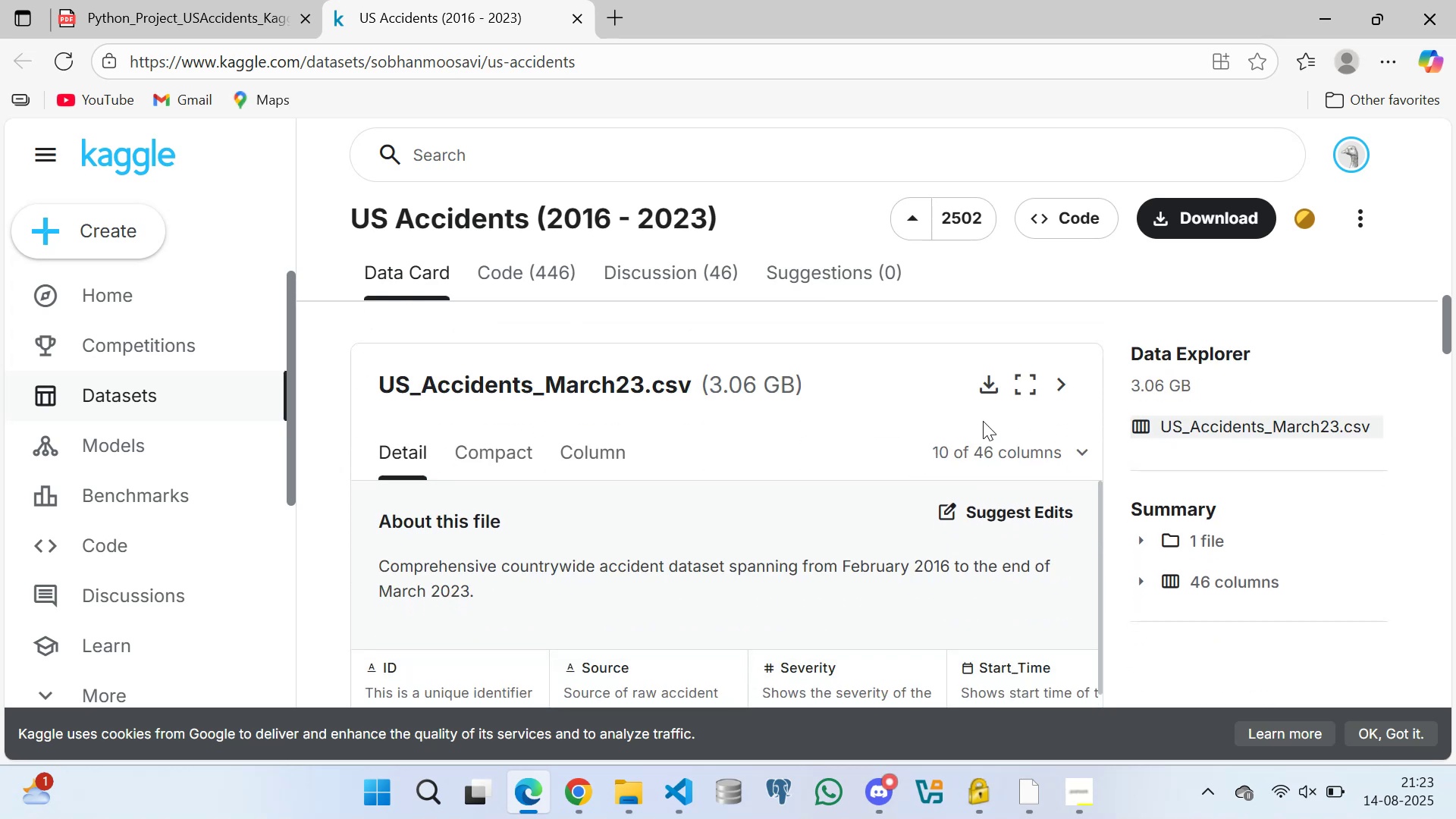 
mouse_move([999, 379])
 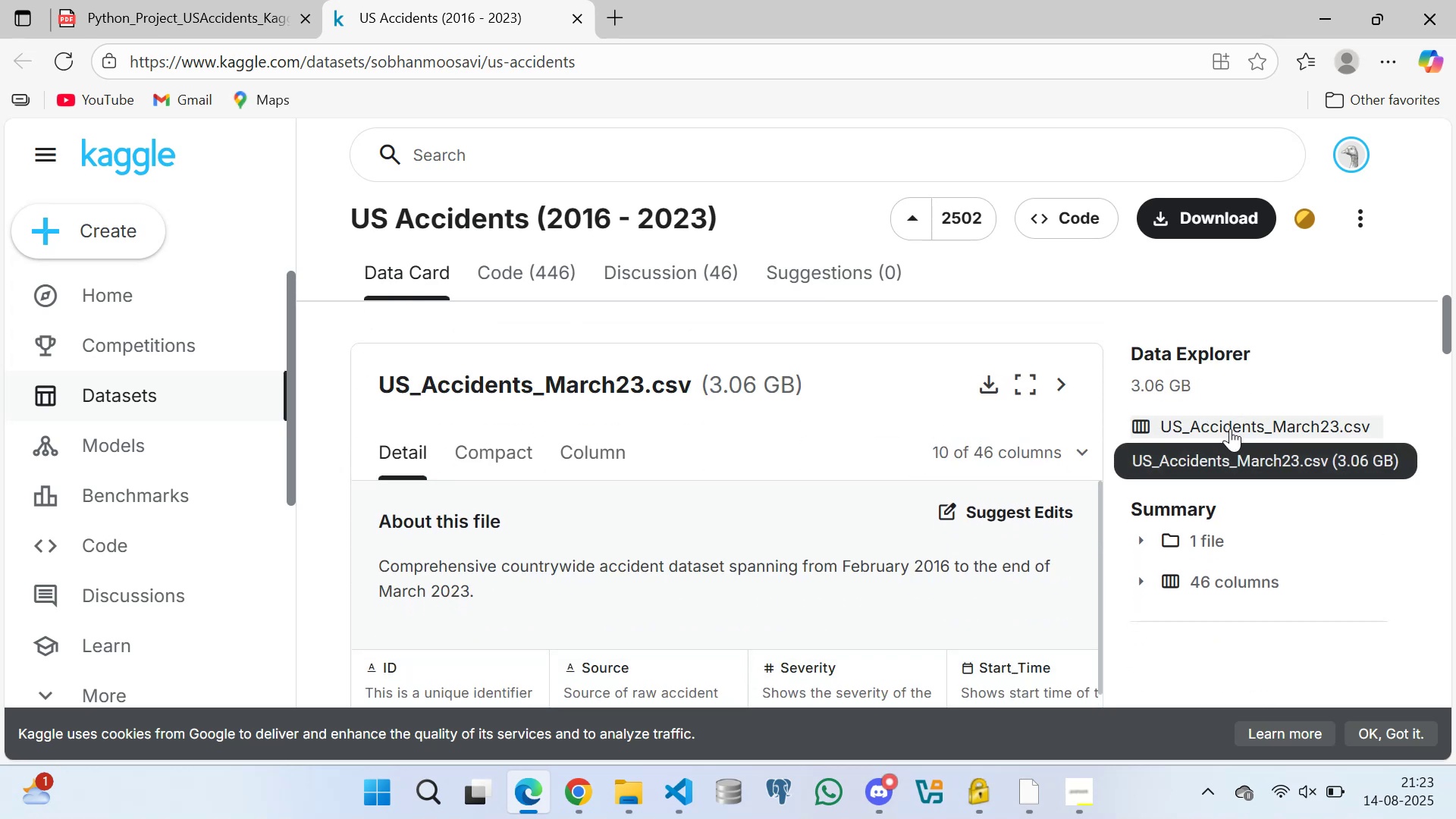 
wait(5.79)
 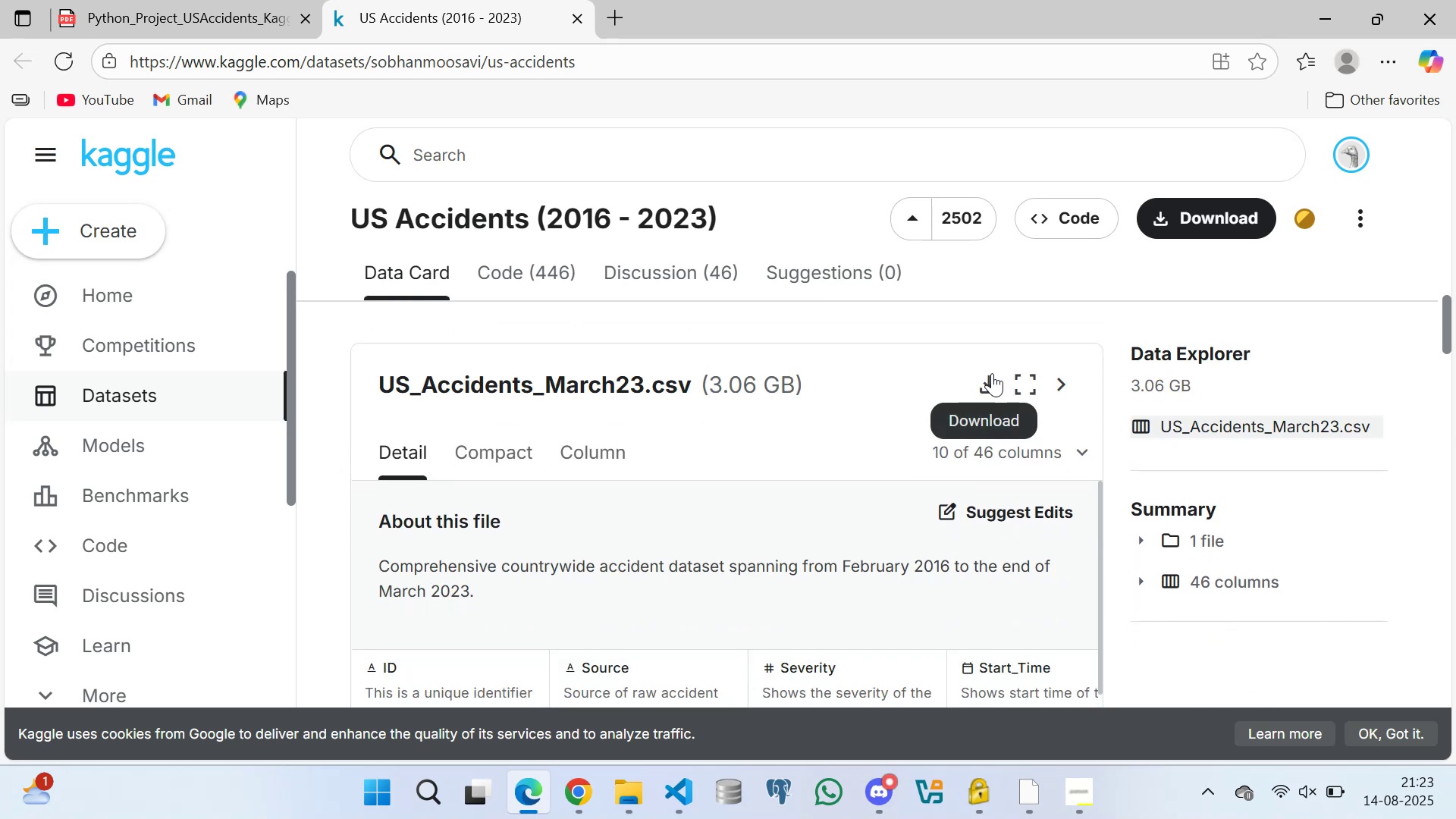 
right_click([1230, 424])
 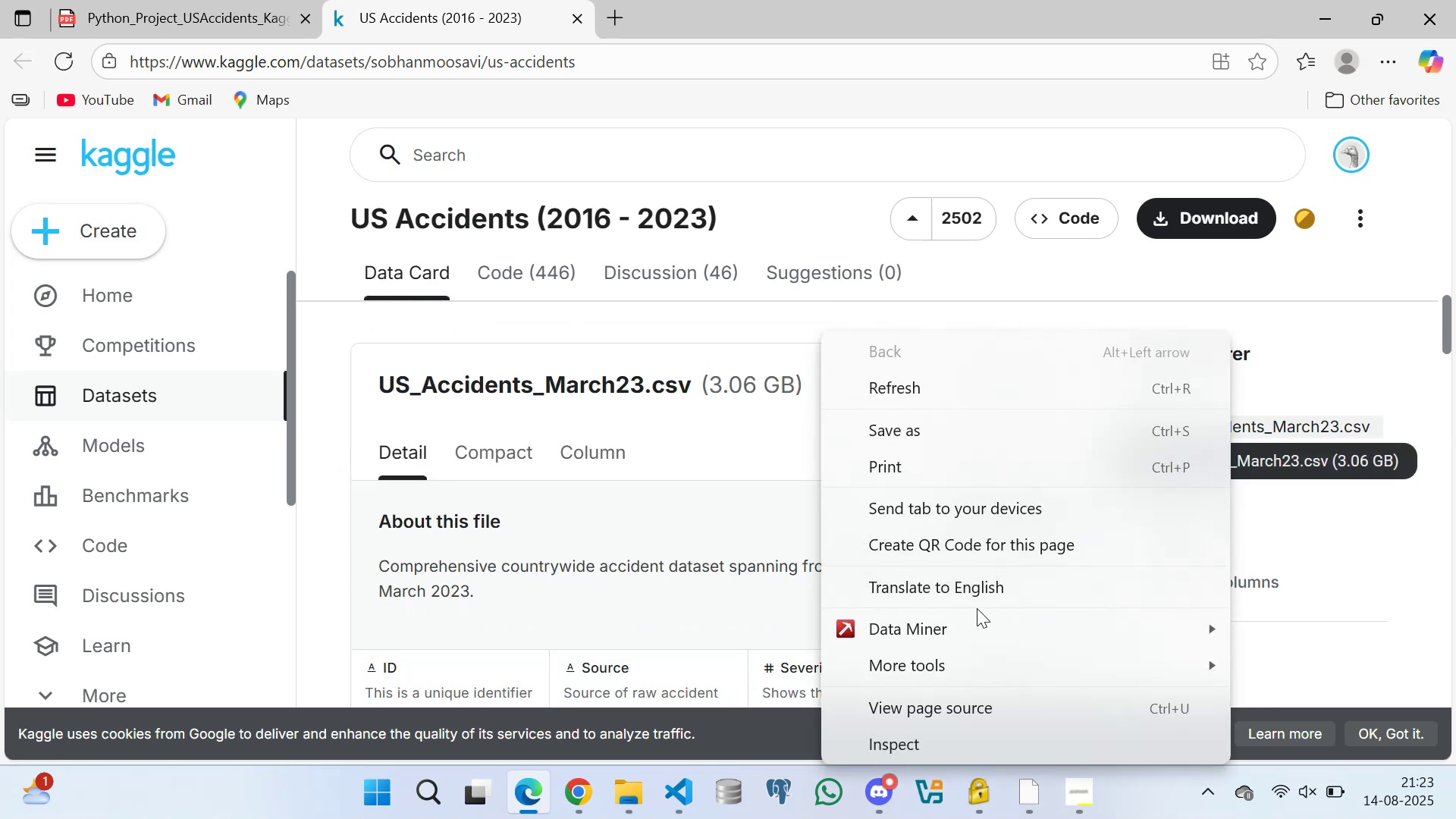 
scroll: coordinate [930, 519], scroll_direction: down, amount: 2.0
 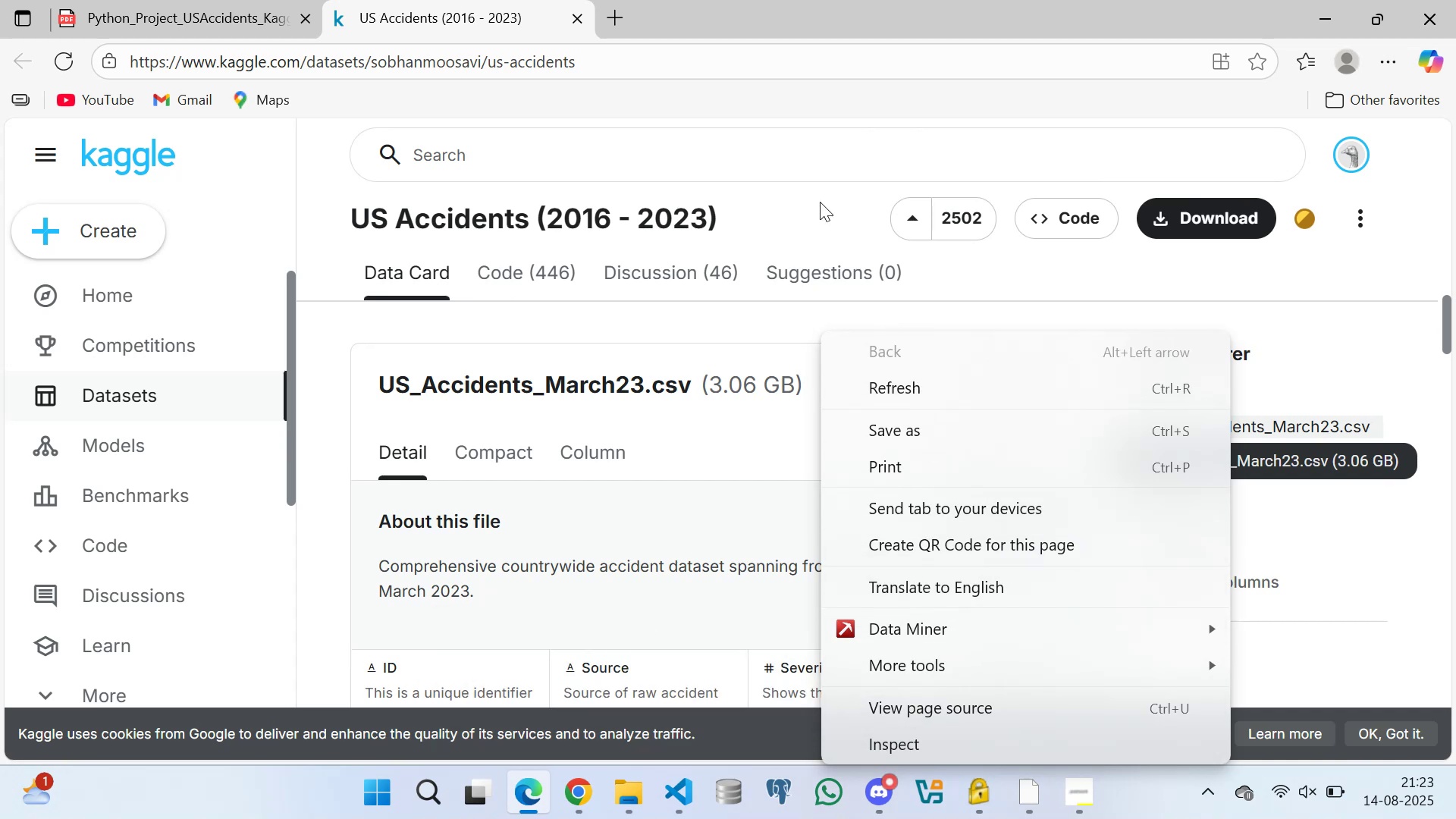 
left_click([801, 209])
 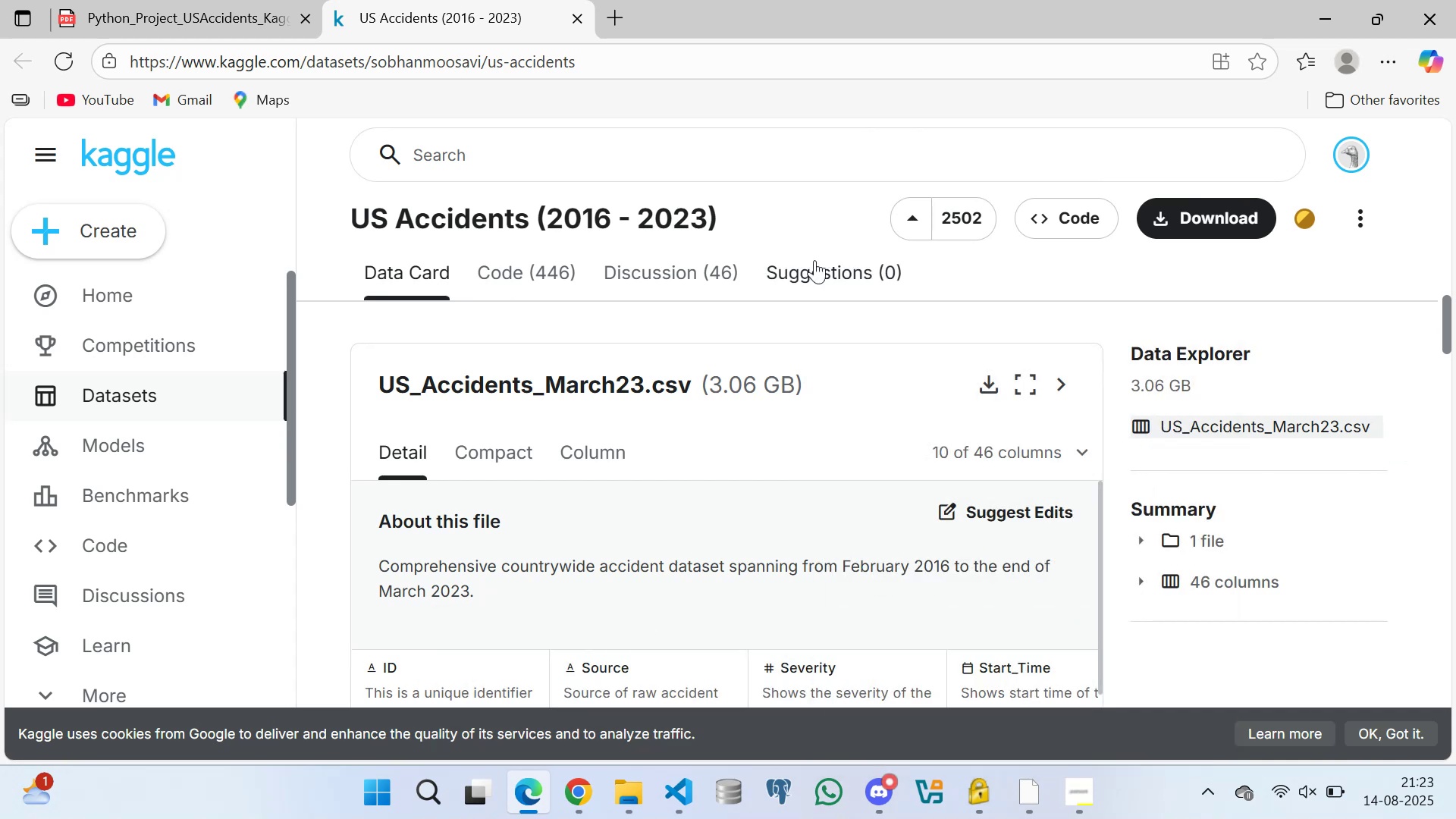 
scroll: coordinate [799, 253], scroll_direction: up, amount: 12.0
 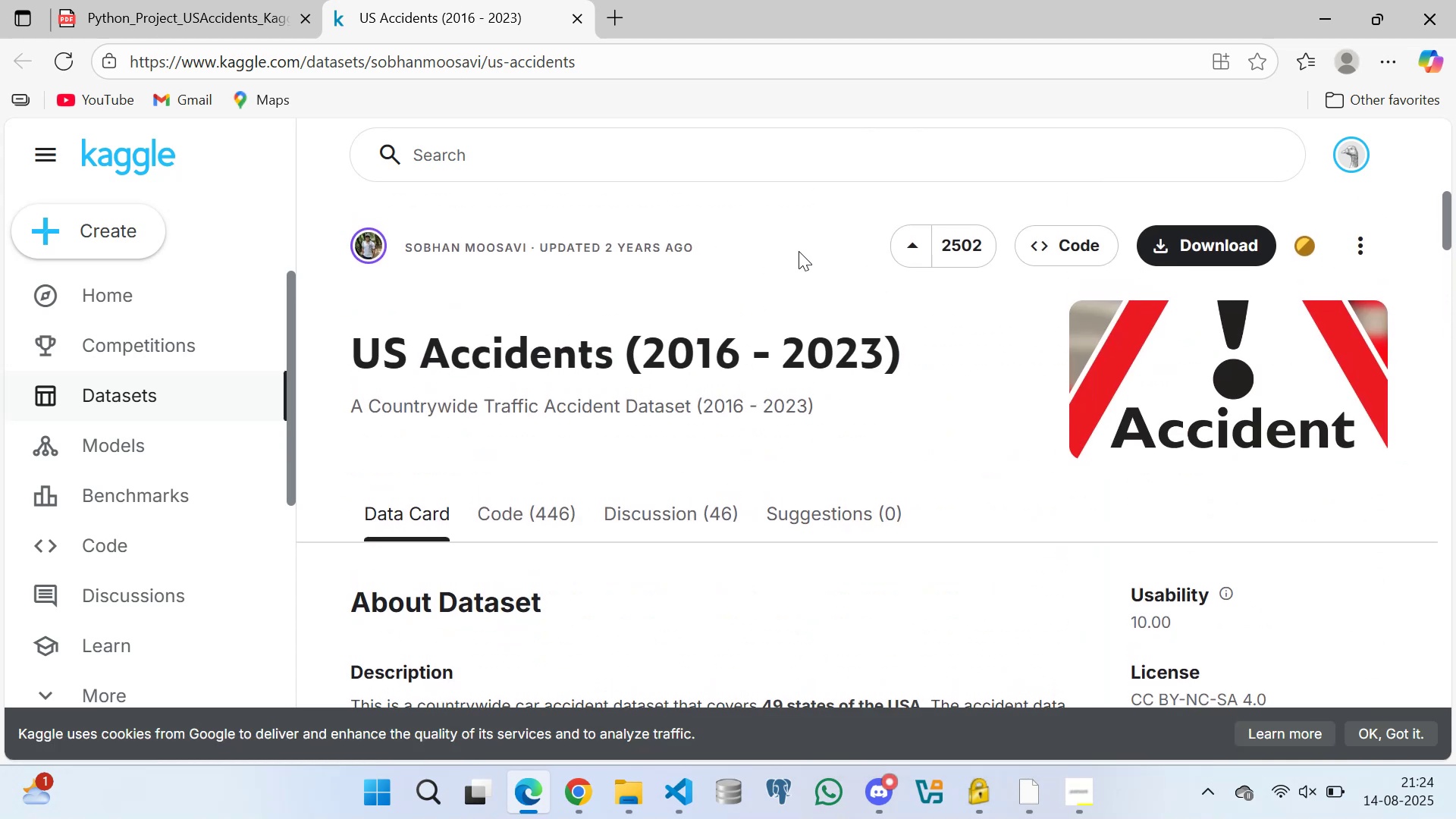 
scroll: coordinate [744, 414], scroll_direction: down, amount: 13.0
 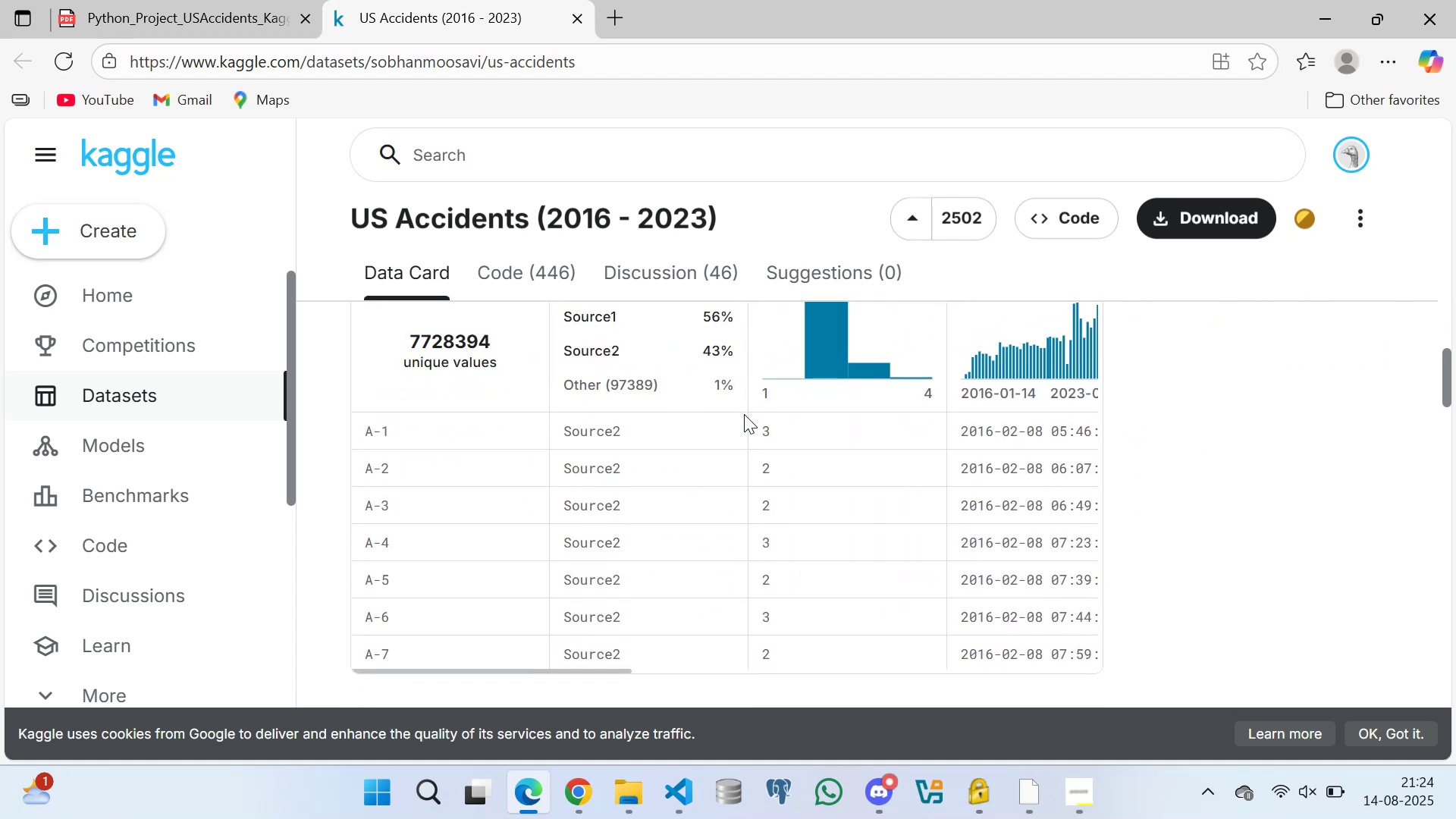 
scroll: coordinate [745, 410], scroll_direction: up, amount: 4.0
 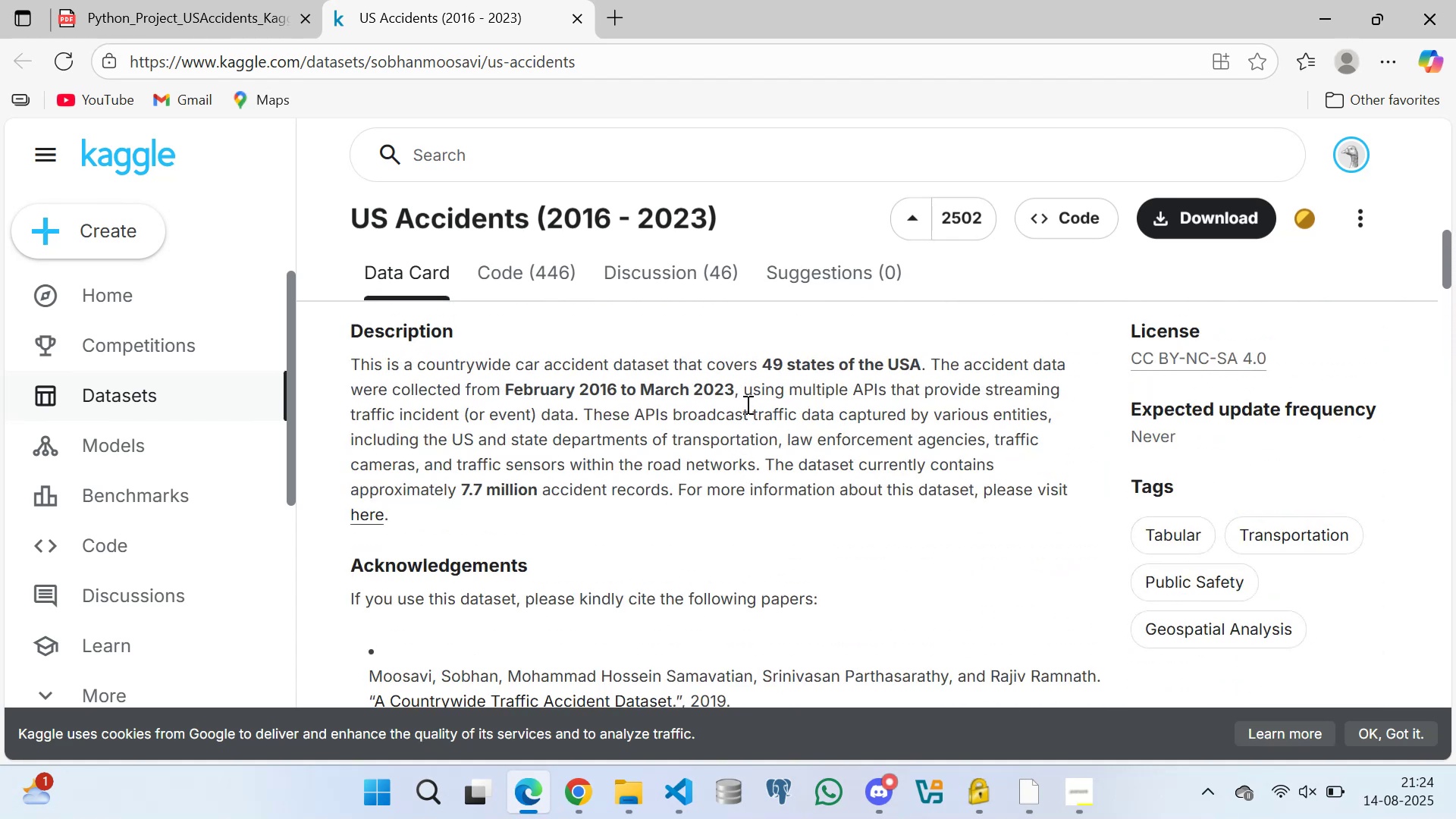 
scroll: coordinate [737, 440], scroll_direction: down, amount: 2.0
 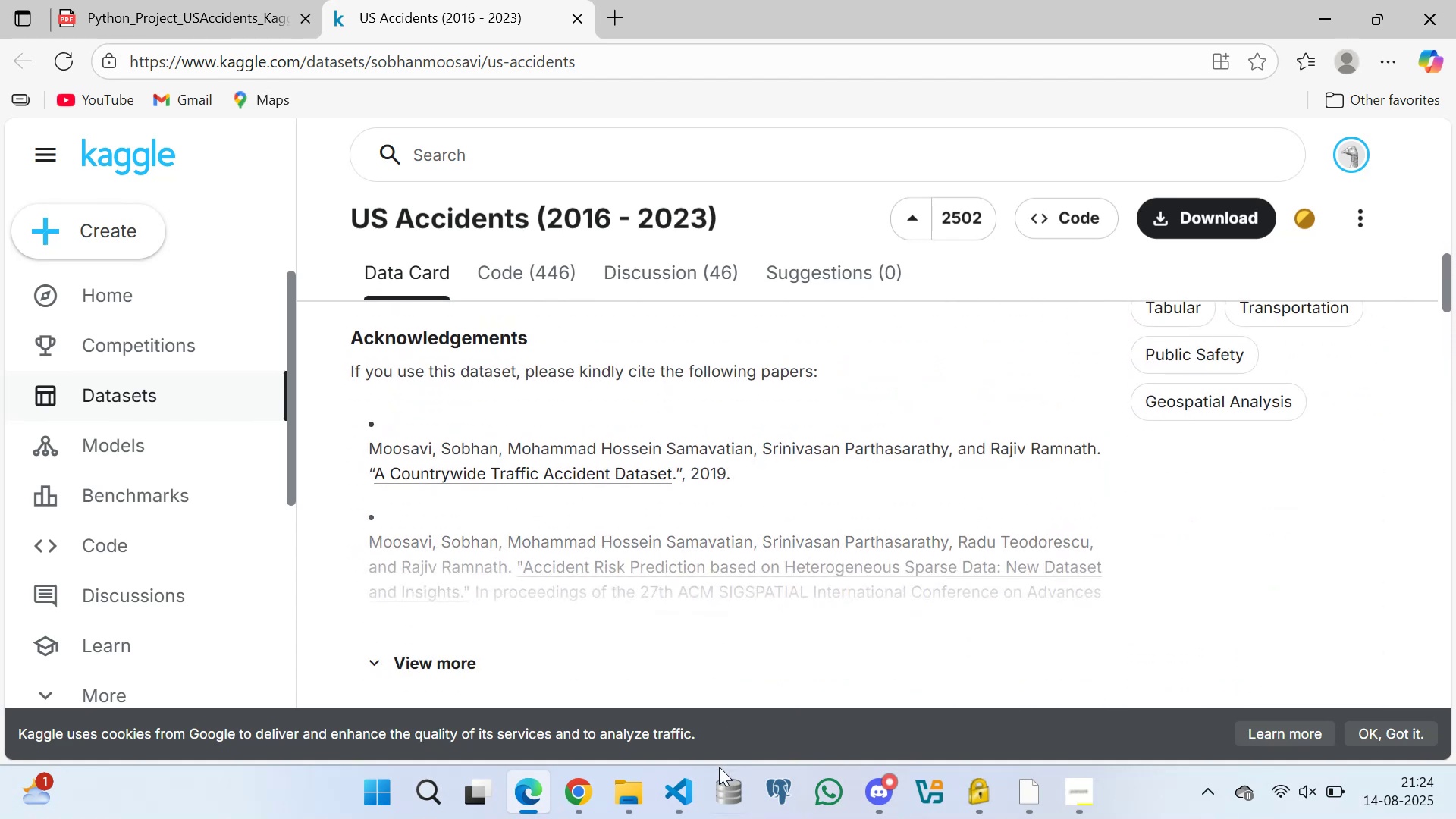 
left_click([686, 787])
 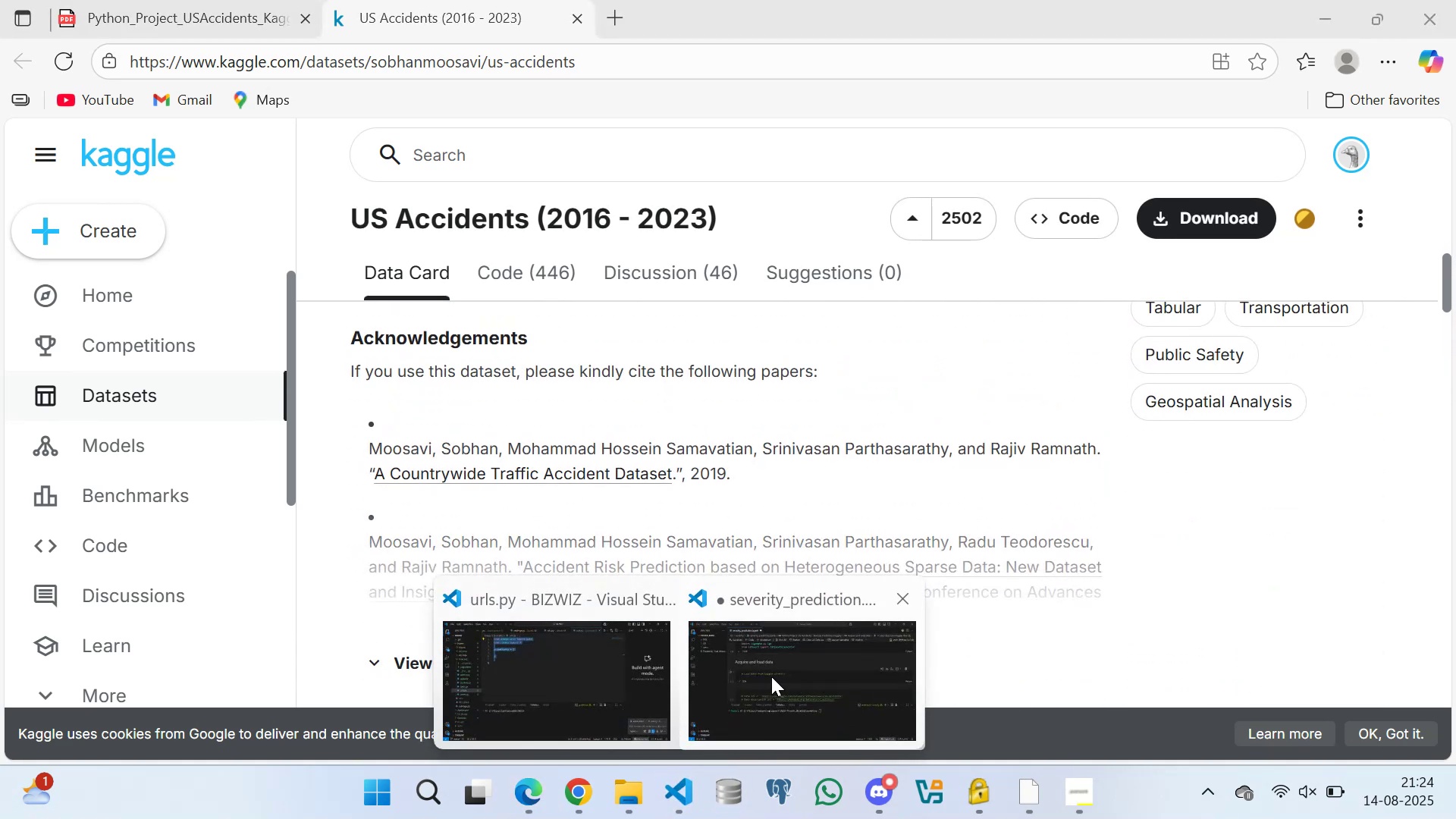 
left_click([778, 668])
 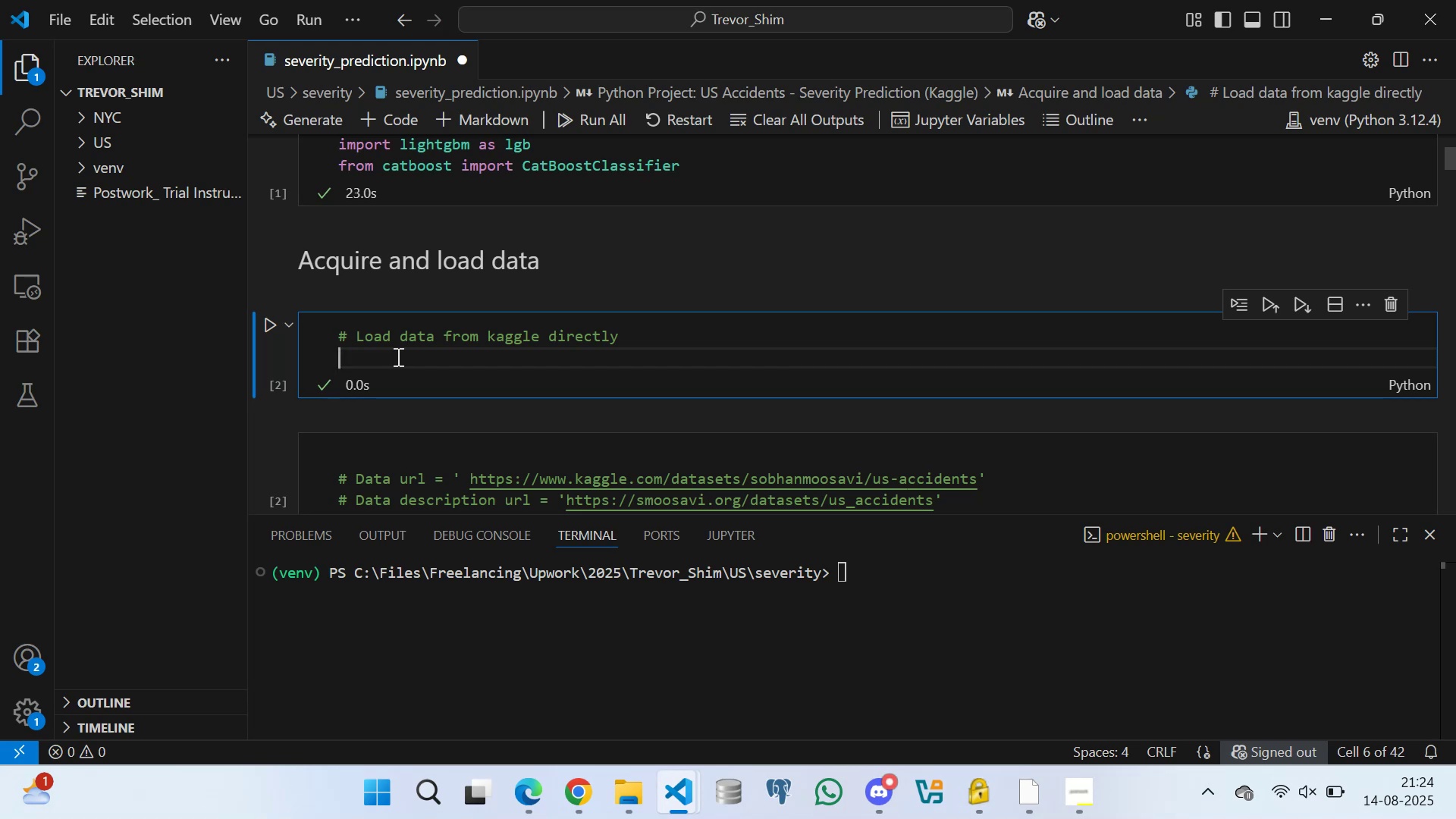 
wait(17.31)
 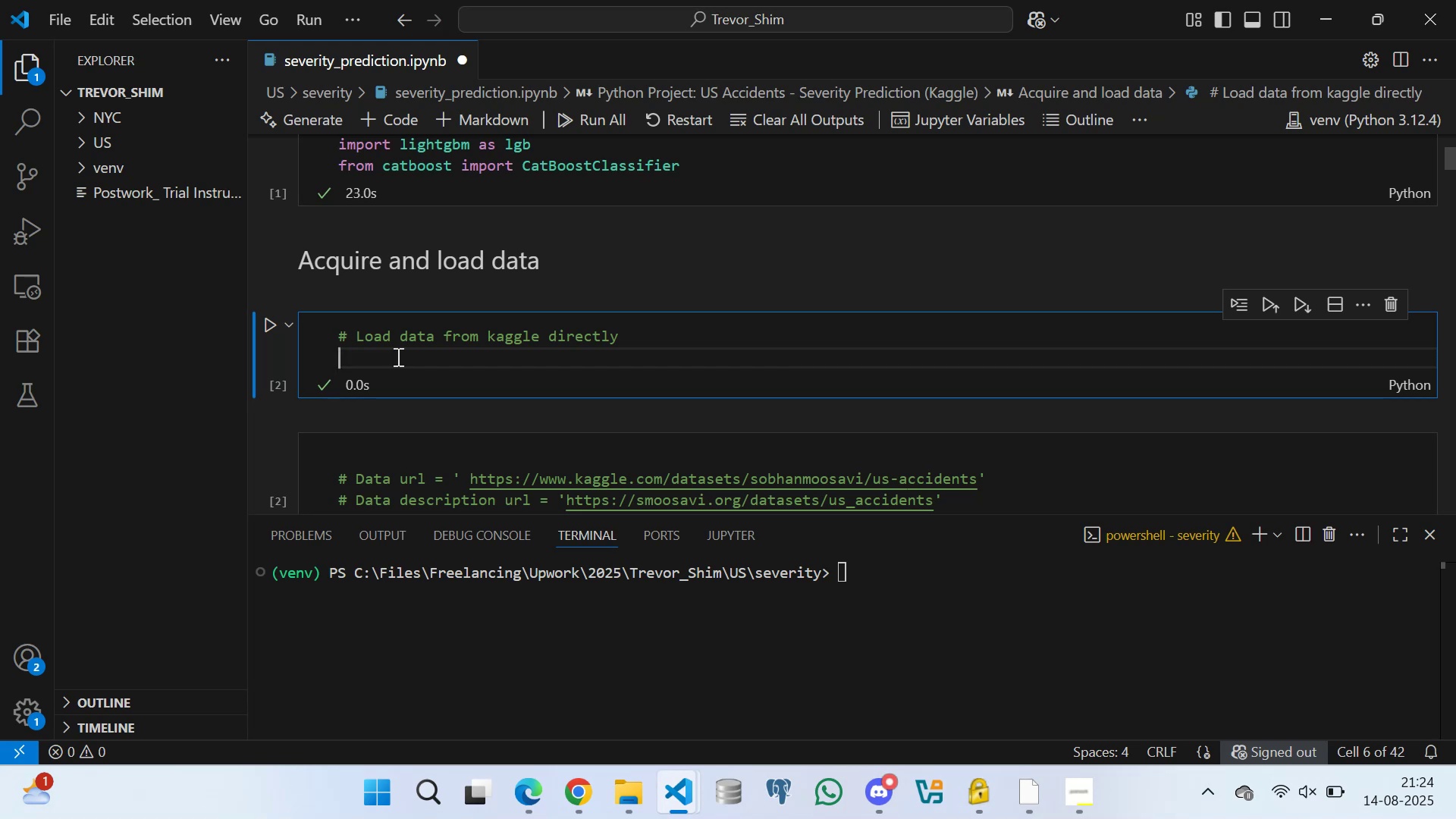 
type(fggg)
key(Backspace)
key(Backspace)
key(Backspace)
key(Backspace)
type(      )
key(Backspace)
key(Backspace)
key(Backspace)
 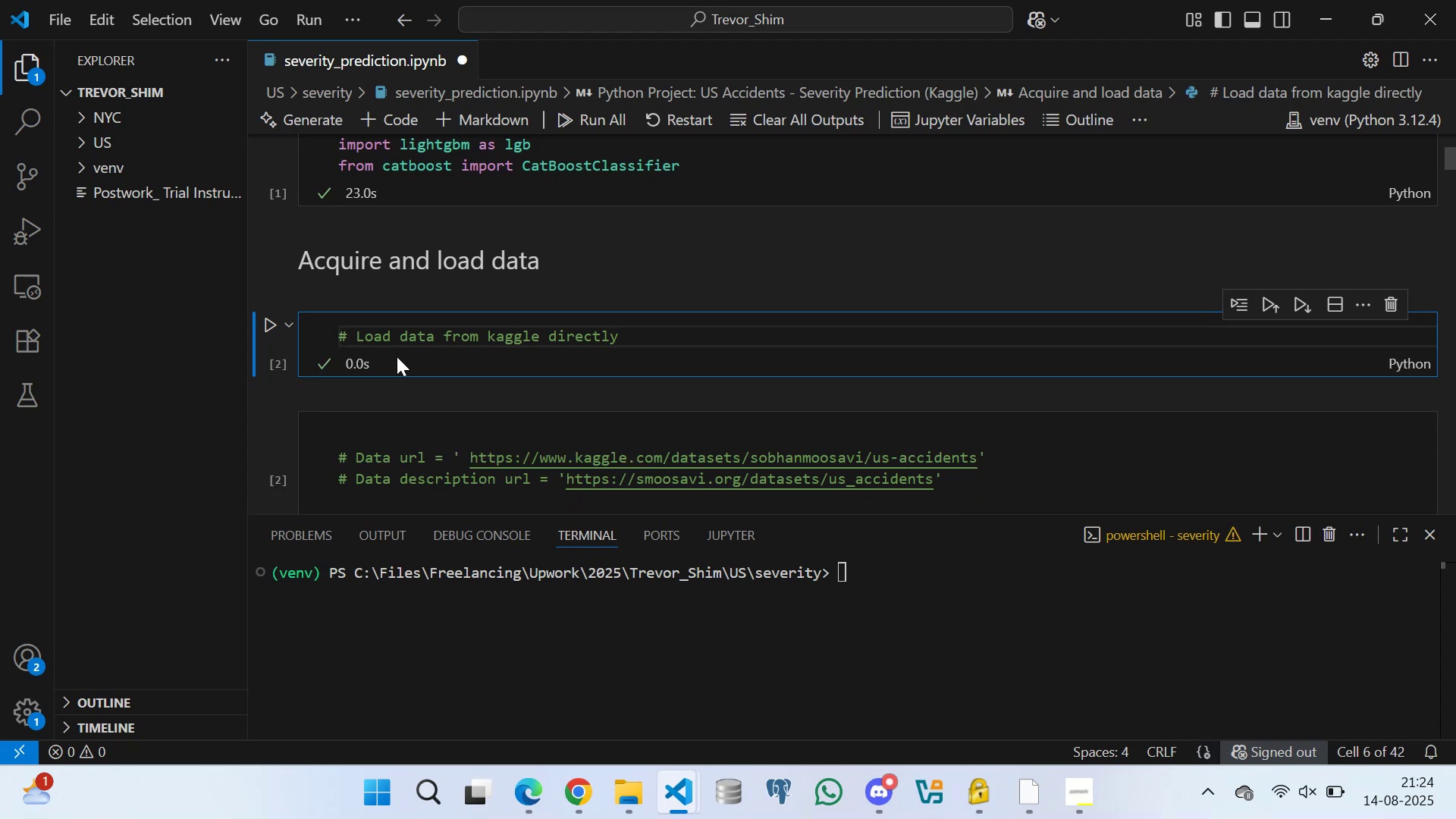 
key(Enter)
 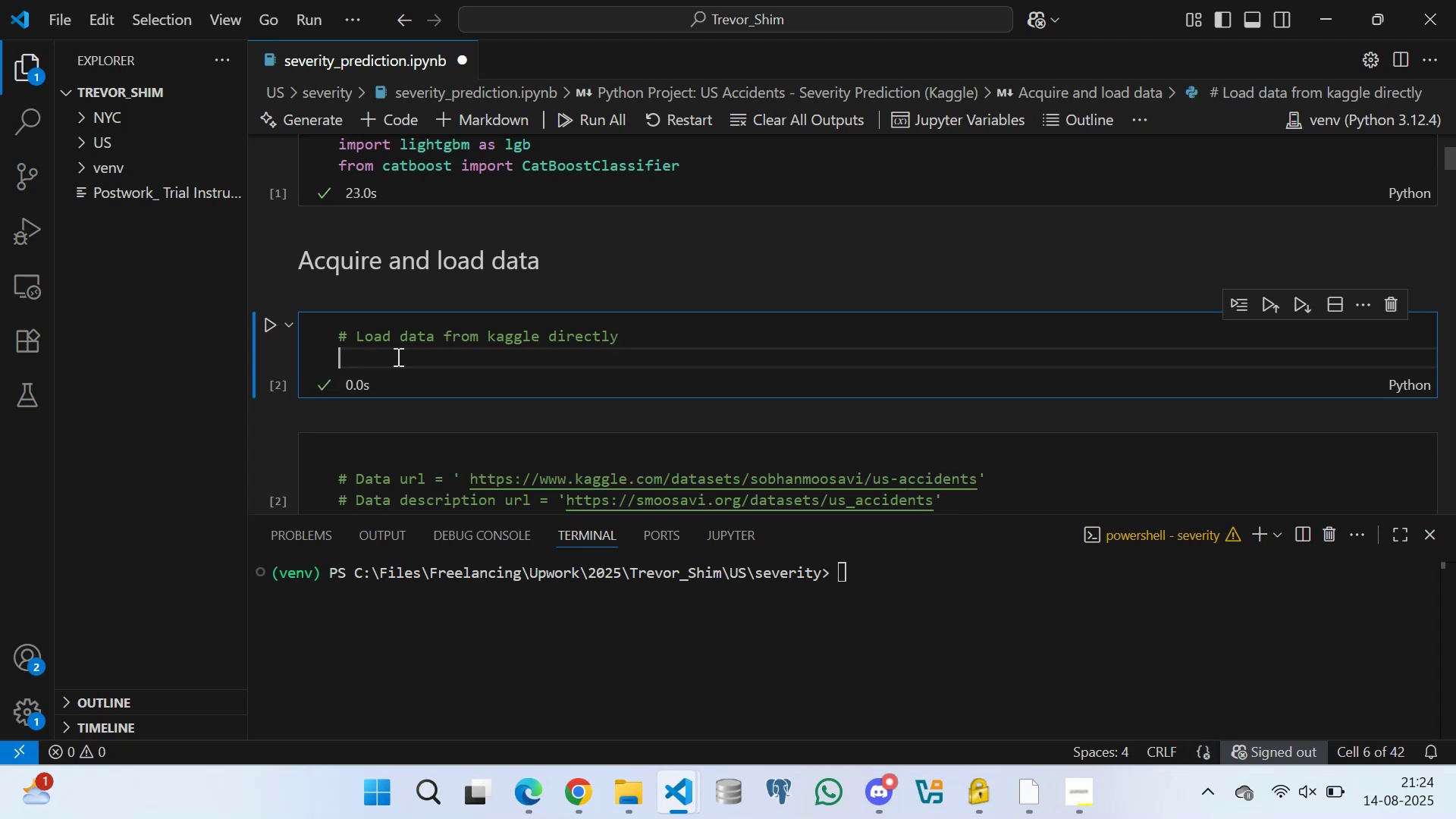 
key(Enter)
 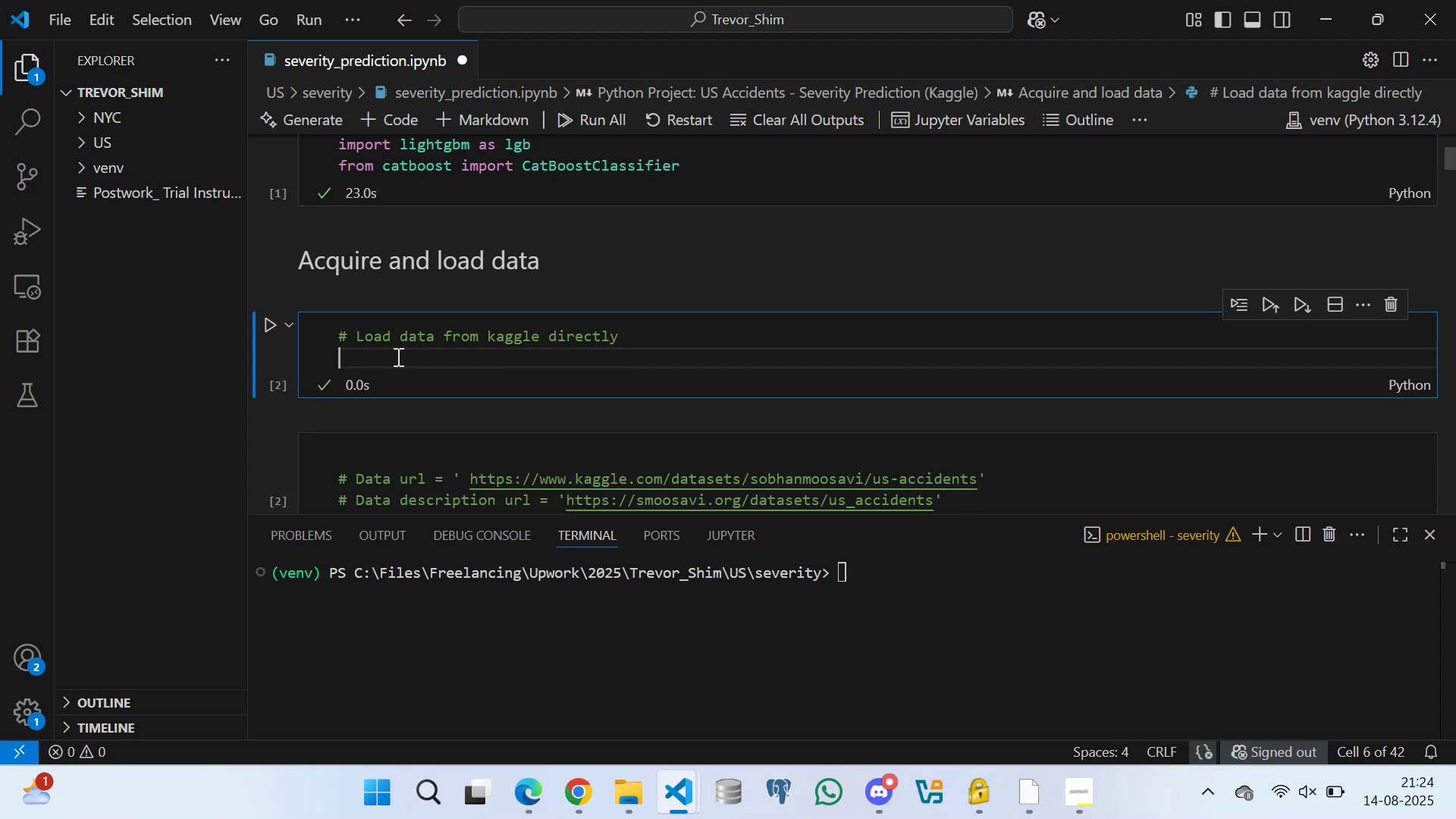 
key(Enter)
 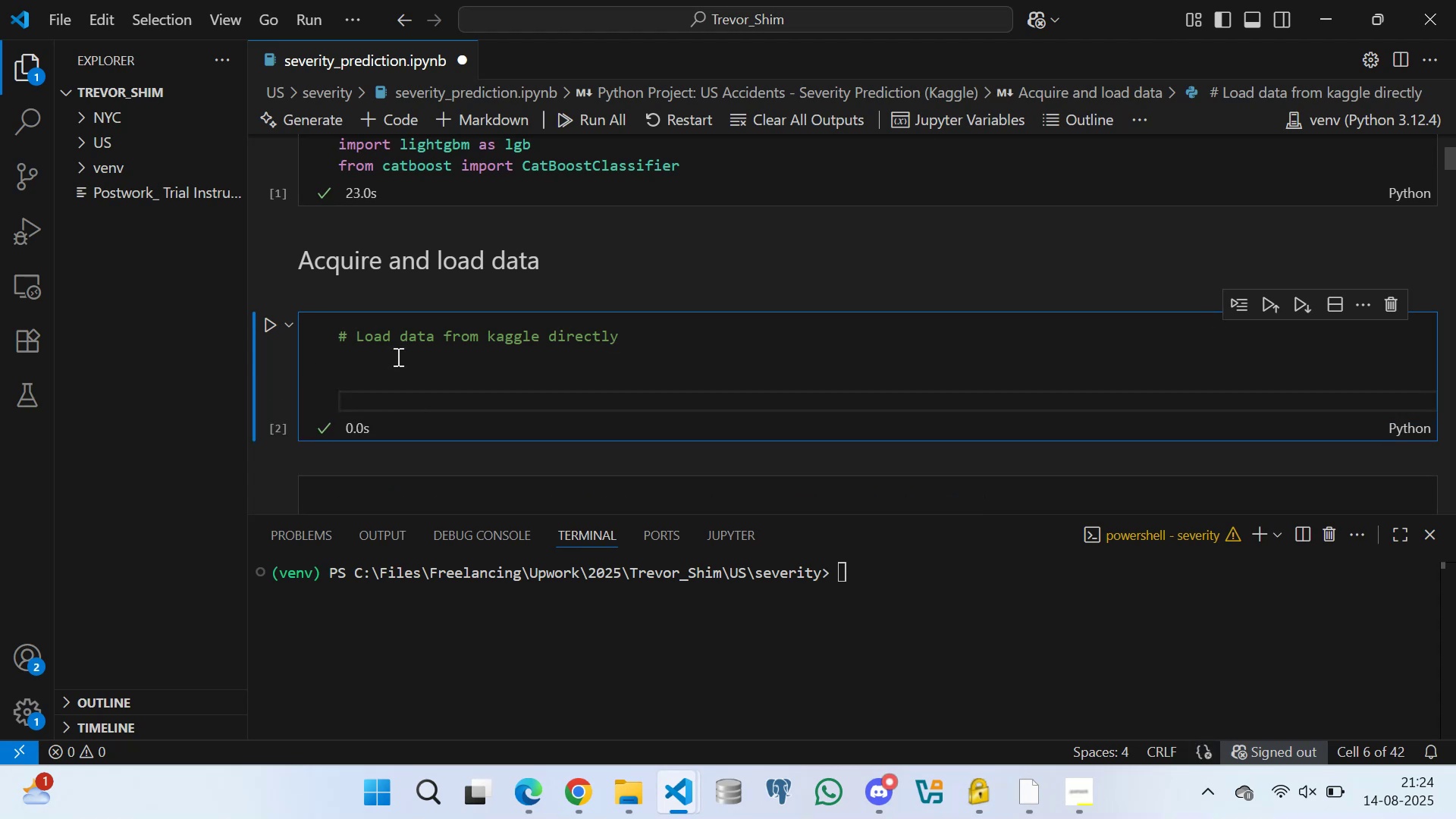 
key(ArrowUp)
 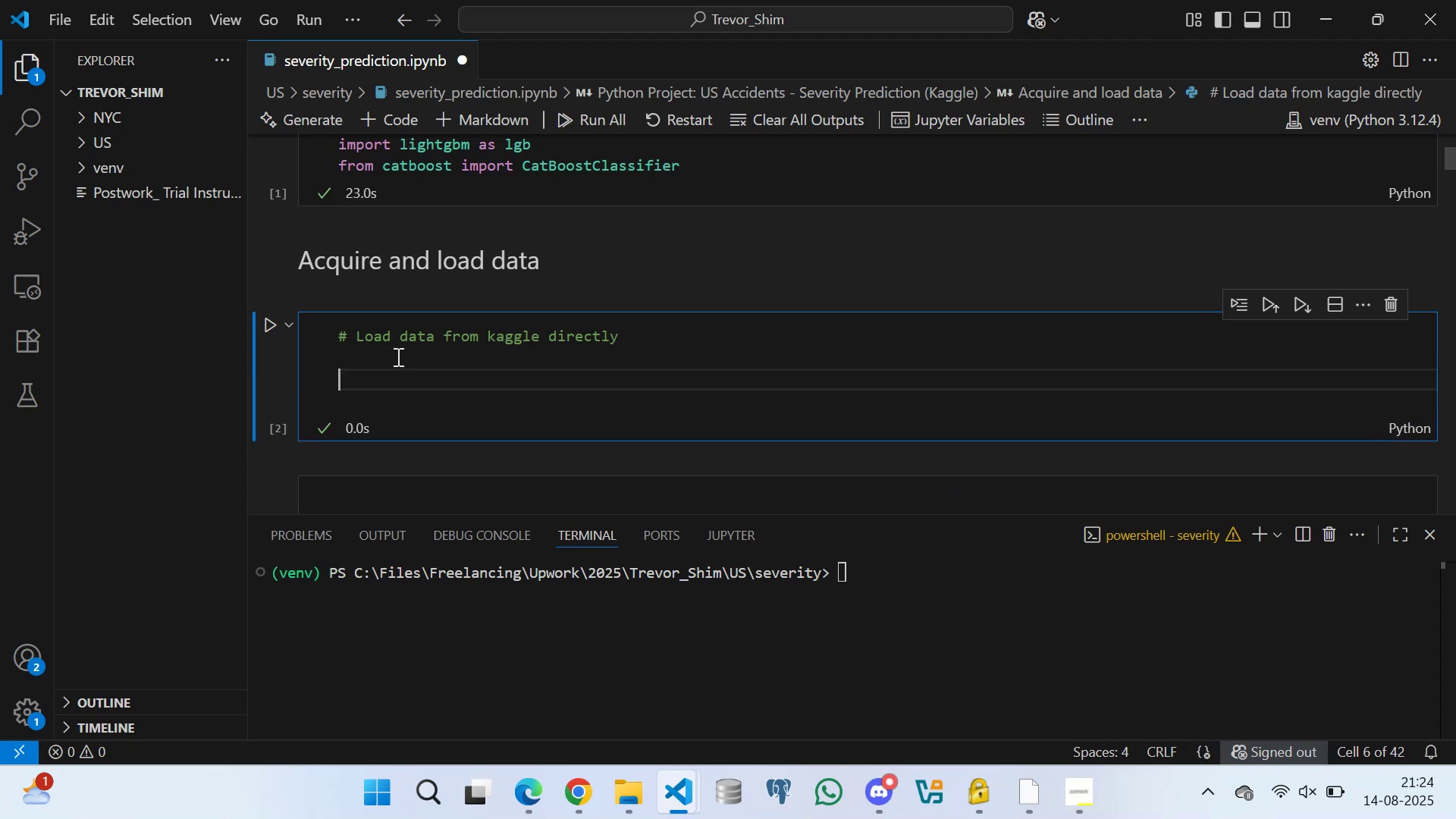 
key(ArrowUp)
 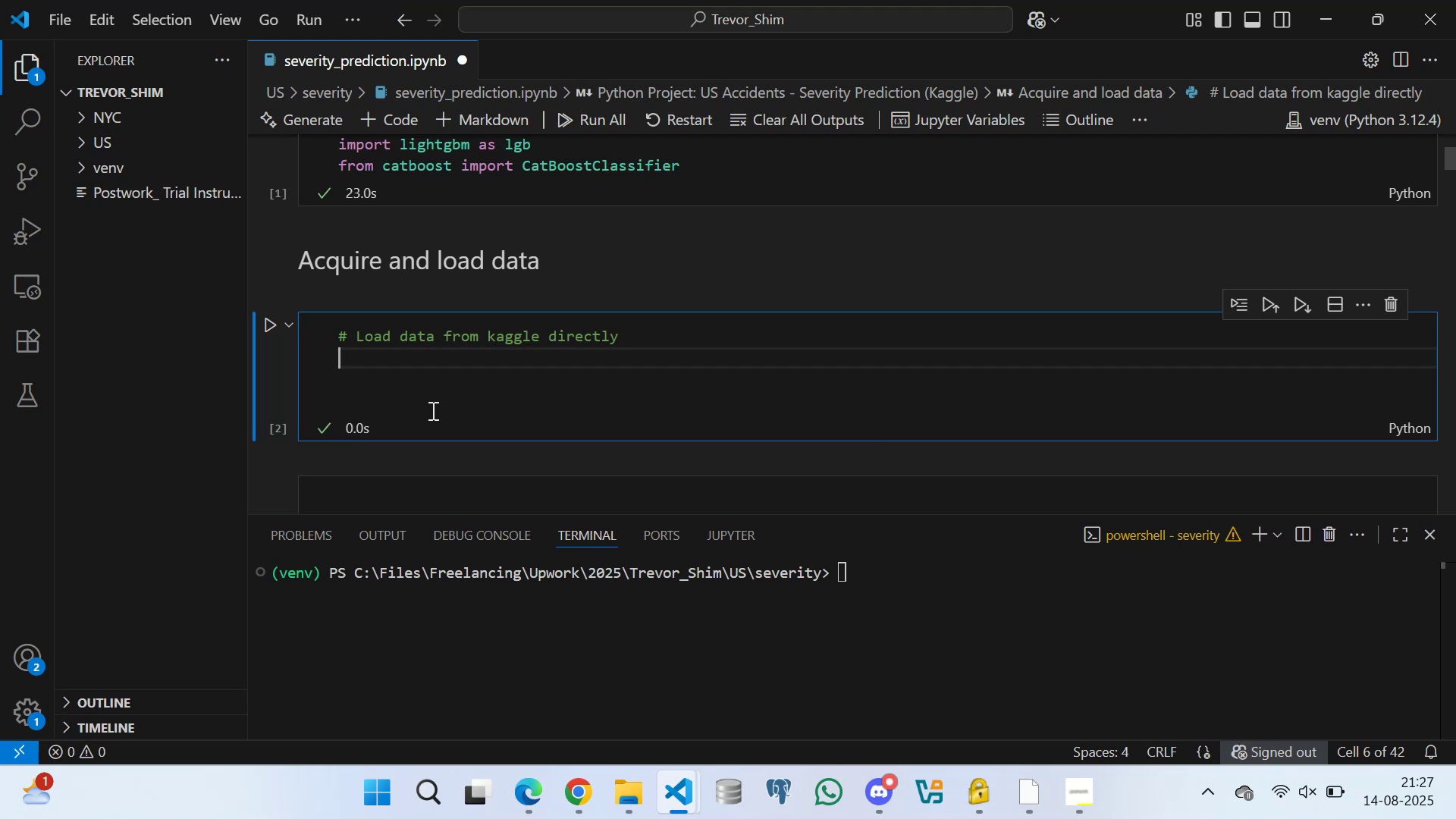 
wait(153.19)
 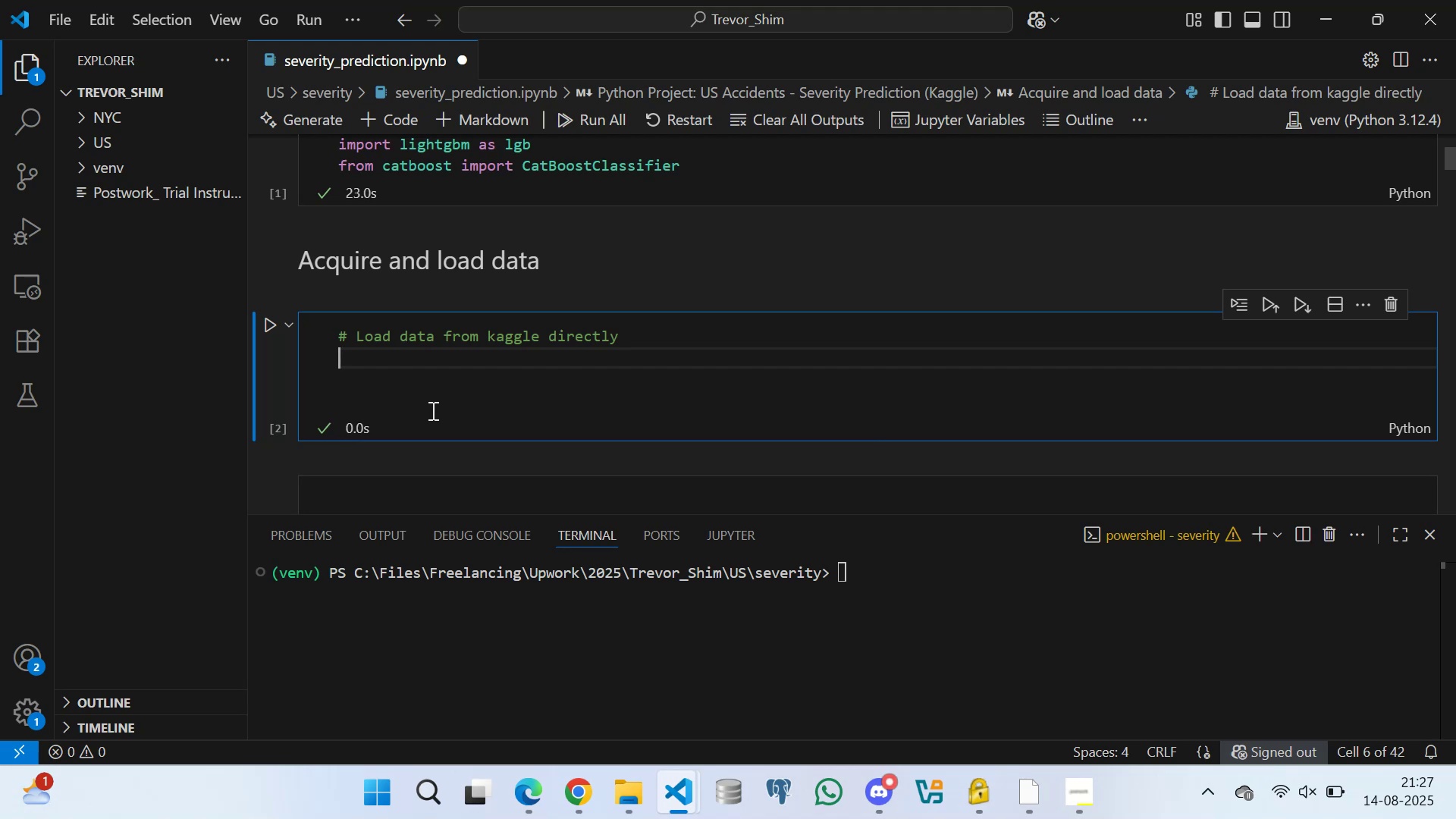 
type(url )
key(Backspace)
type(= 'https)
 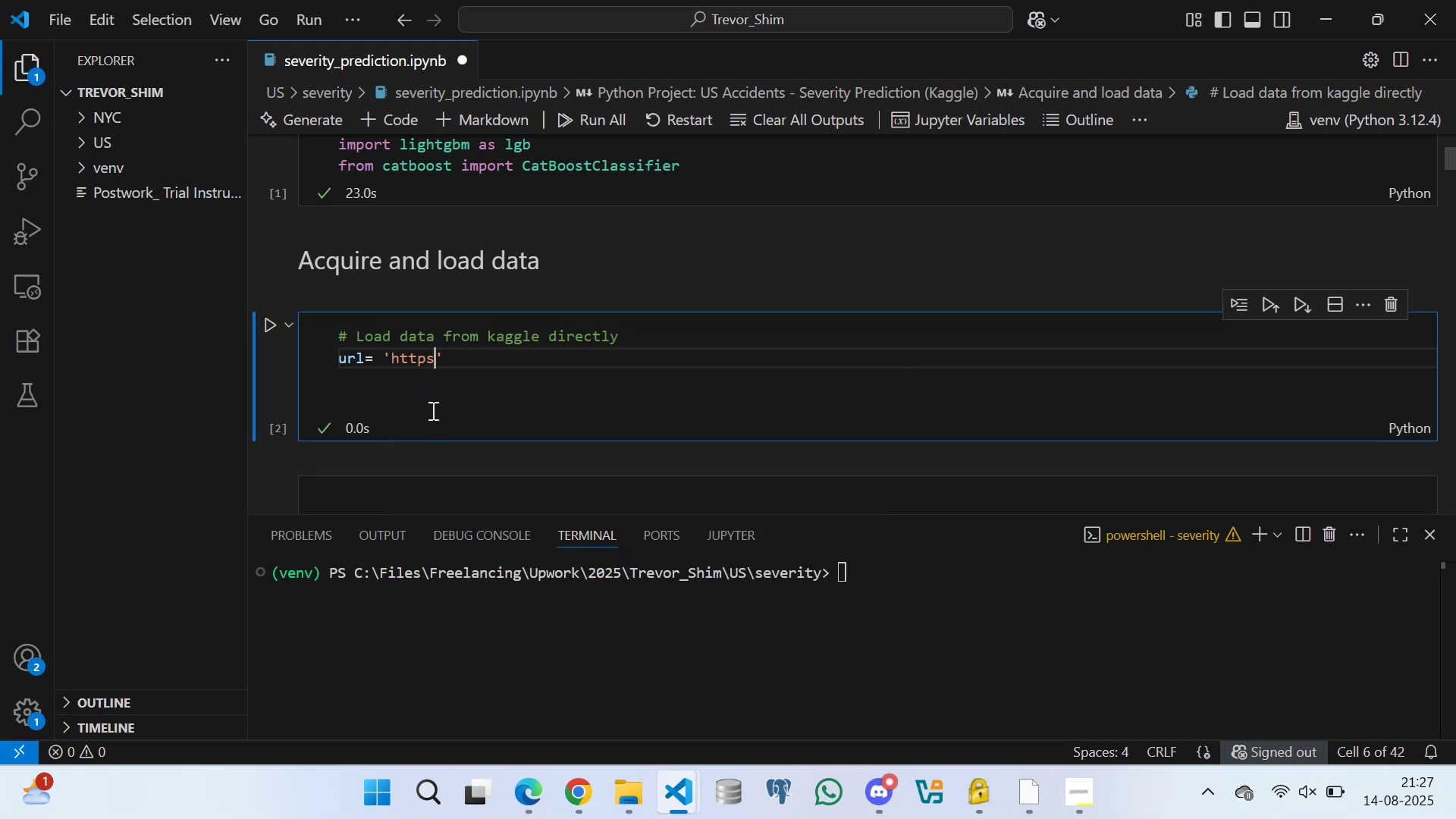 
key(Shift+Semicolon)
 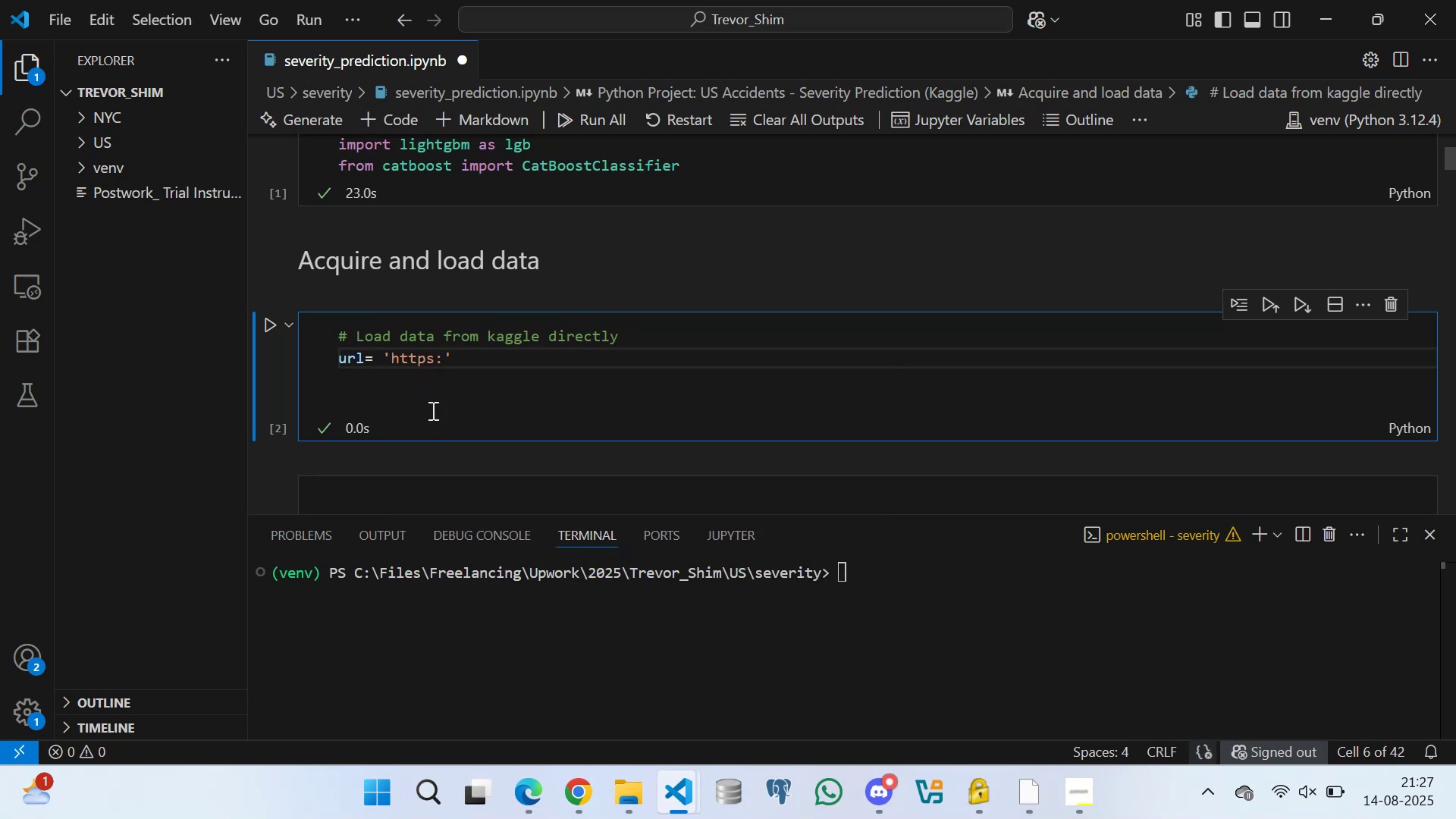 
key(Backspace)
 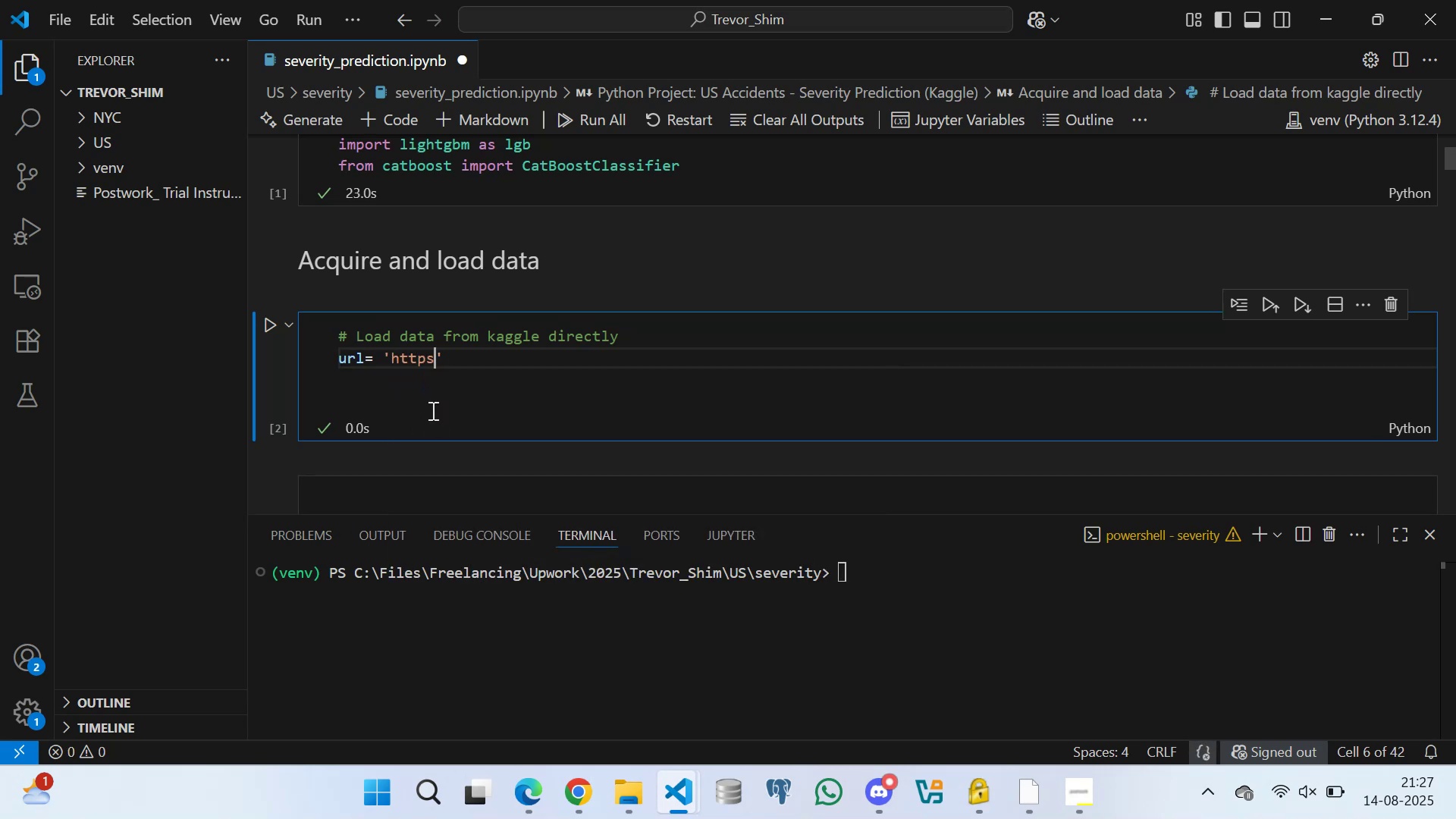 
key(Slash)
 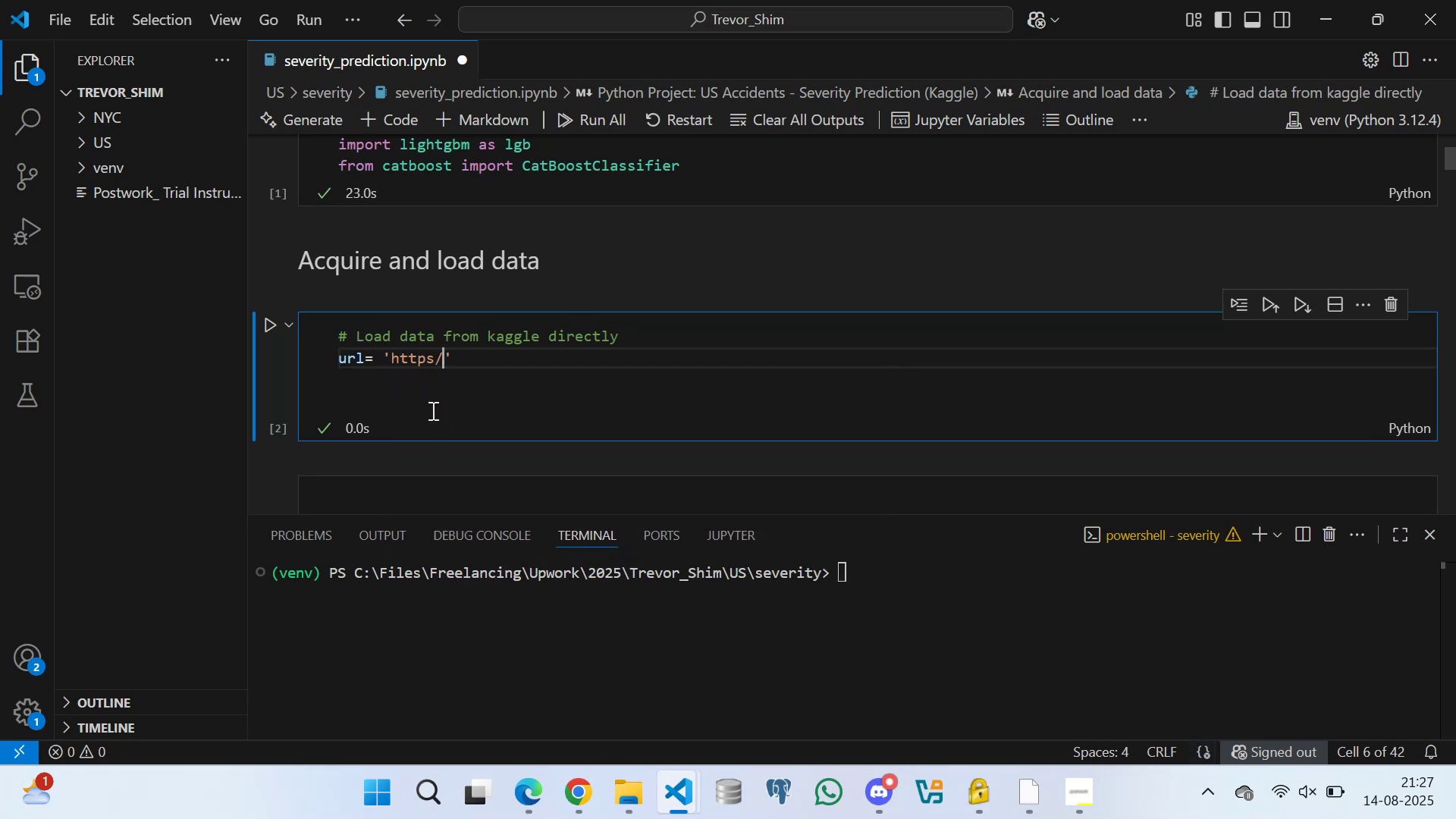 
key(Slash)
 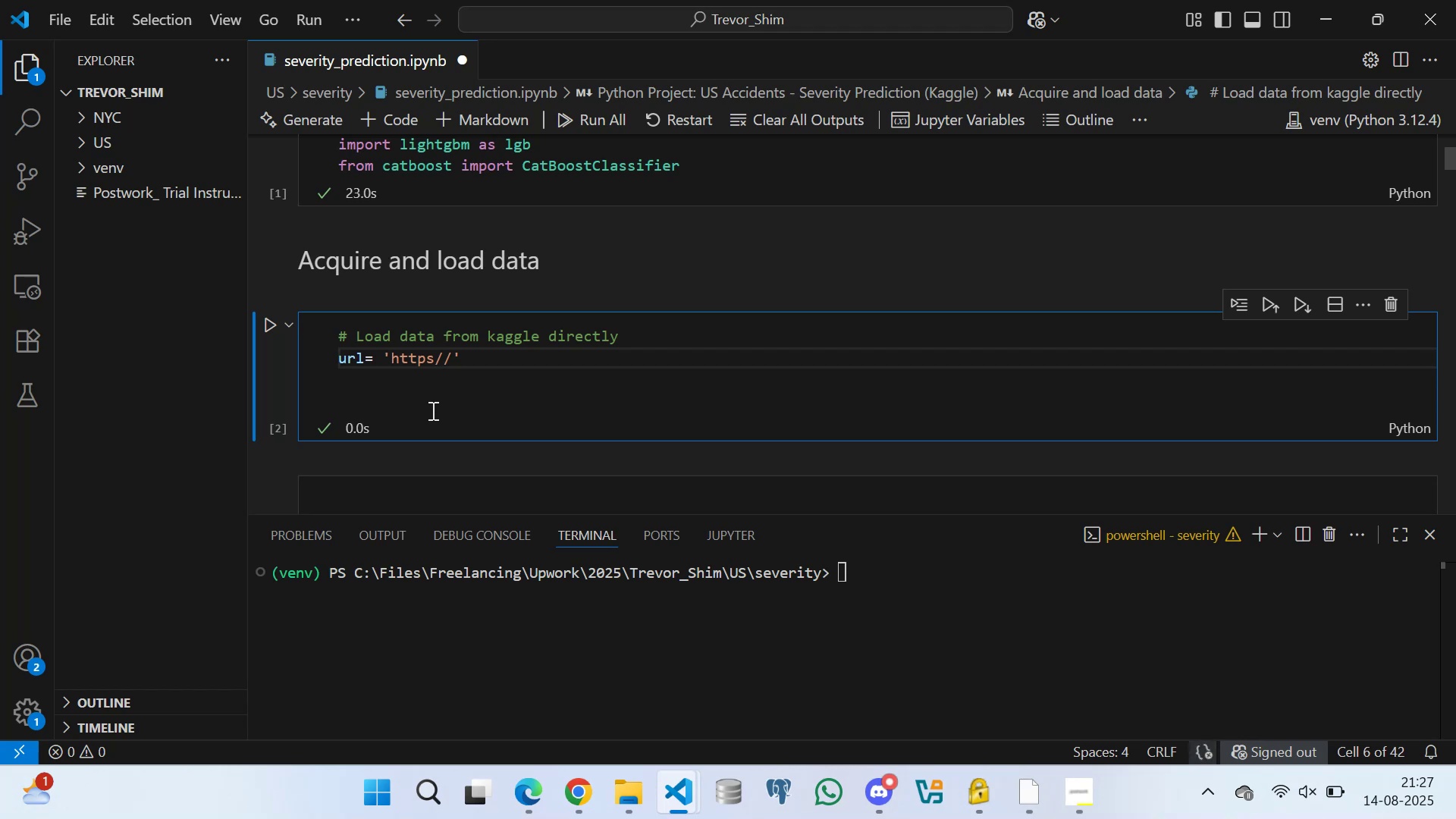 
key(Shift+Semicolon)
 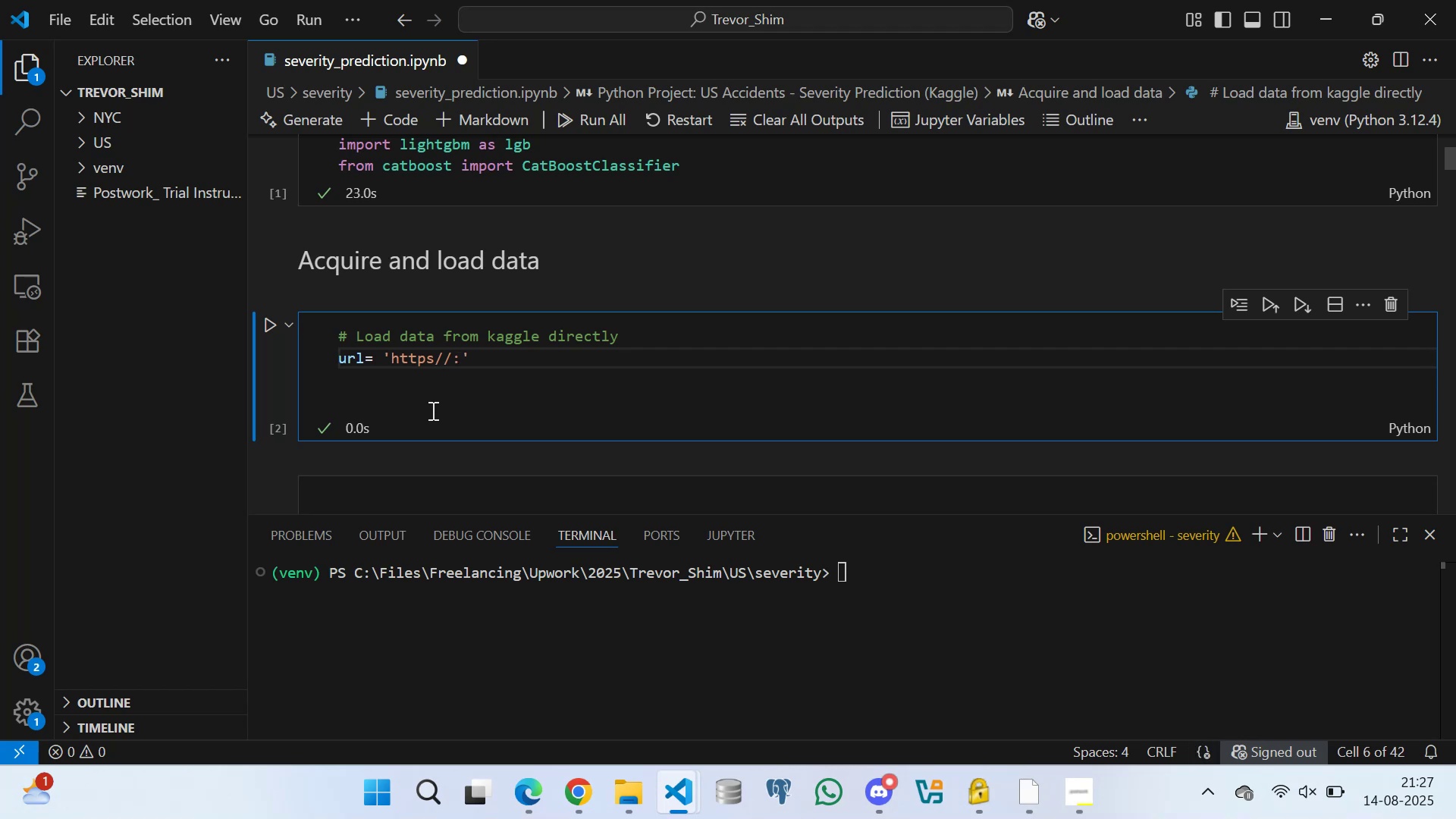 
key(Backspace)
 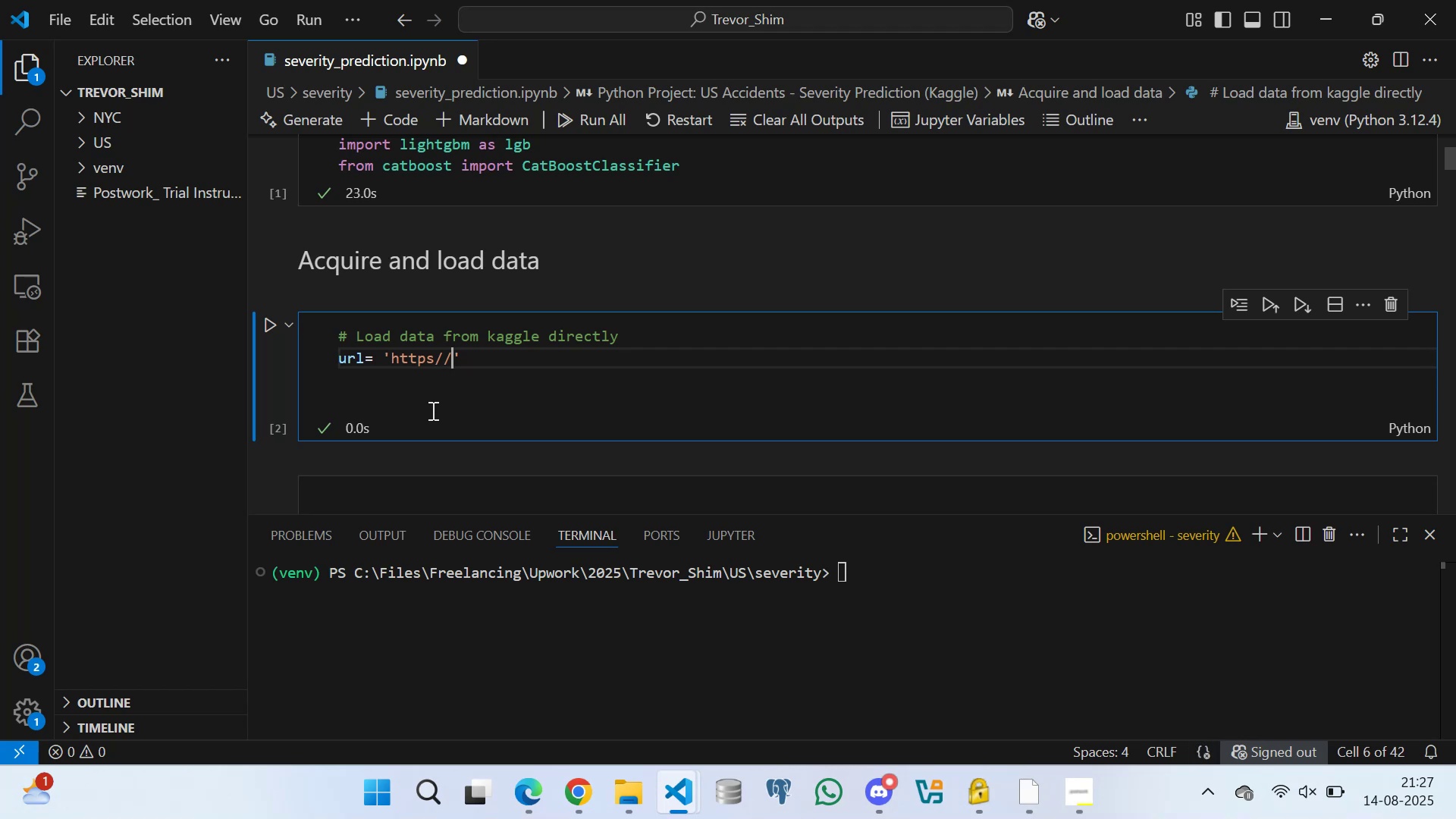 
key(Backspace)
 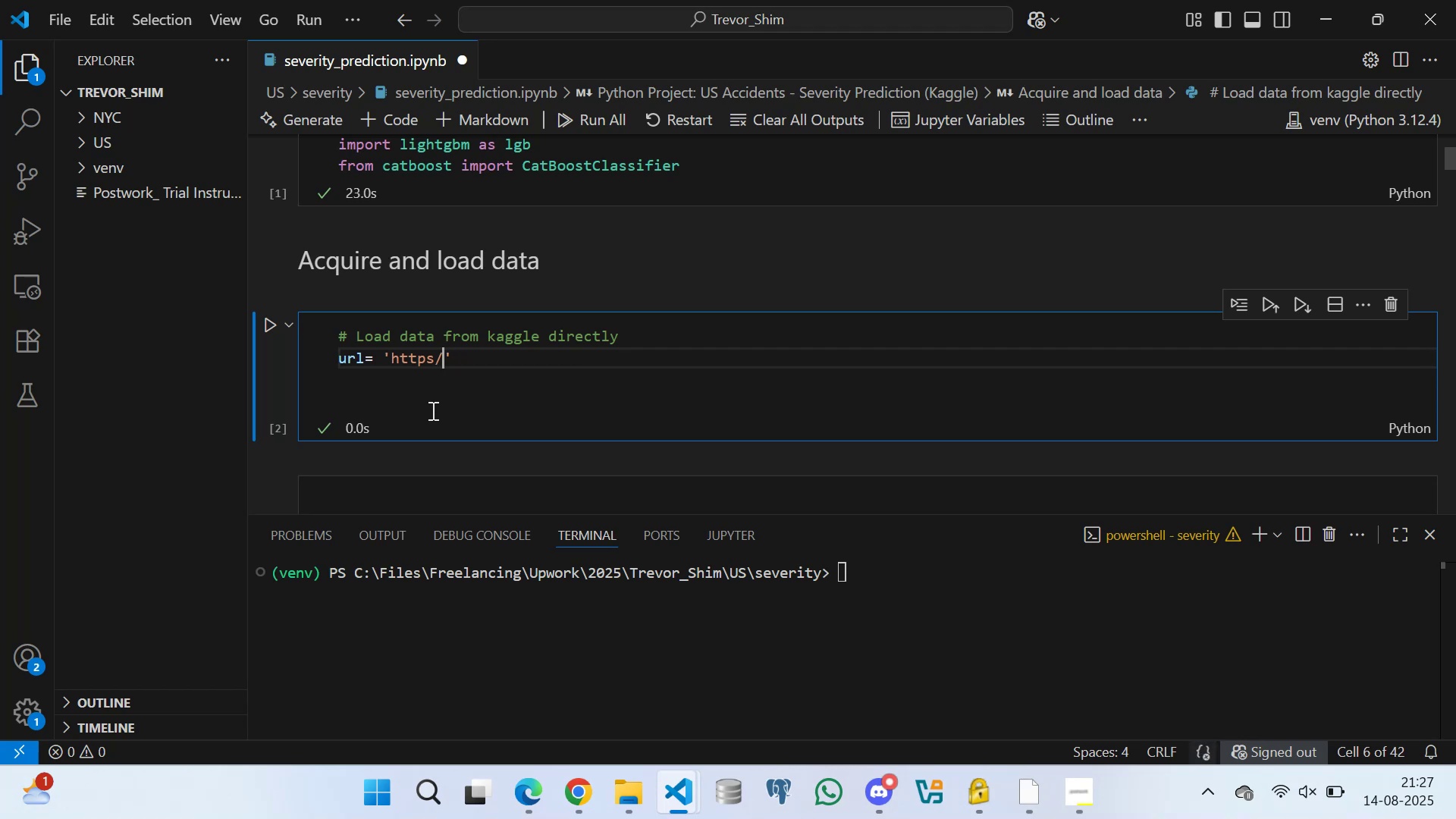 
key(Backspace)
 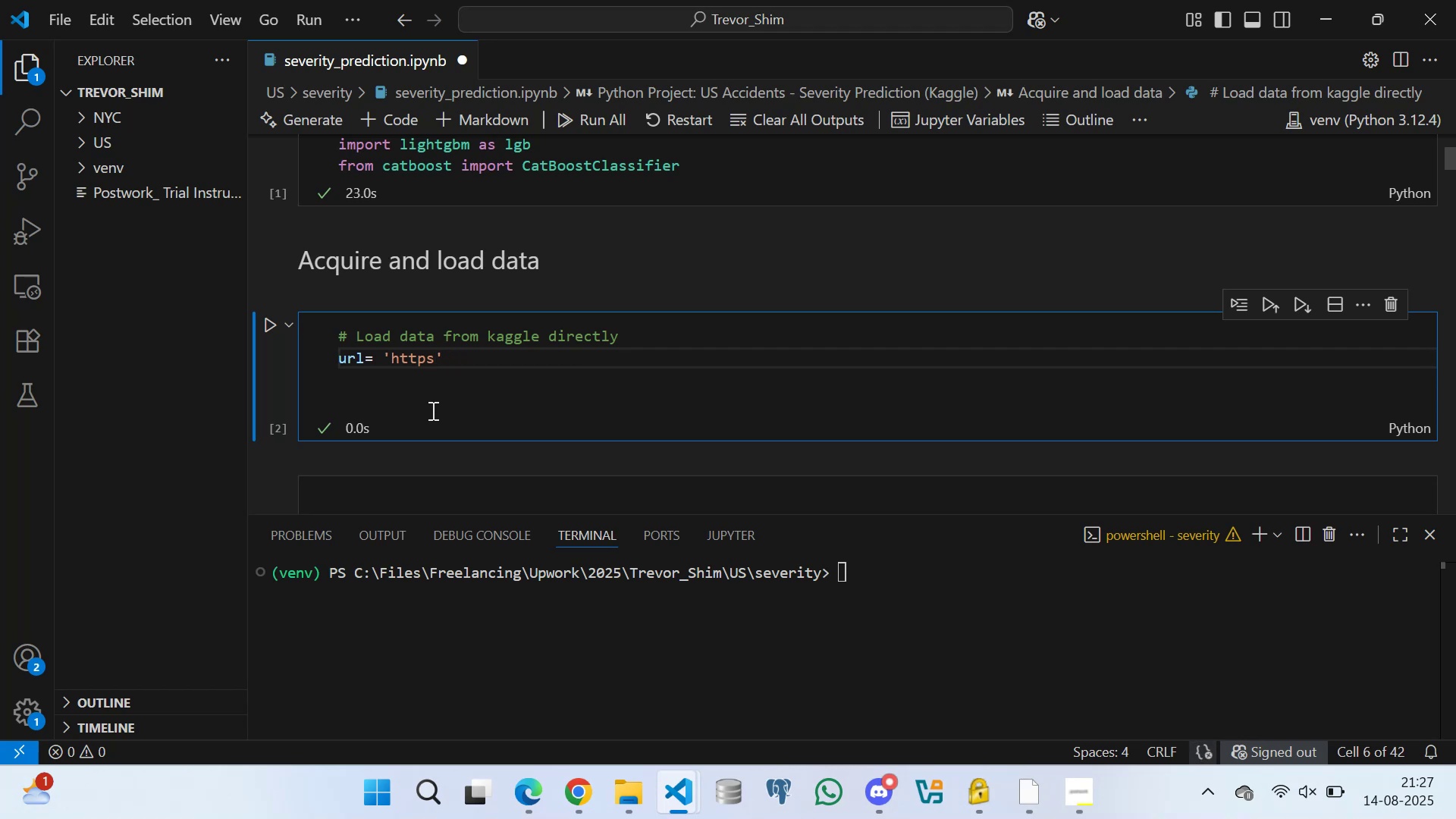 
key(Shift+Semicolon)
 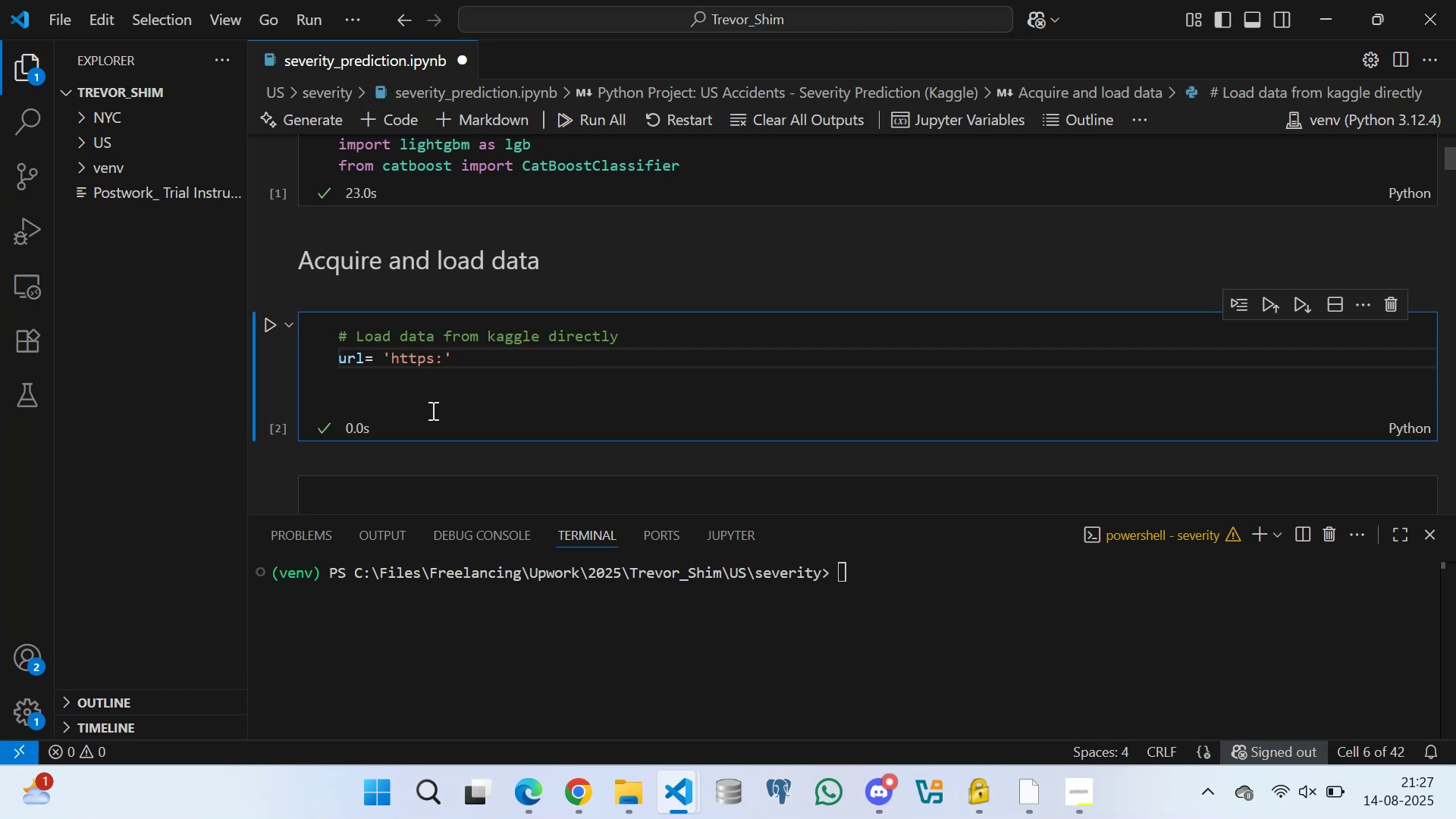 
key(Slash)
 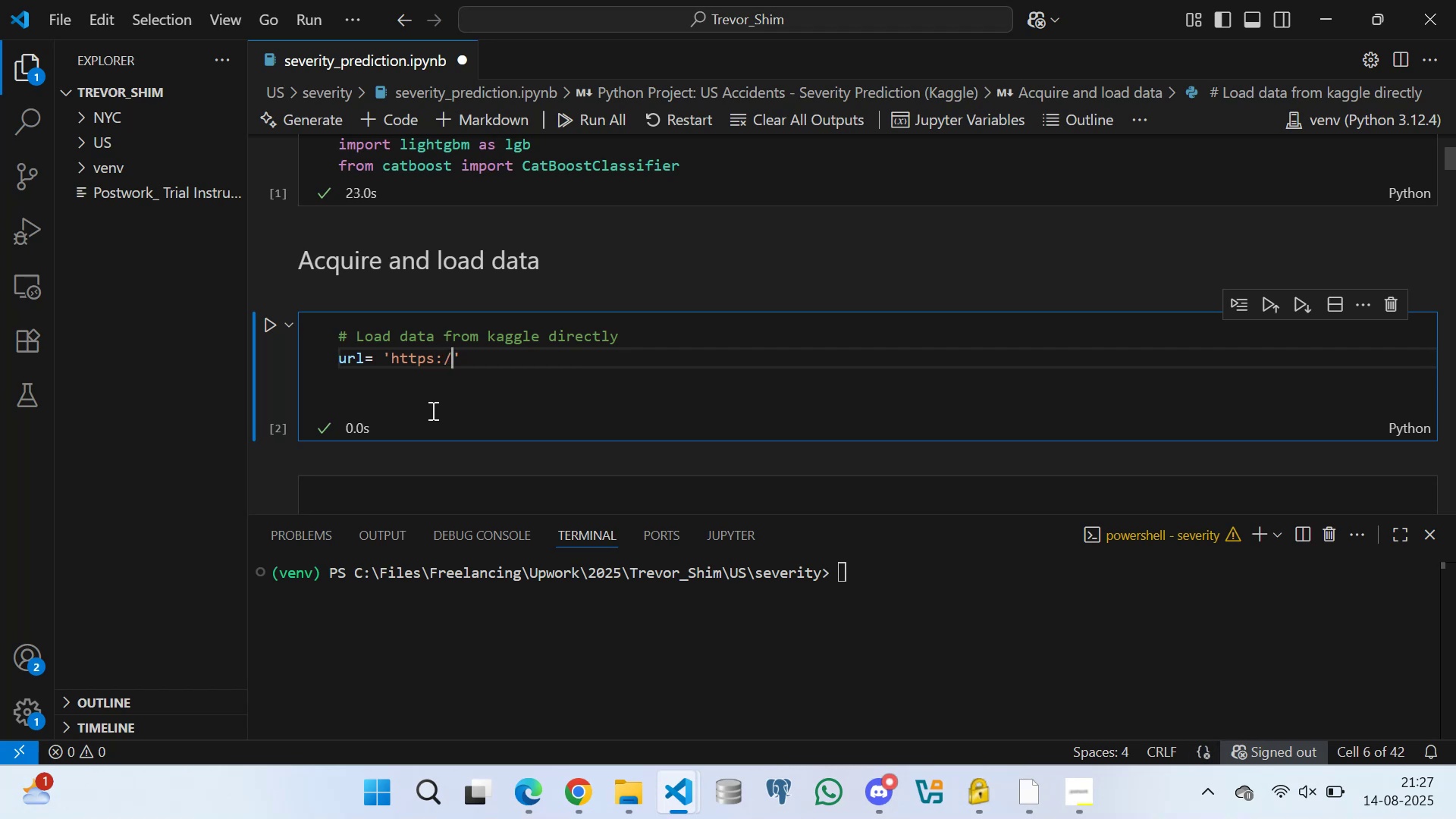 
key(Slash)
 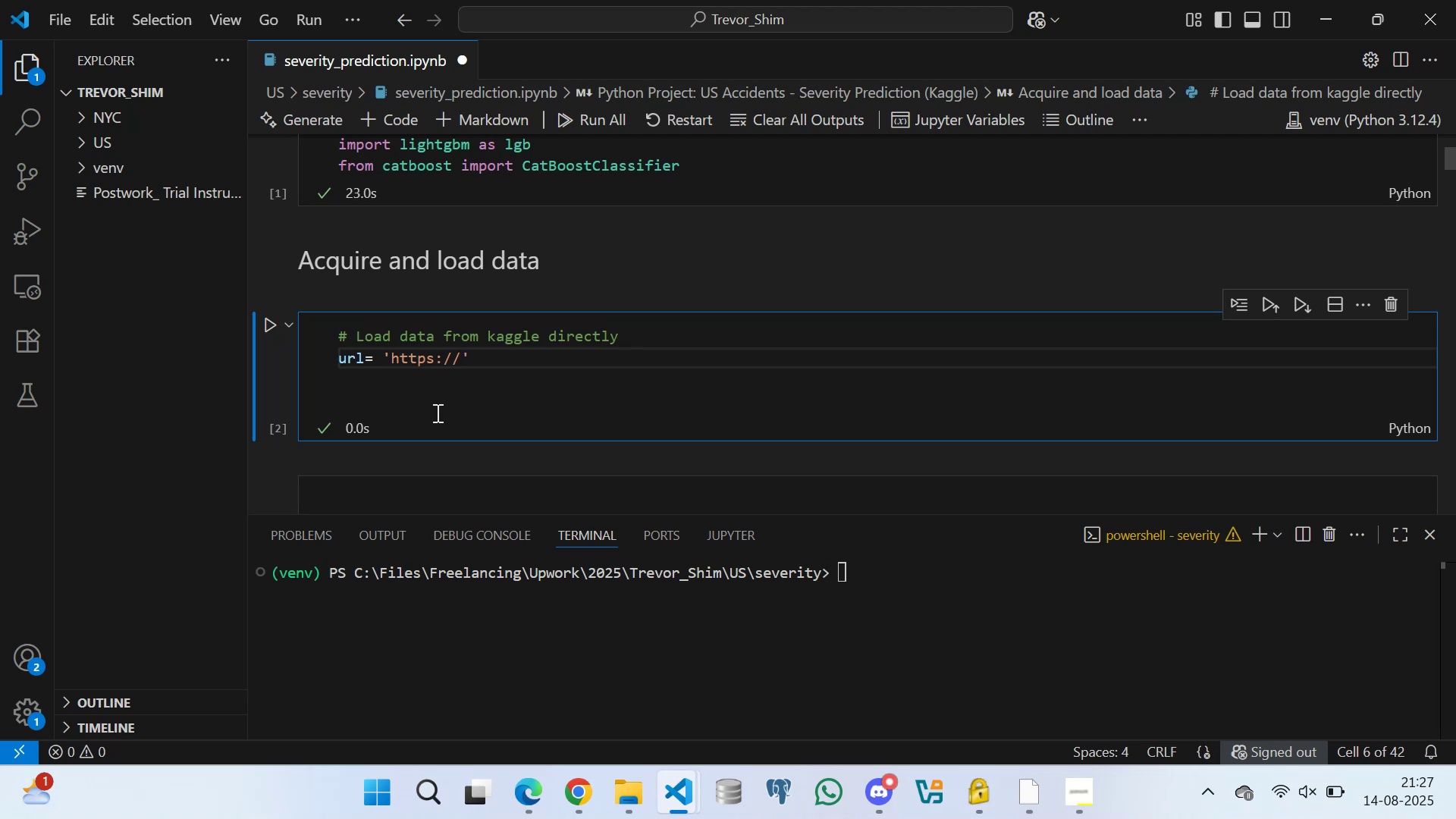 
wait(5.16)
 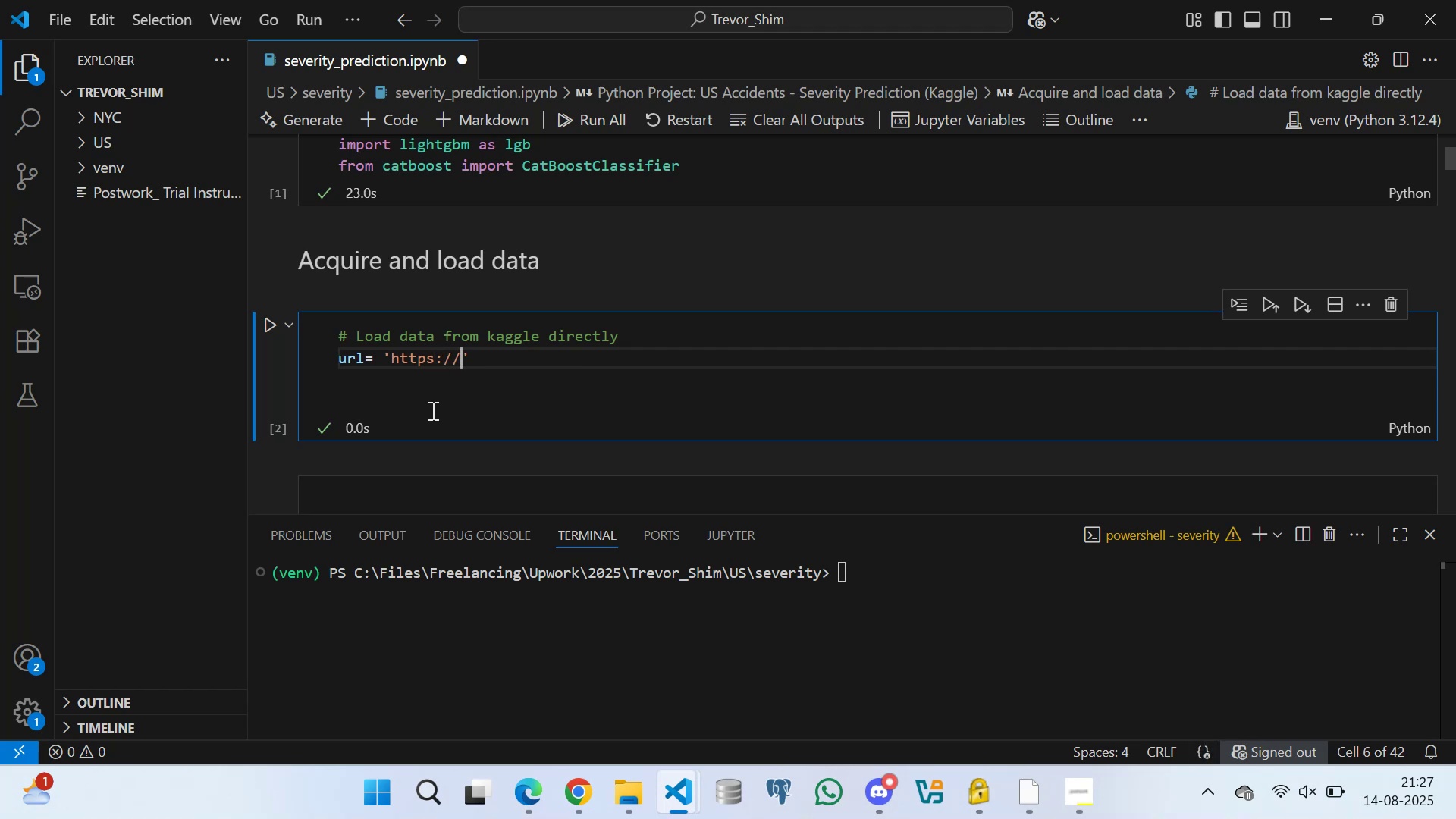 
left_click([528, 792])
 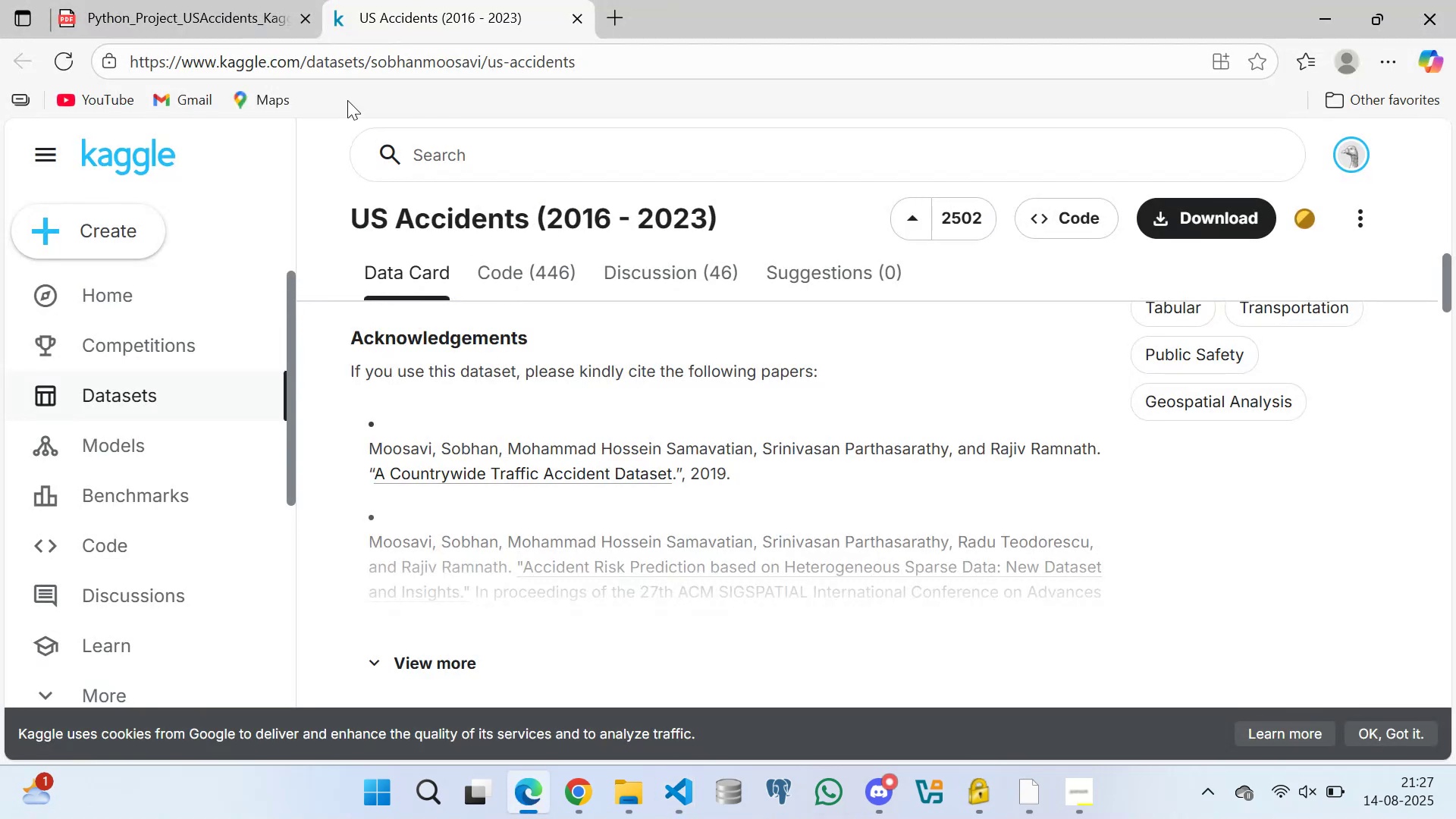 
left_click([238, 9])
 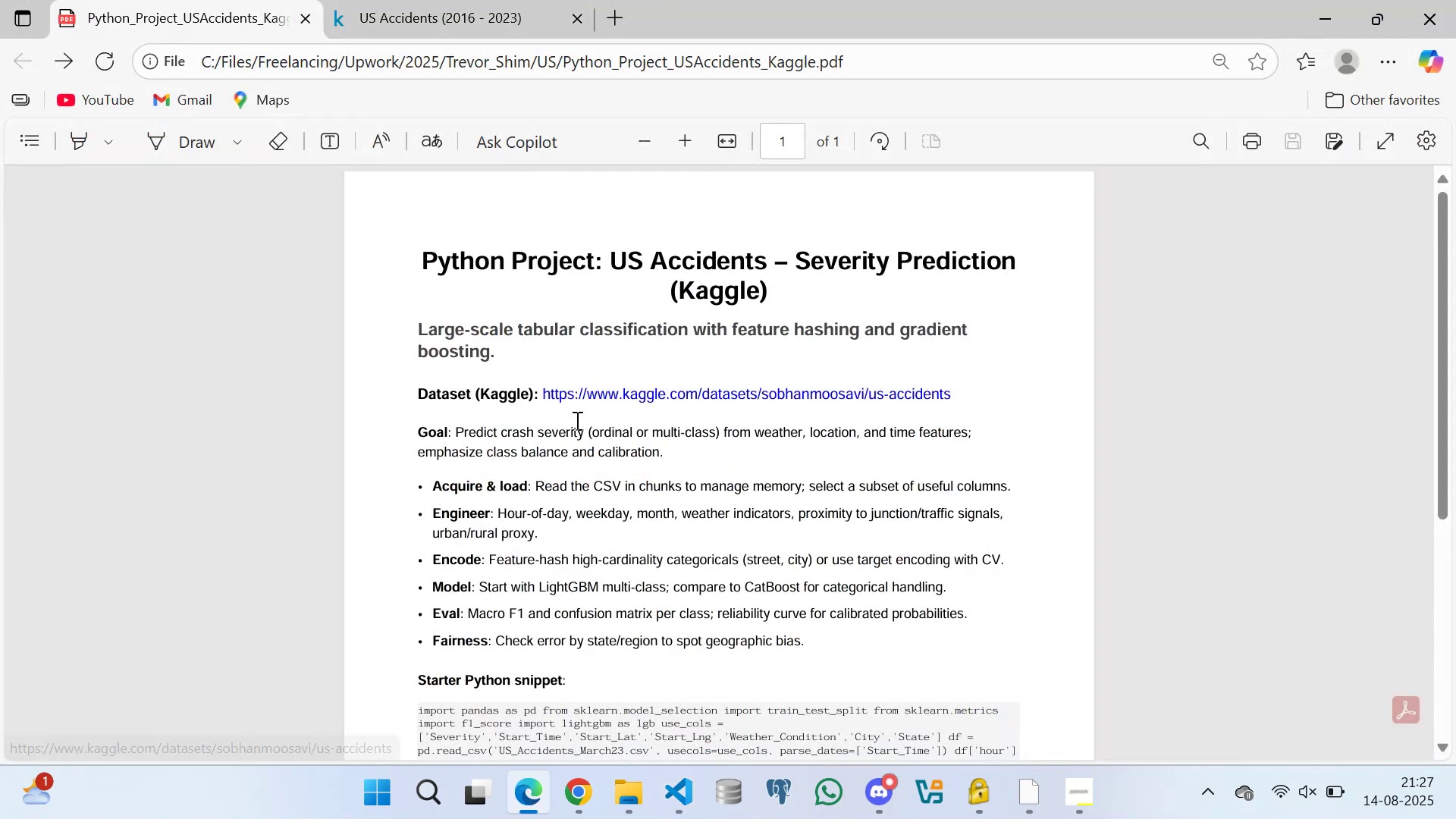 
wait(5.21)
 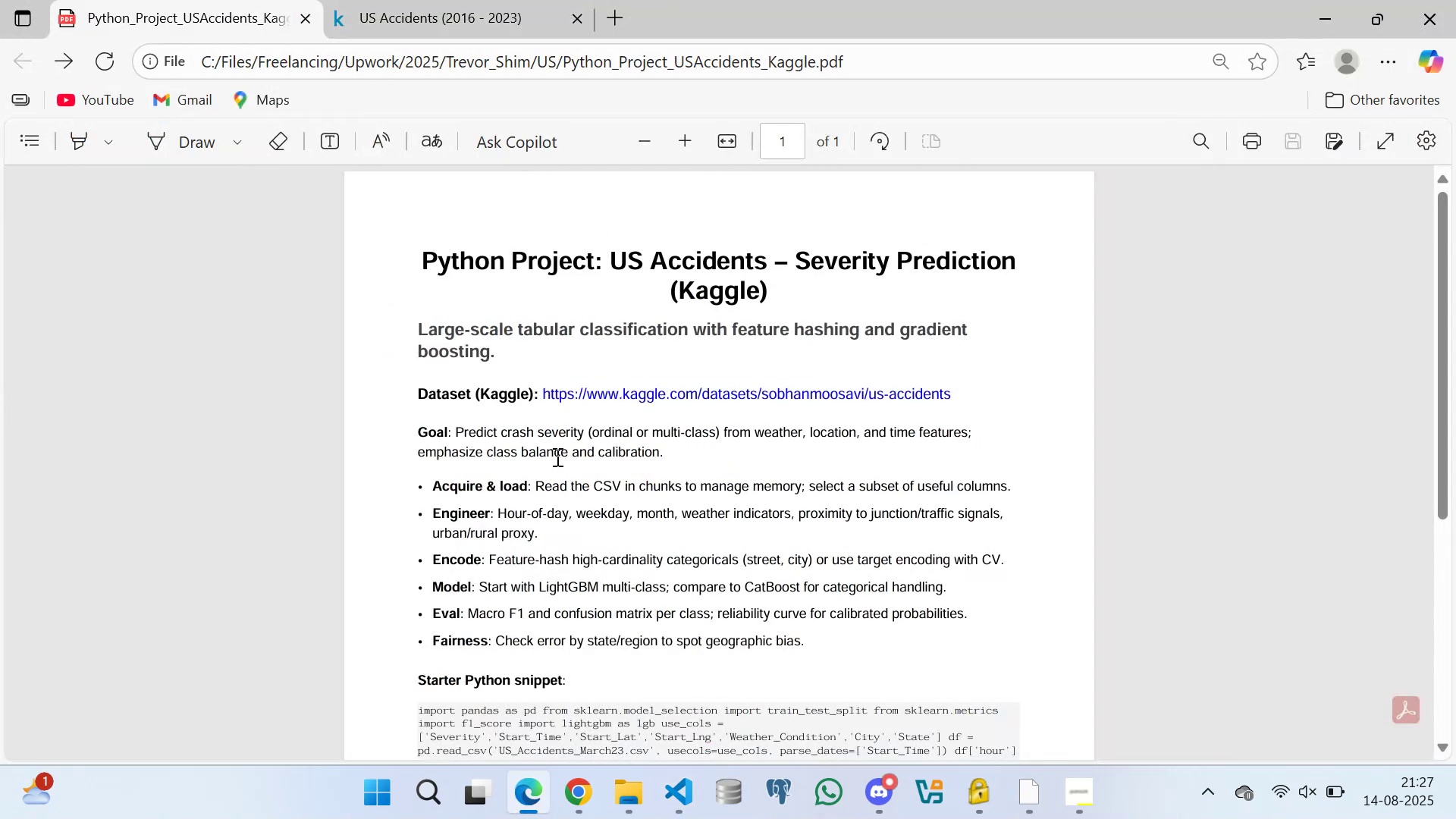 
double_click([644, 516])
 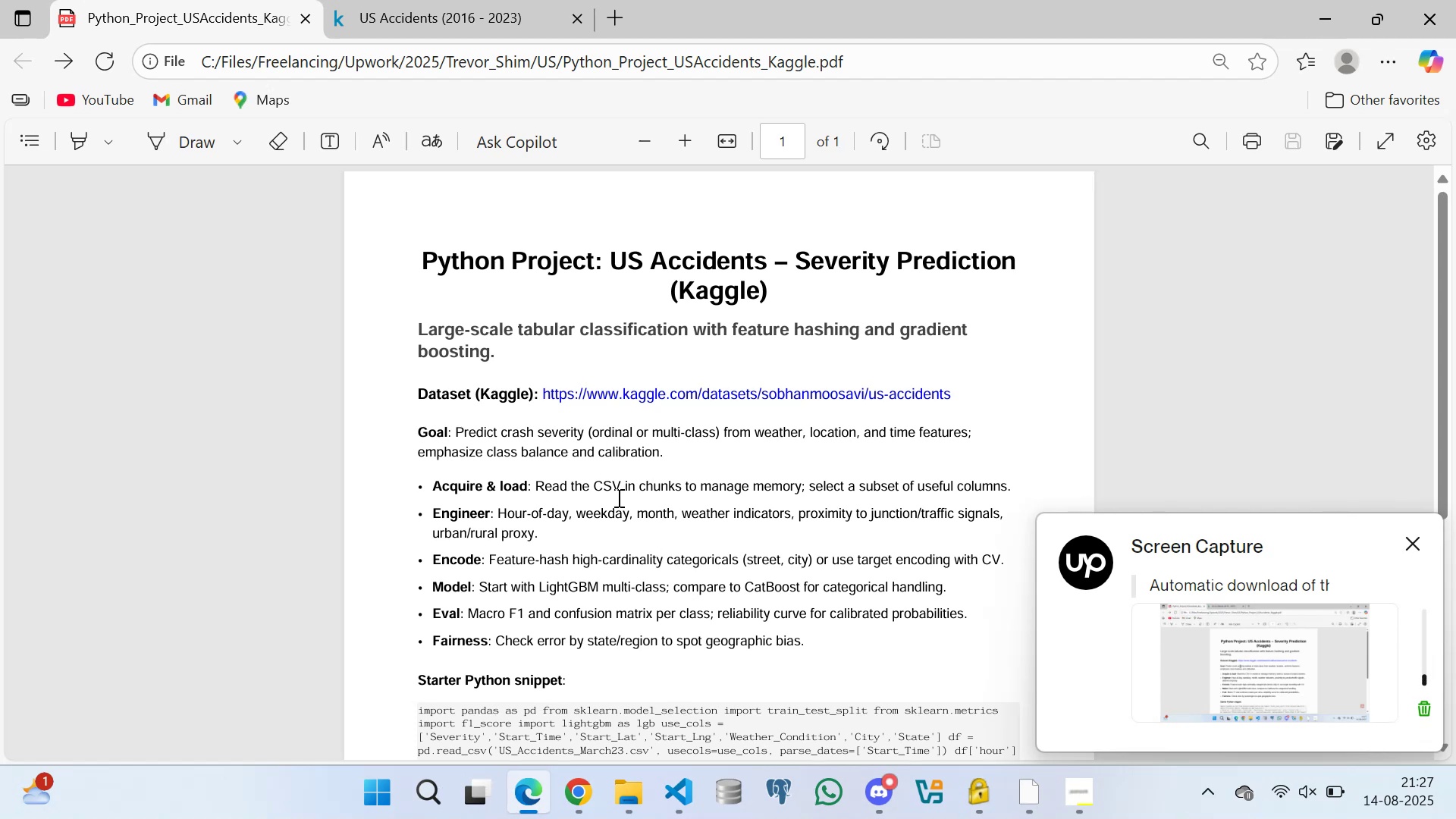 
triple_click([617, 497])
 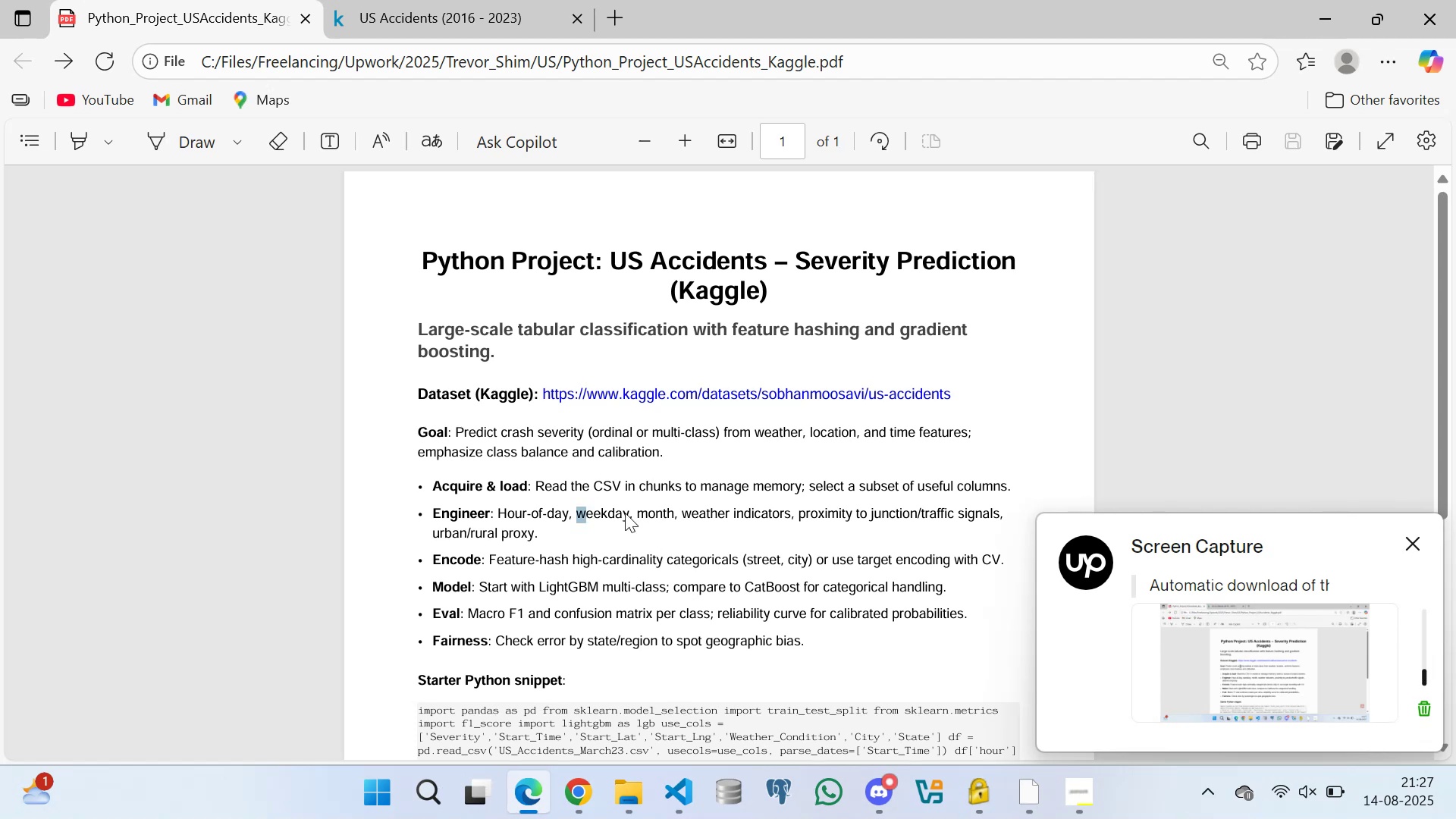 
triple_click([652, 513])
 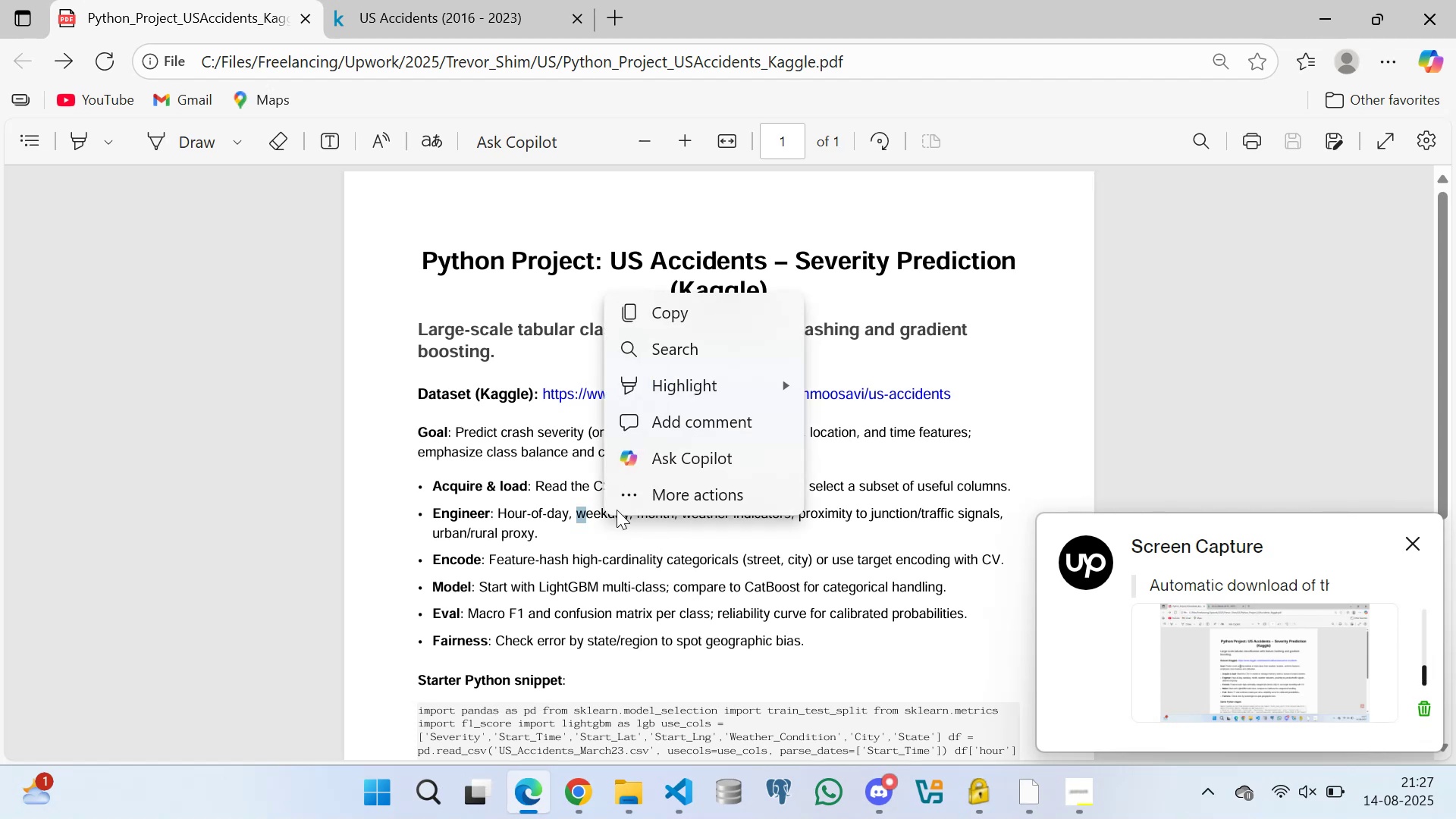 
triple_click([599, 504])
 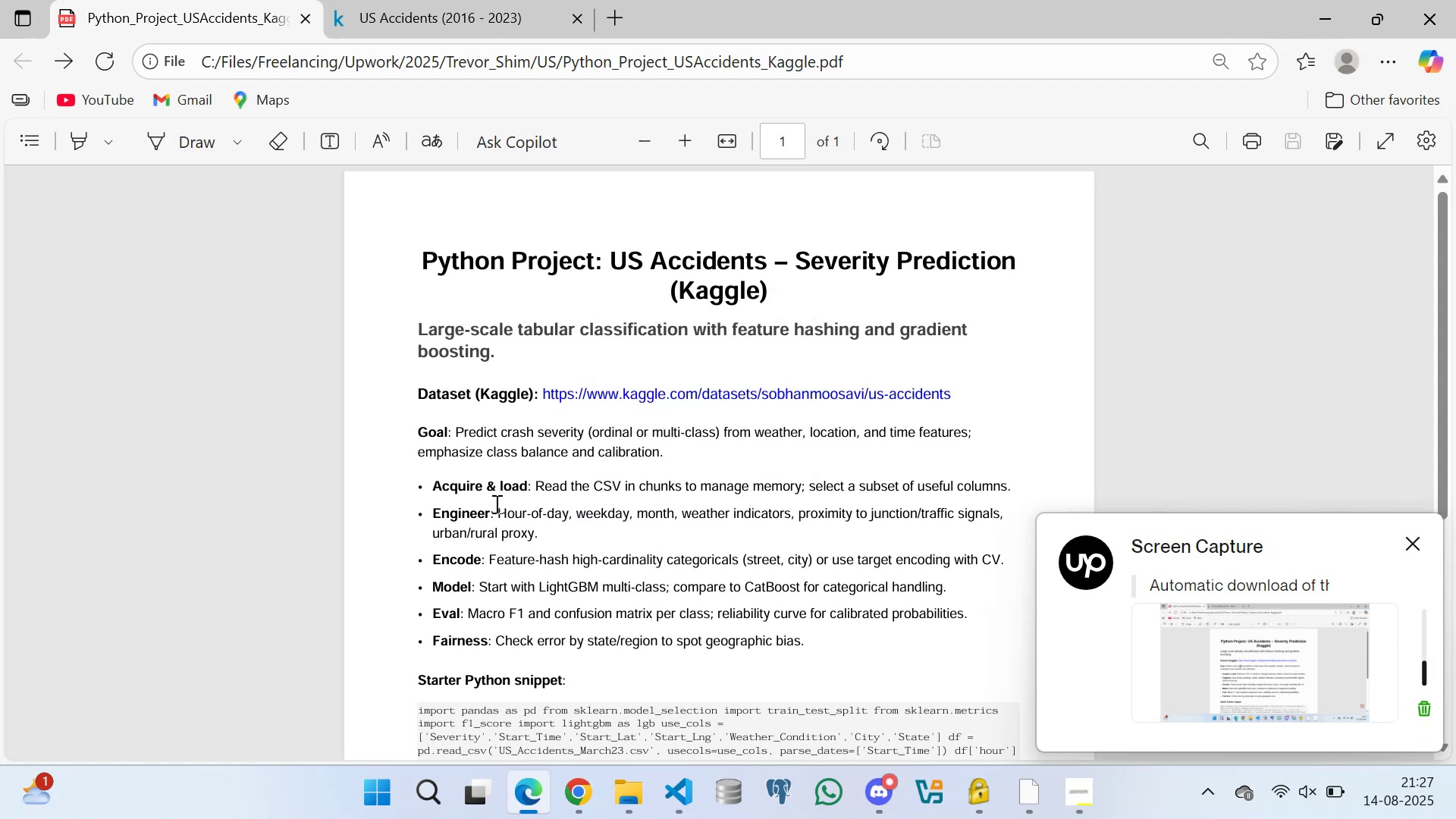 
triple_click([494, 504])
 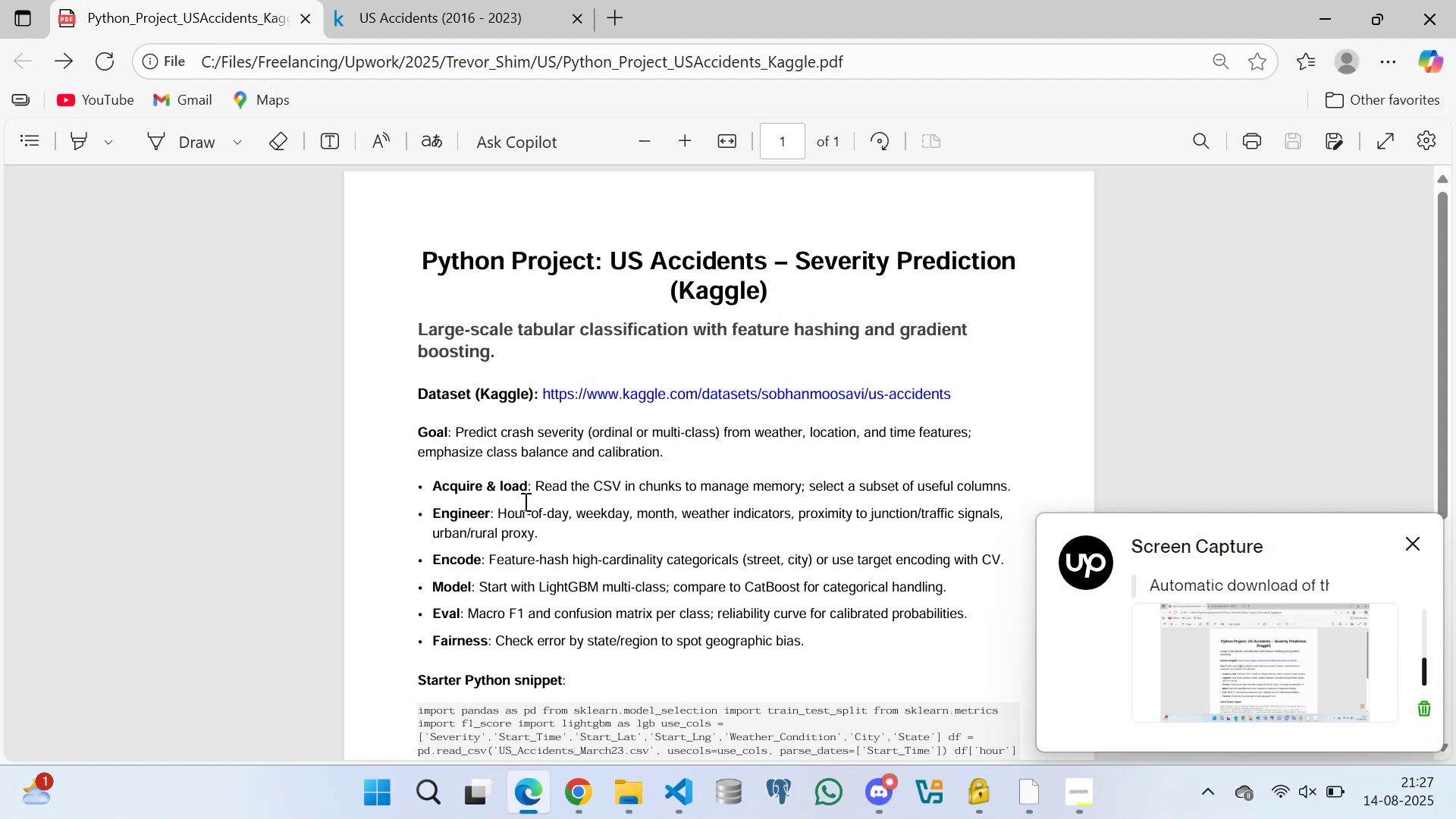 
triple_click([525, 501])
 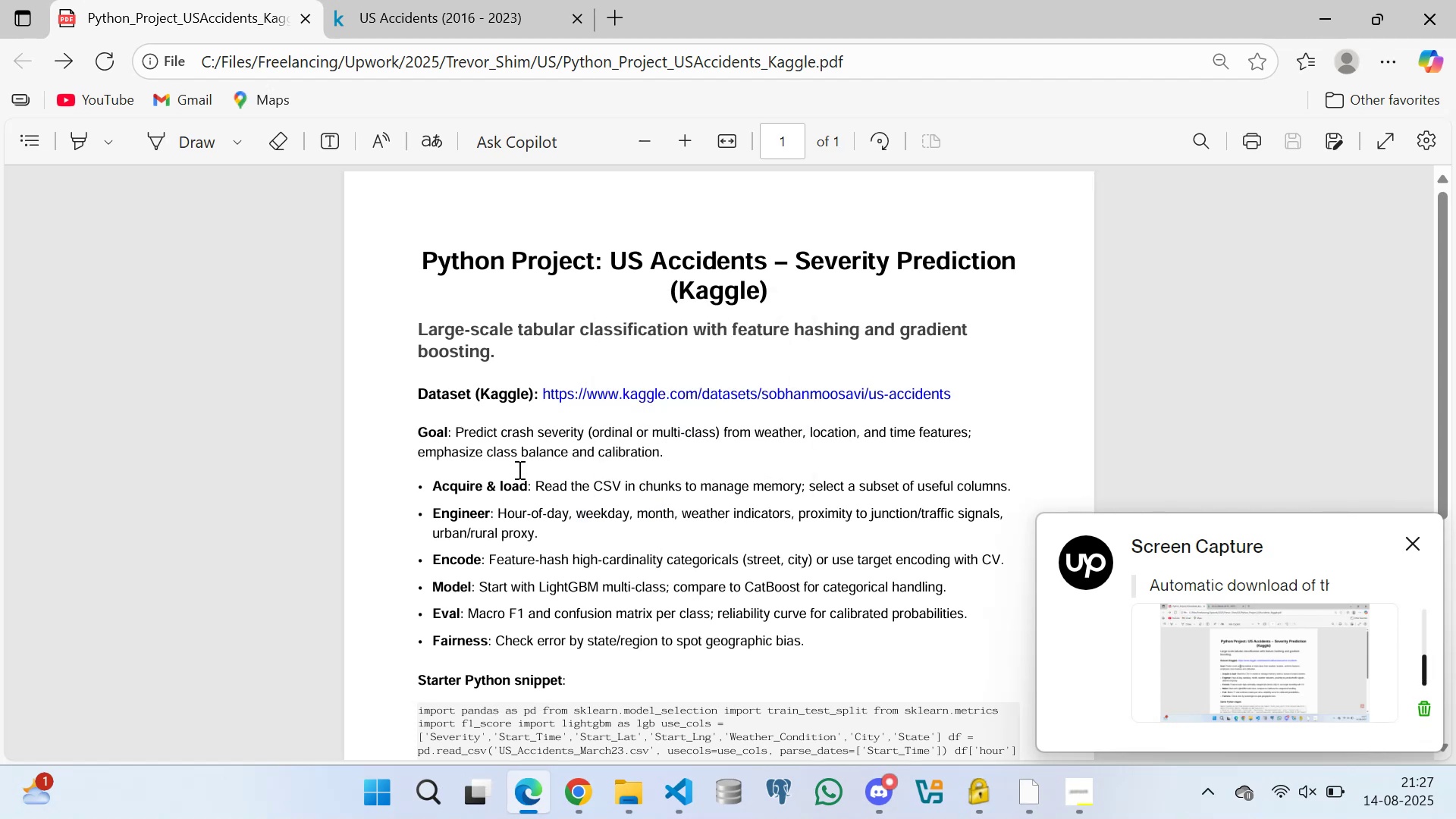 
triple_click([518, 469])
 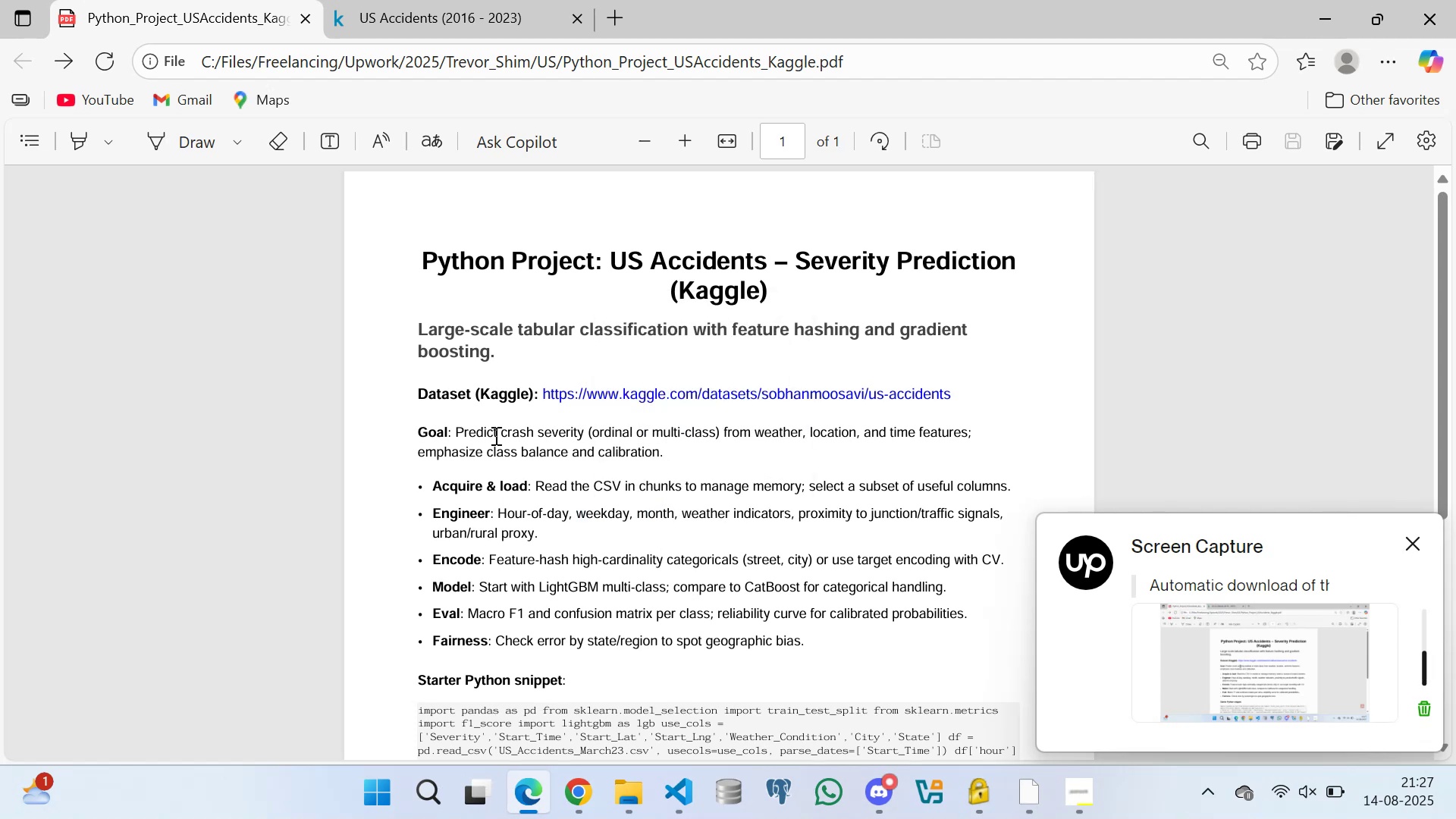 
triple_click([494, 435])
 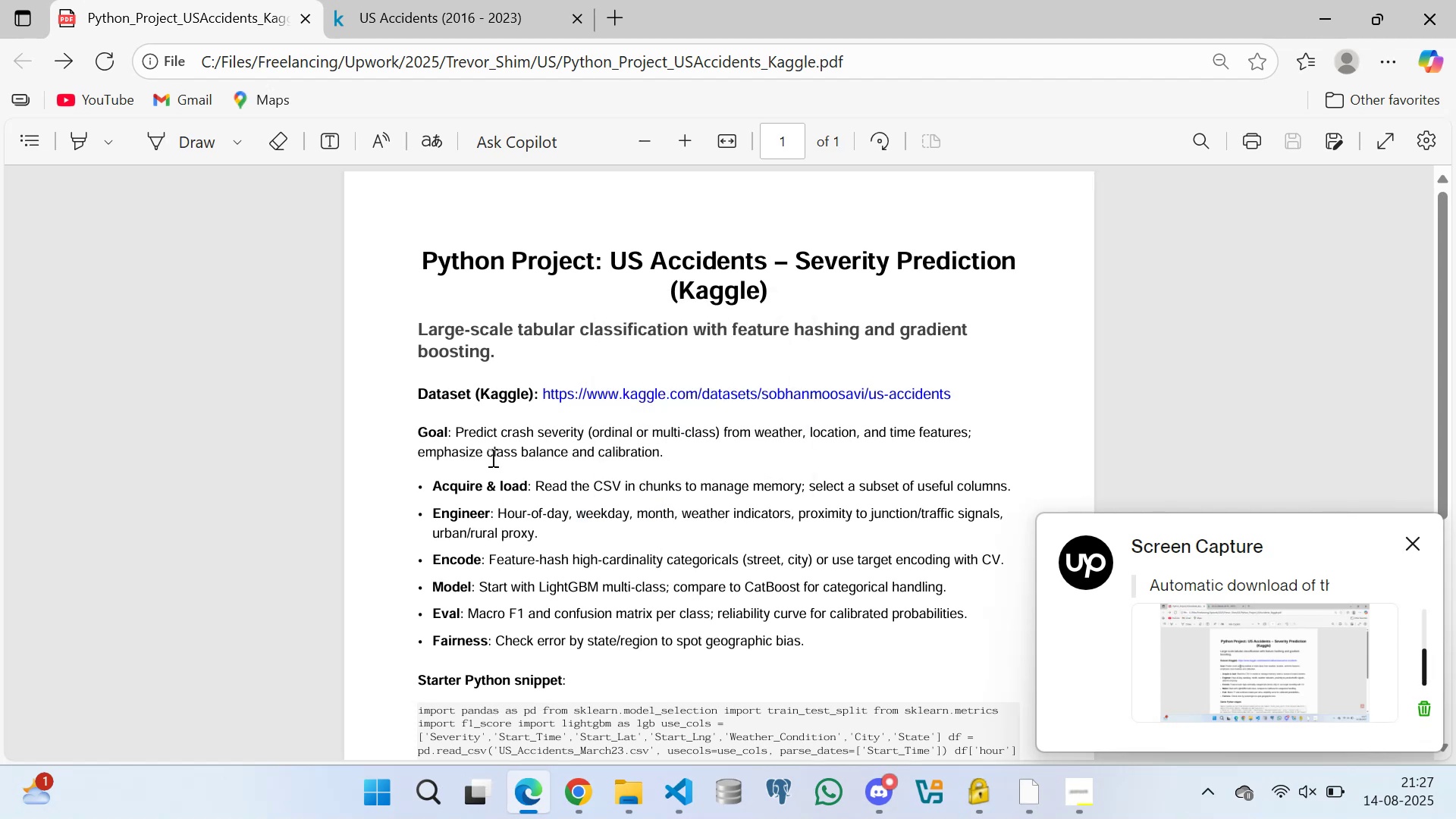 
left_click_drag(start_coordinate=[491, 474], to_coordinate=[491, 479])
 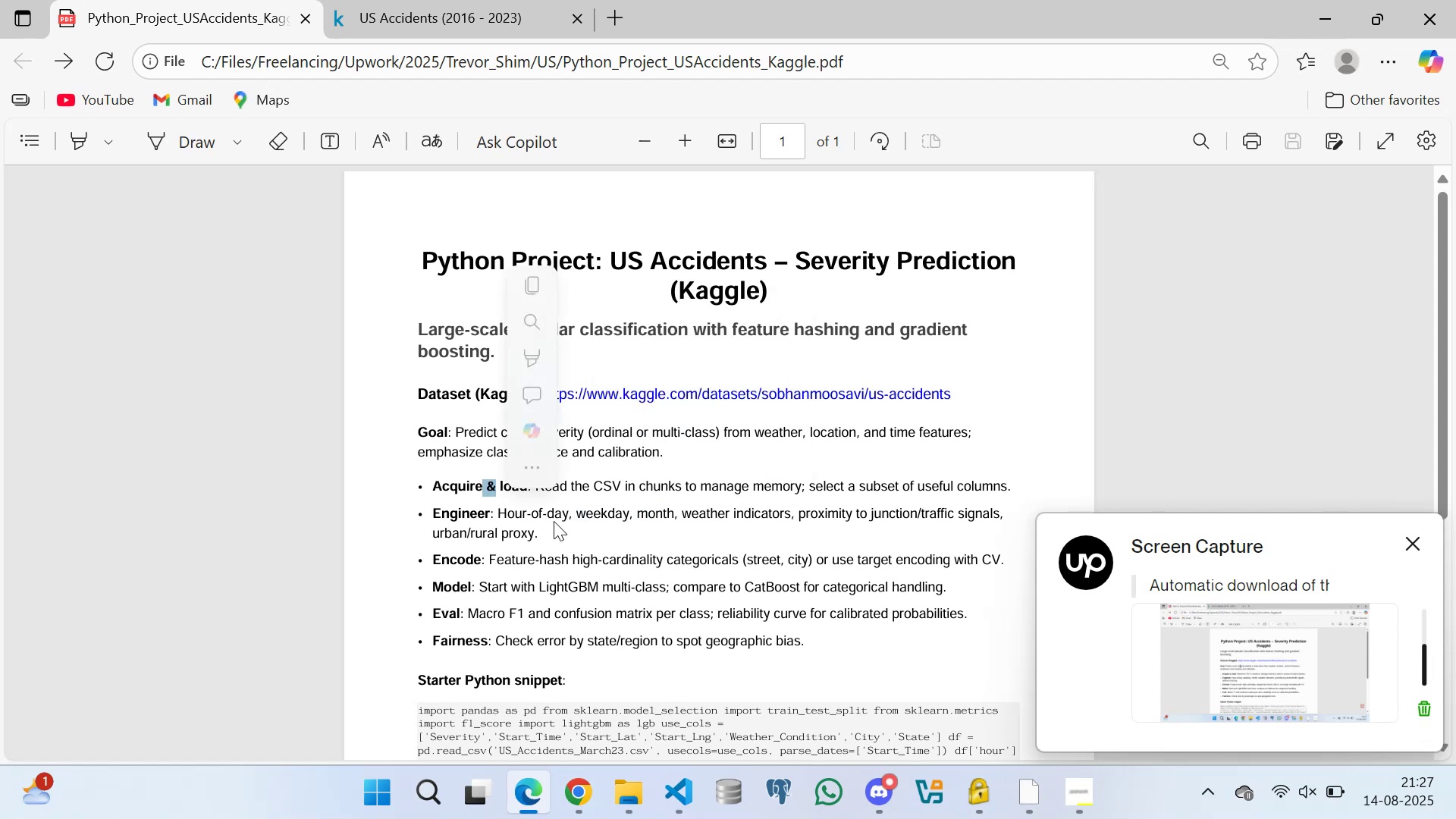 
triple_click([554, 521])
 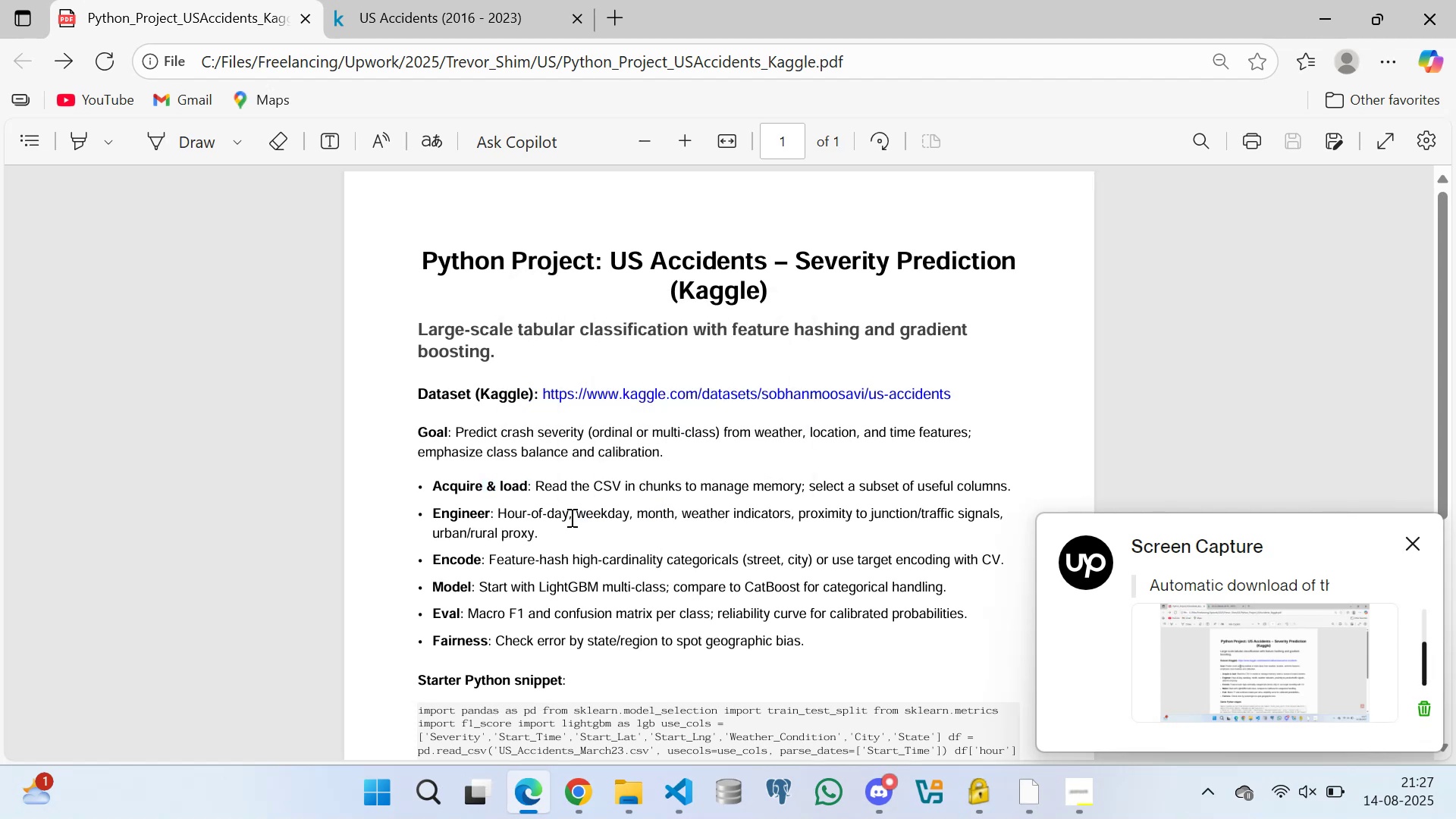 
triple_click([571, 516])
 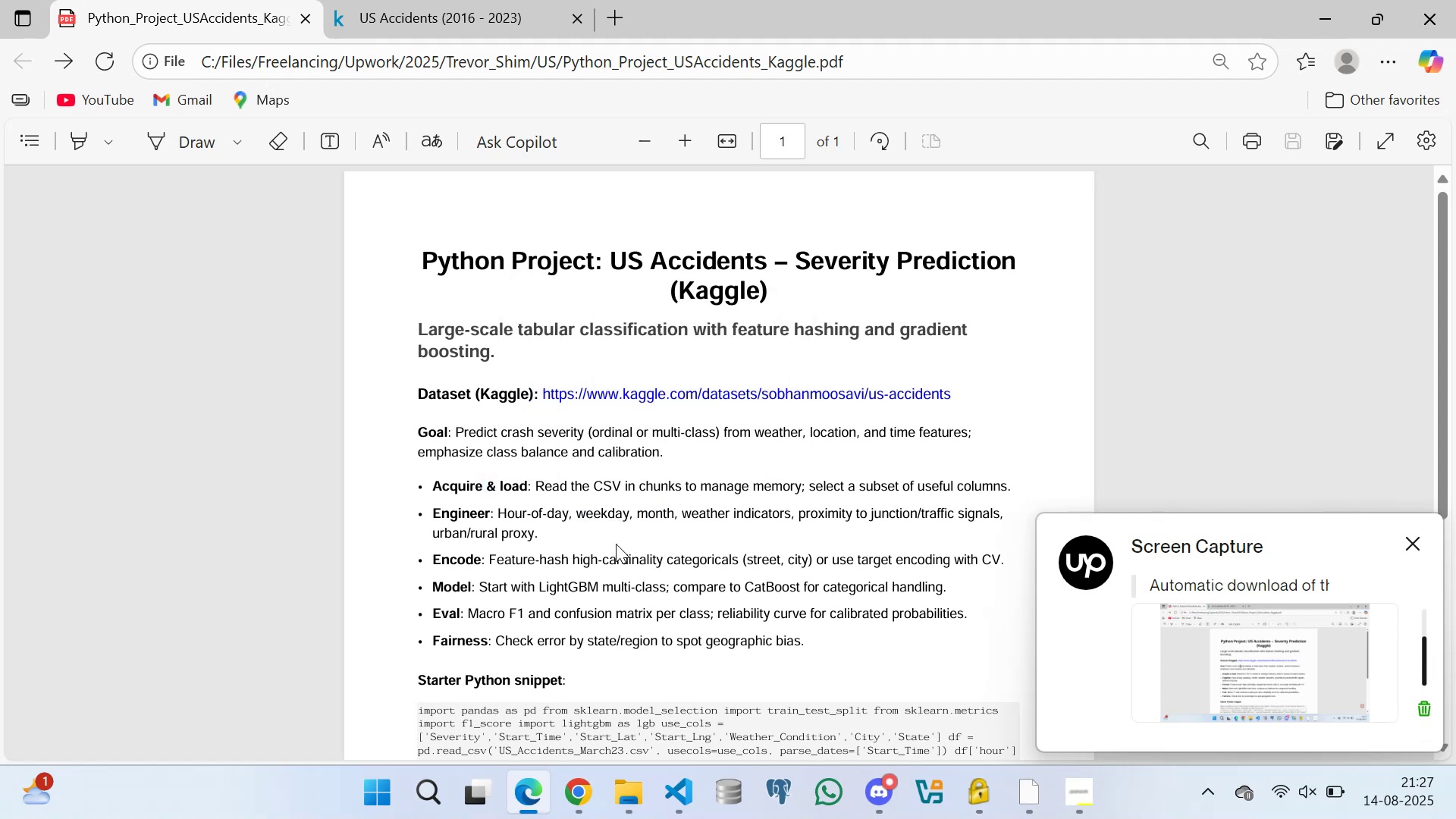 
triple_click([615, 547])
 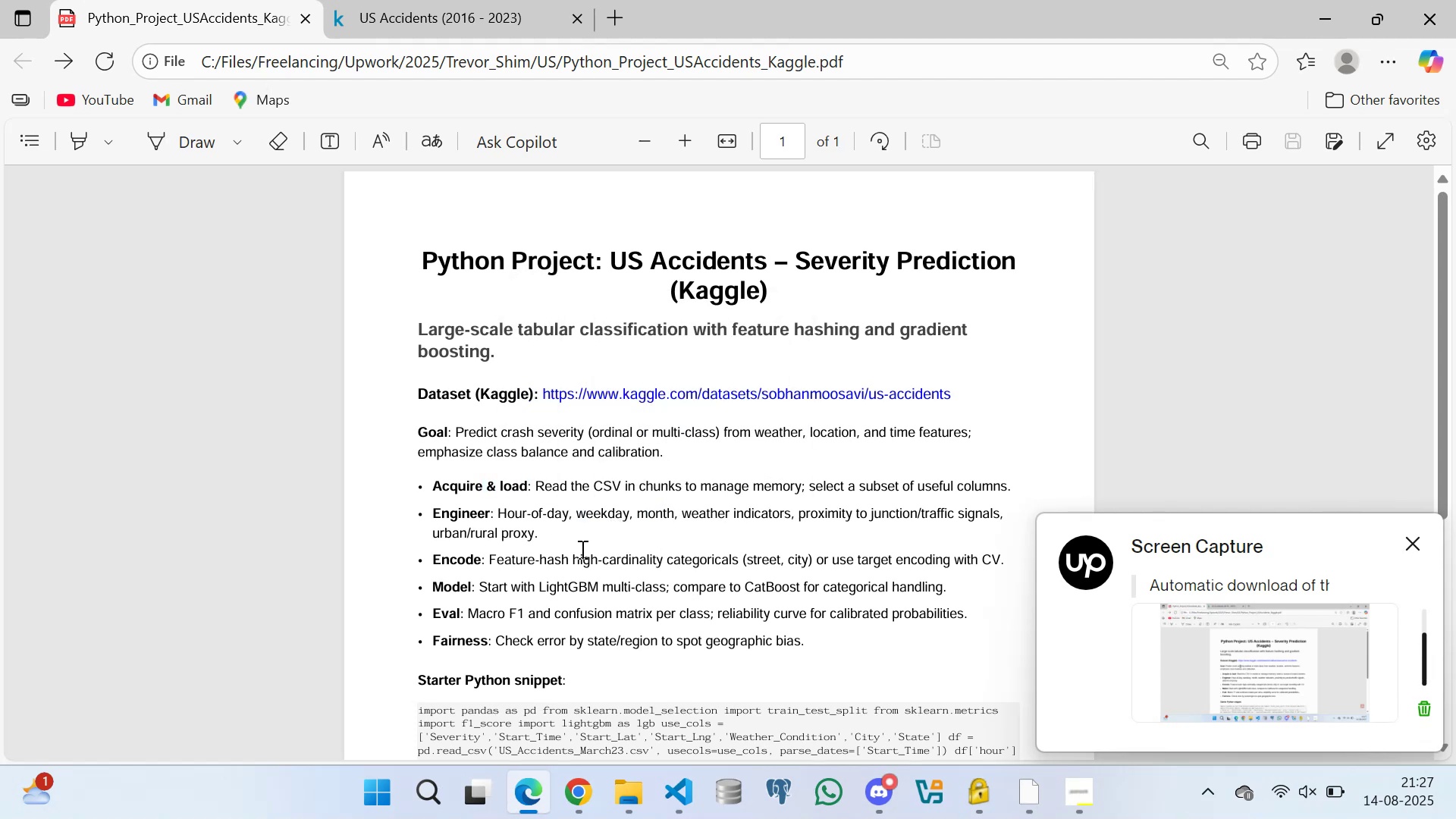 
triple_click([578, 548])
 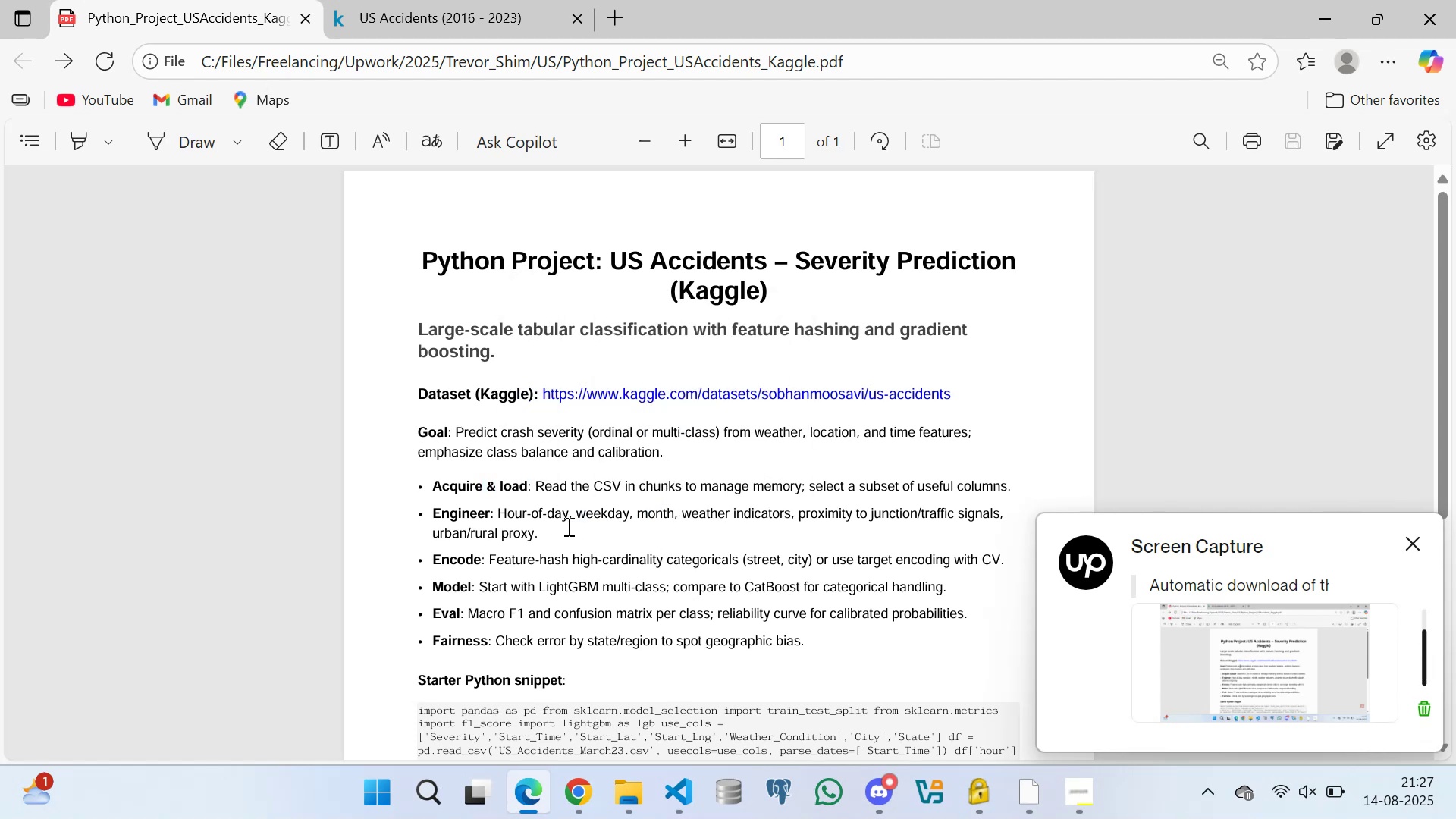 
triple_click([567, 526])
 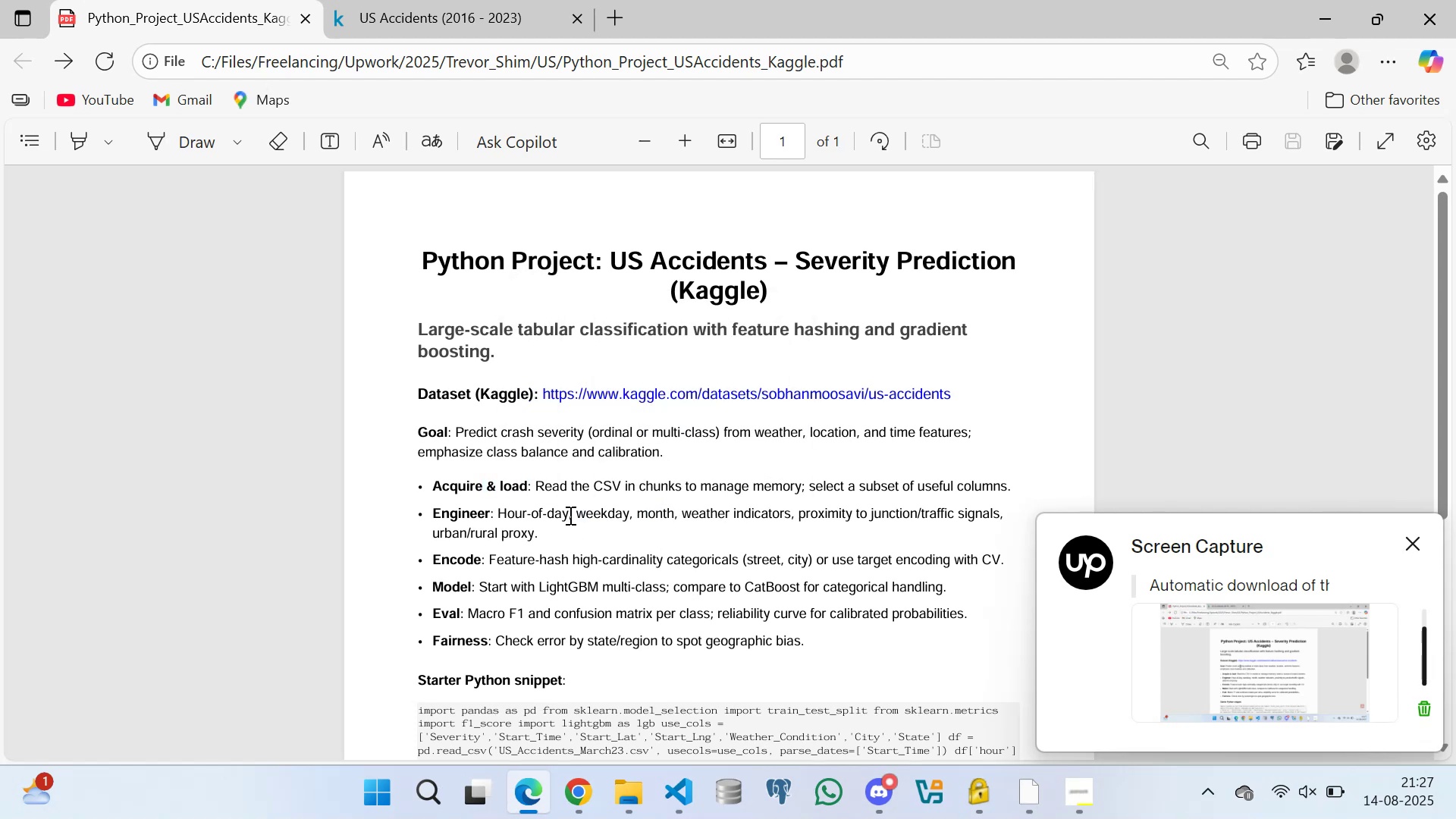 
triple_click([572, 510])
 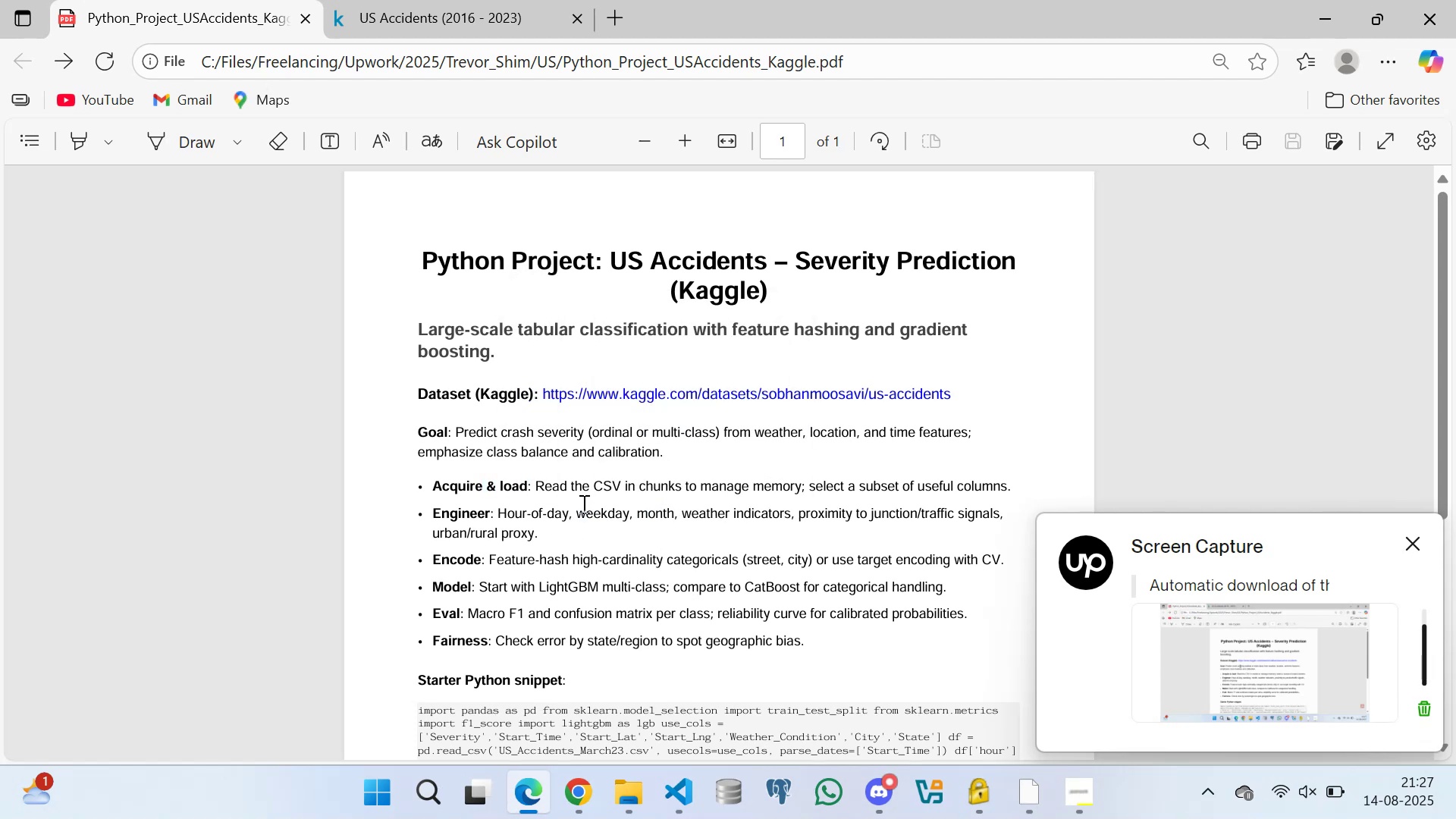 
left_click_drag(start_coordinate=[601, 496], to_coordinate=[604, 496])
 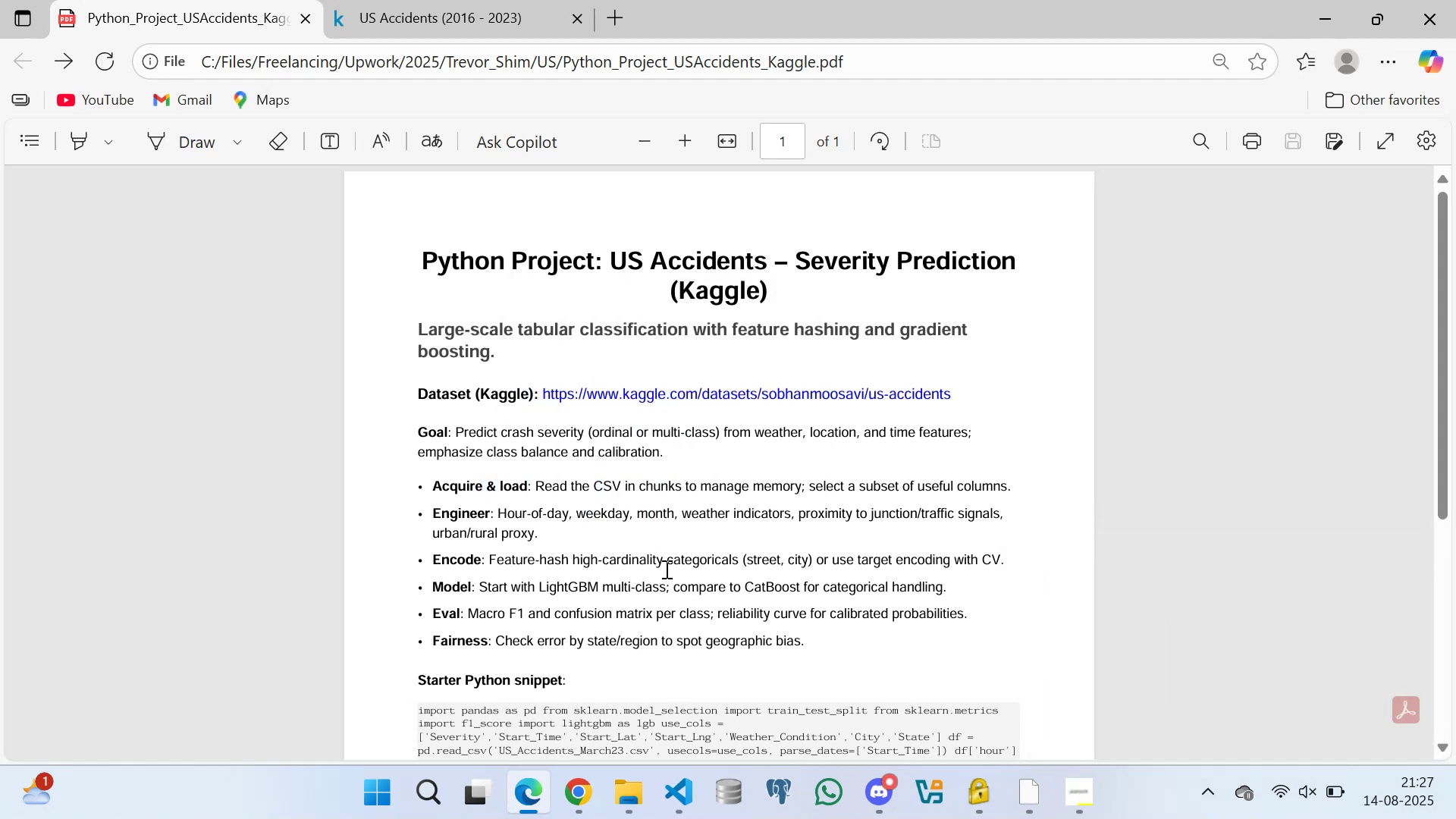 
double_click([551, 513])
 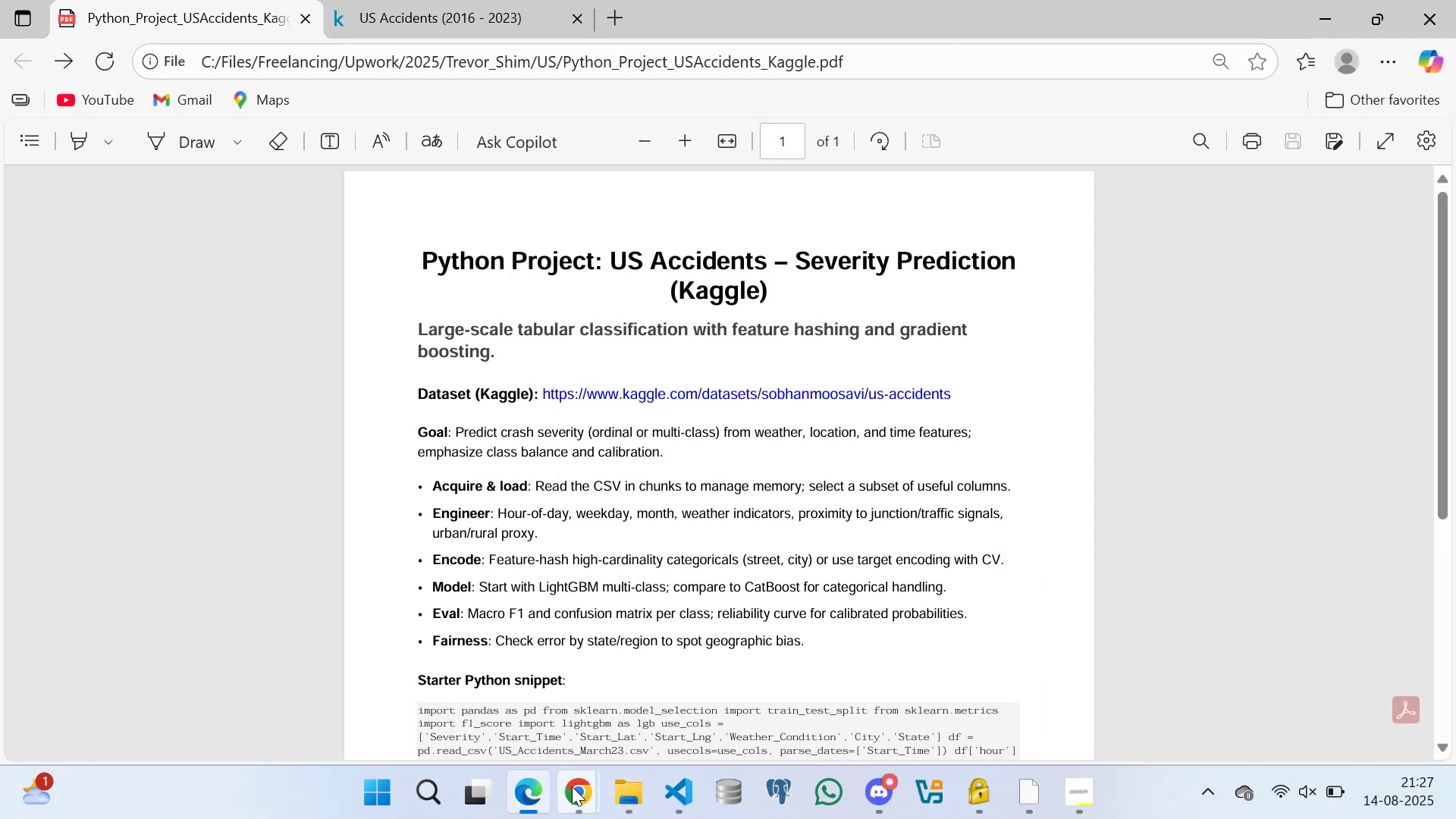 
left_click([535, 786])
 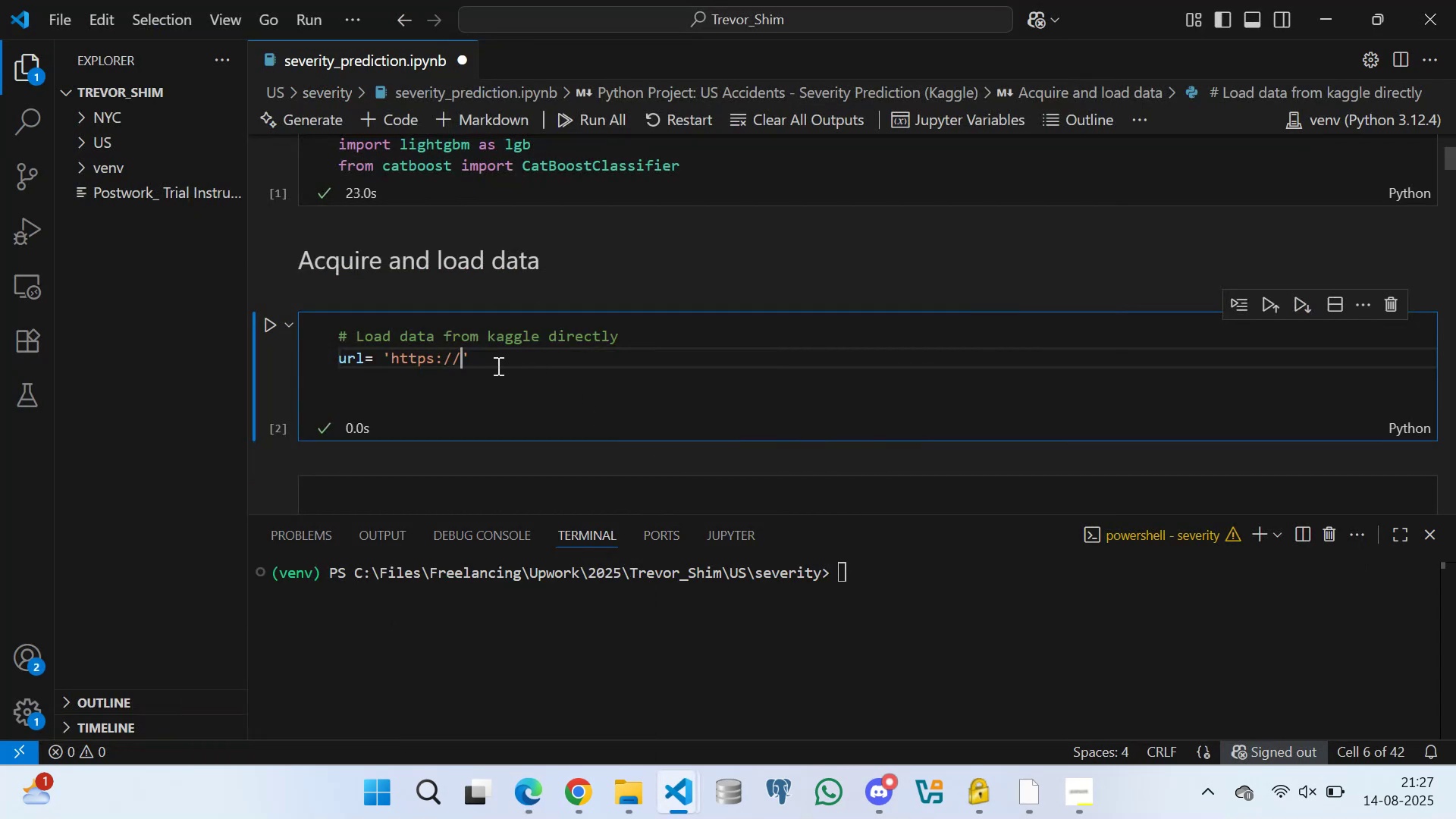 
type(www.kaggle.com/)
 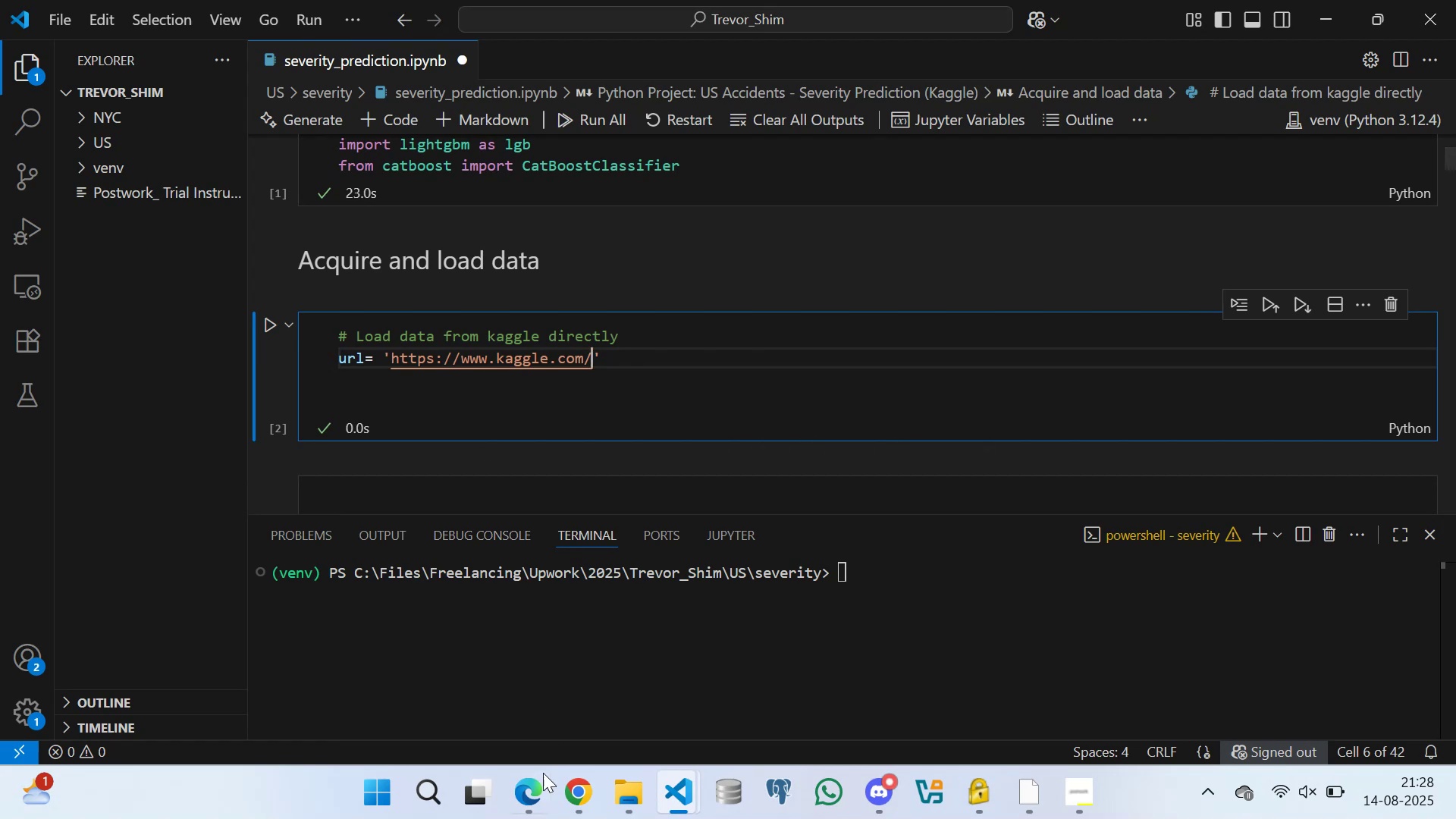 
left_click([531, 795])
 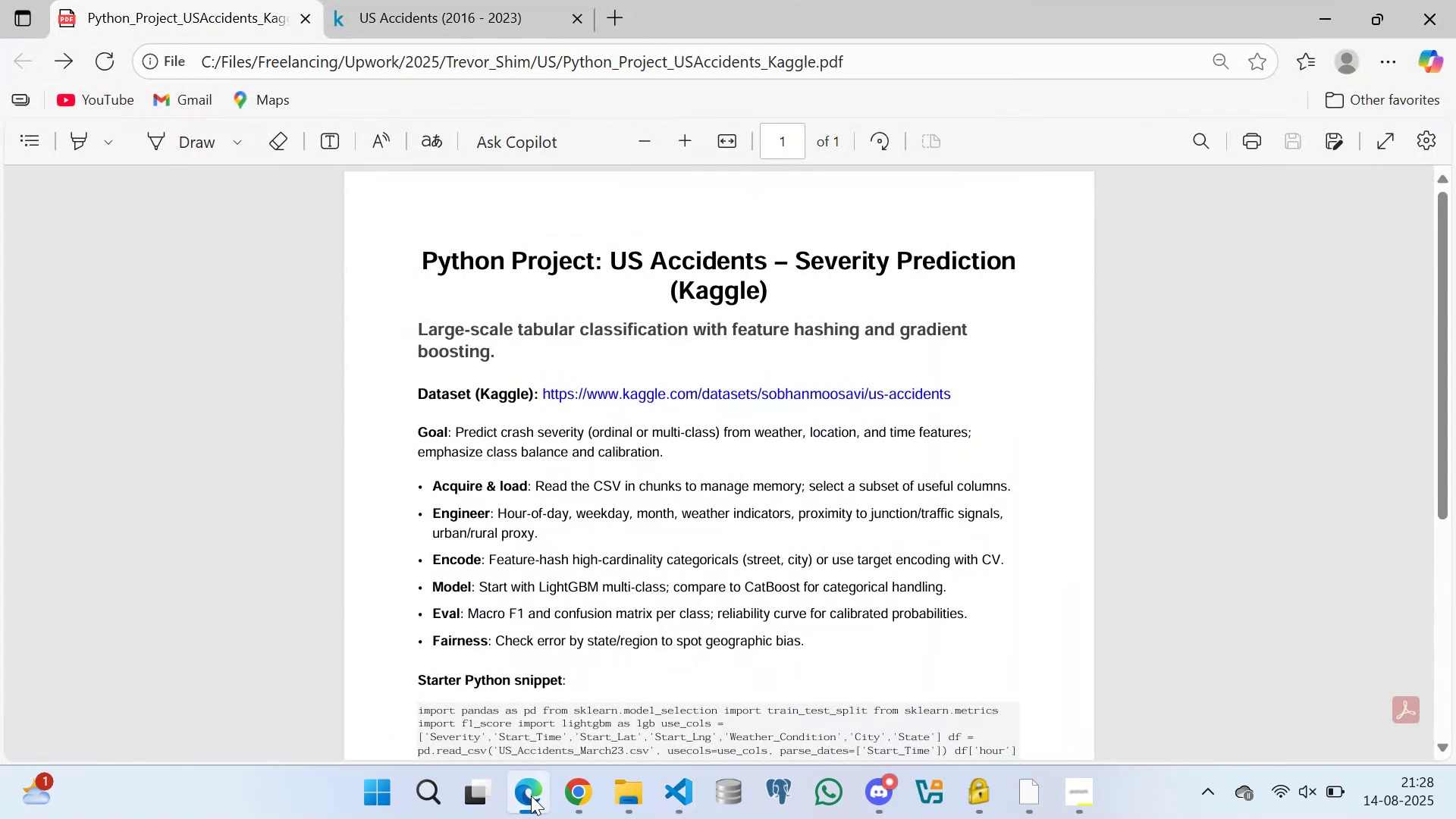 
left_click([531, 795])
 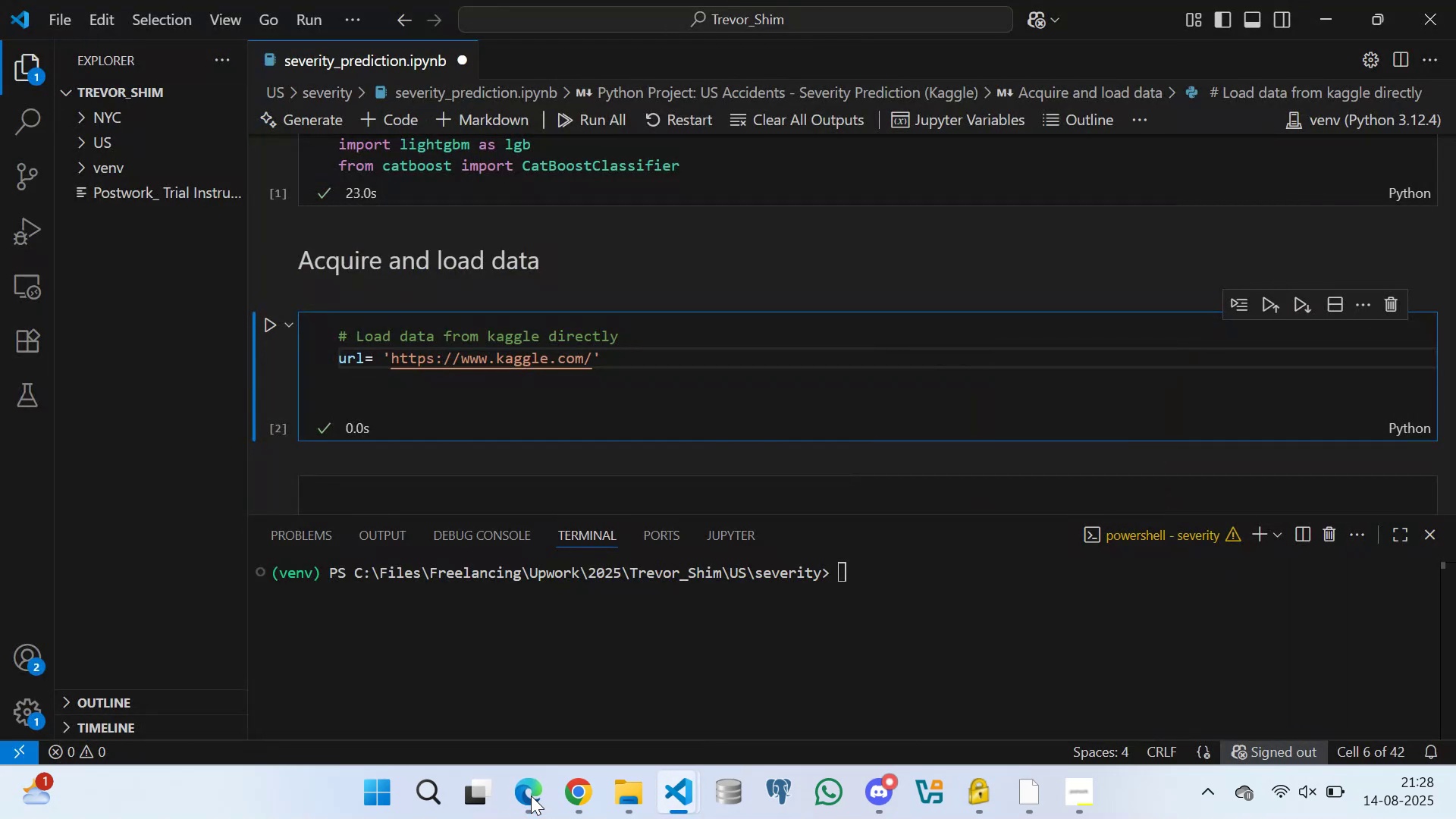 
type(datasets/)
 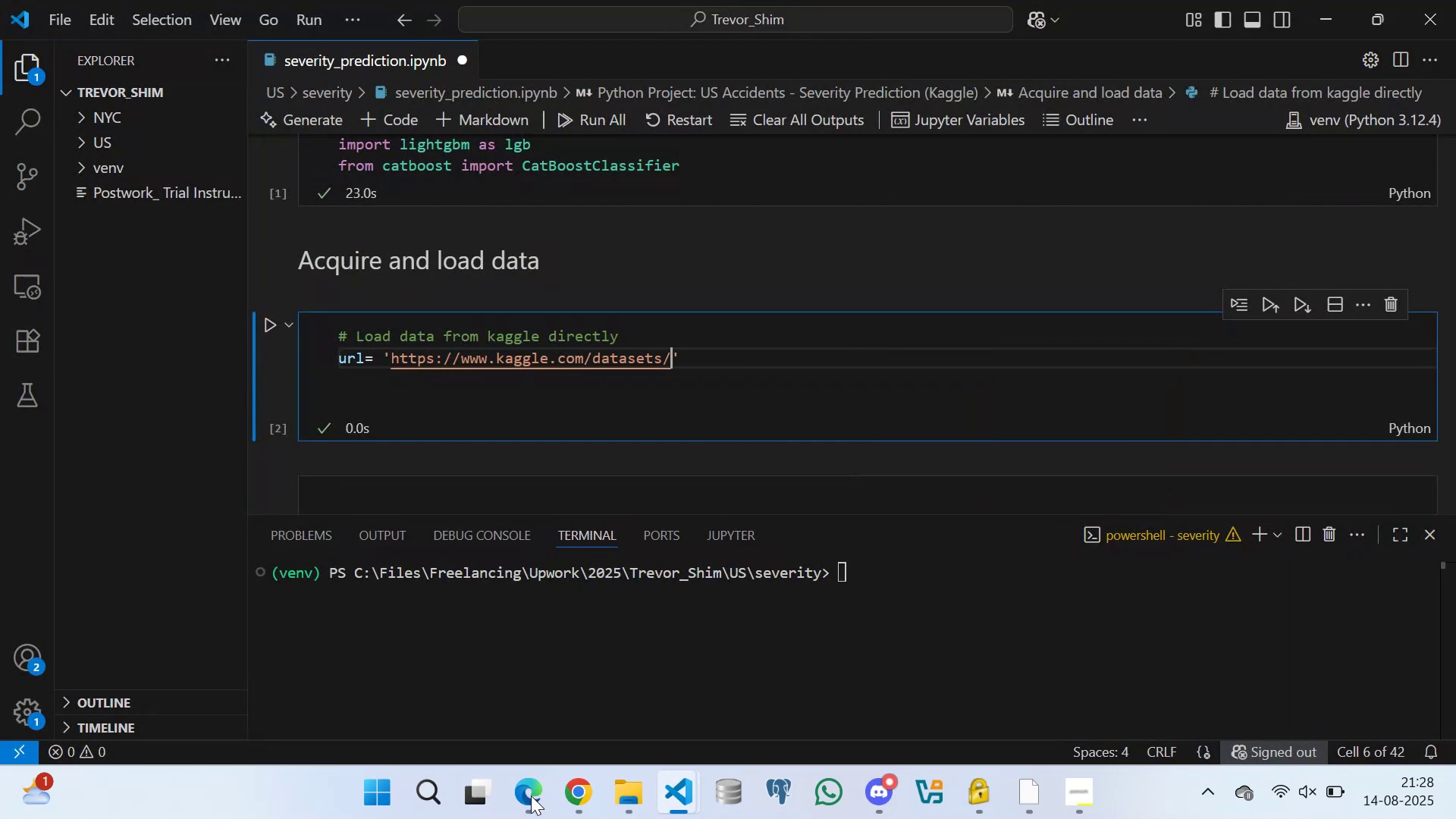 
left_click([531, 795])
 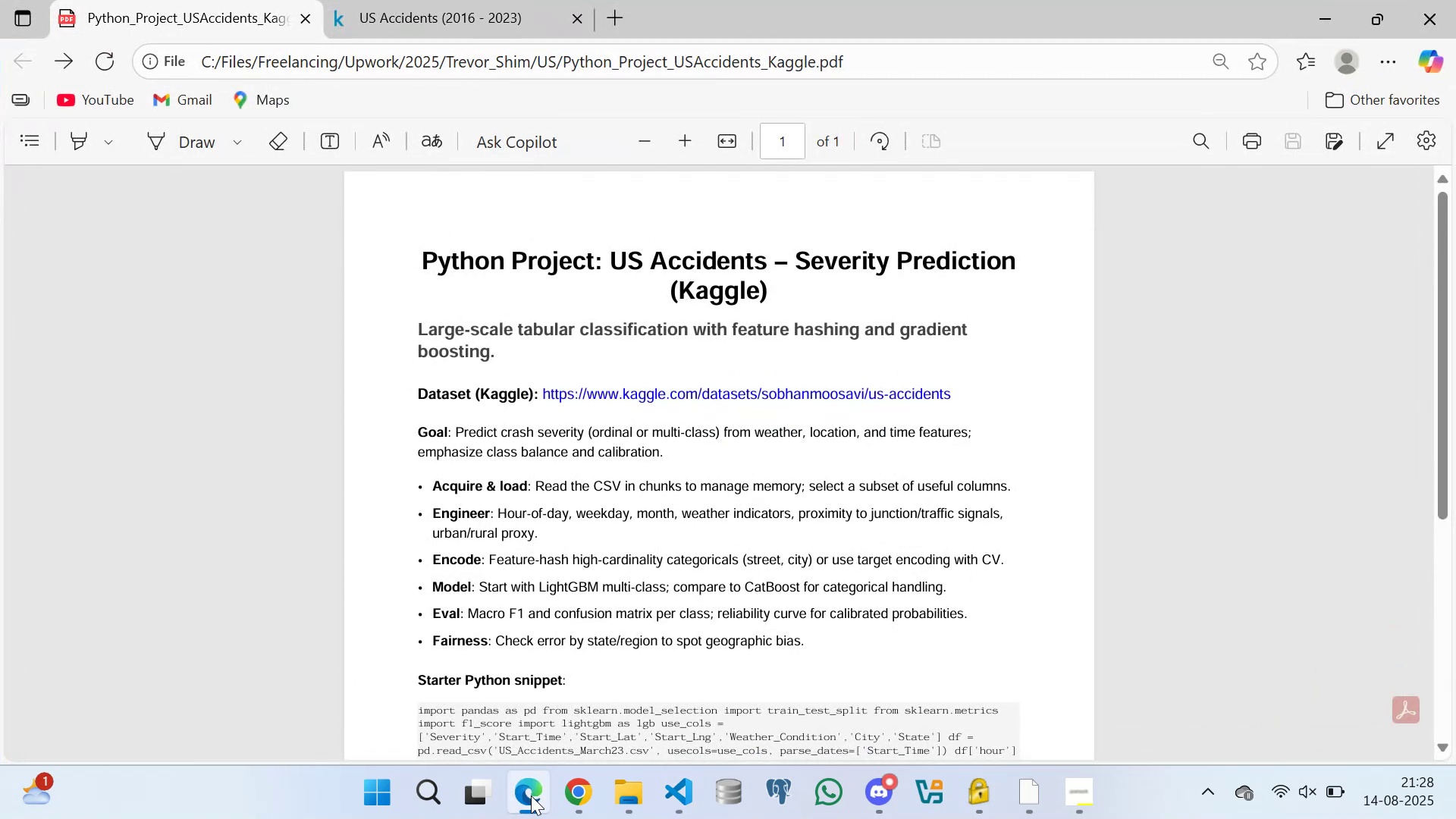 
left_click([531, 795])
 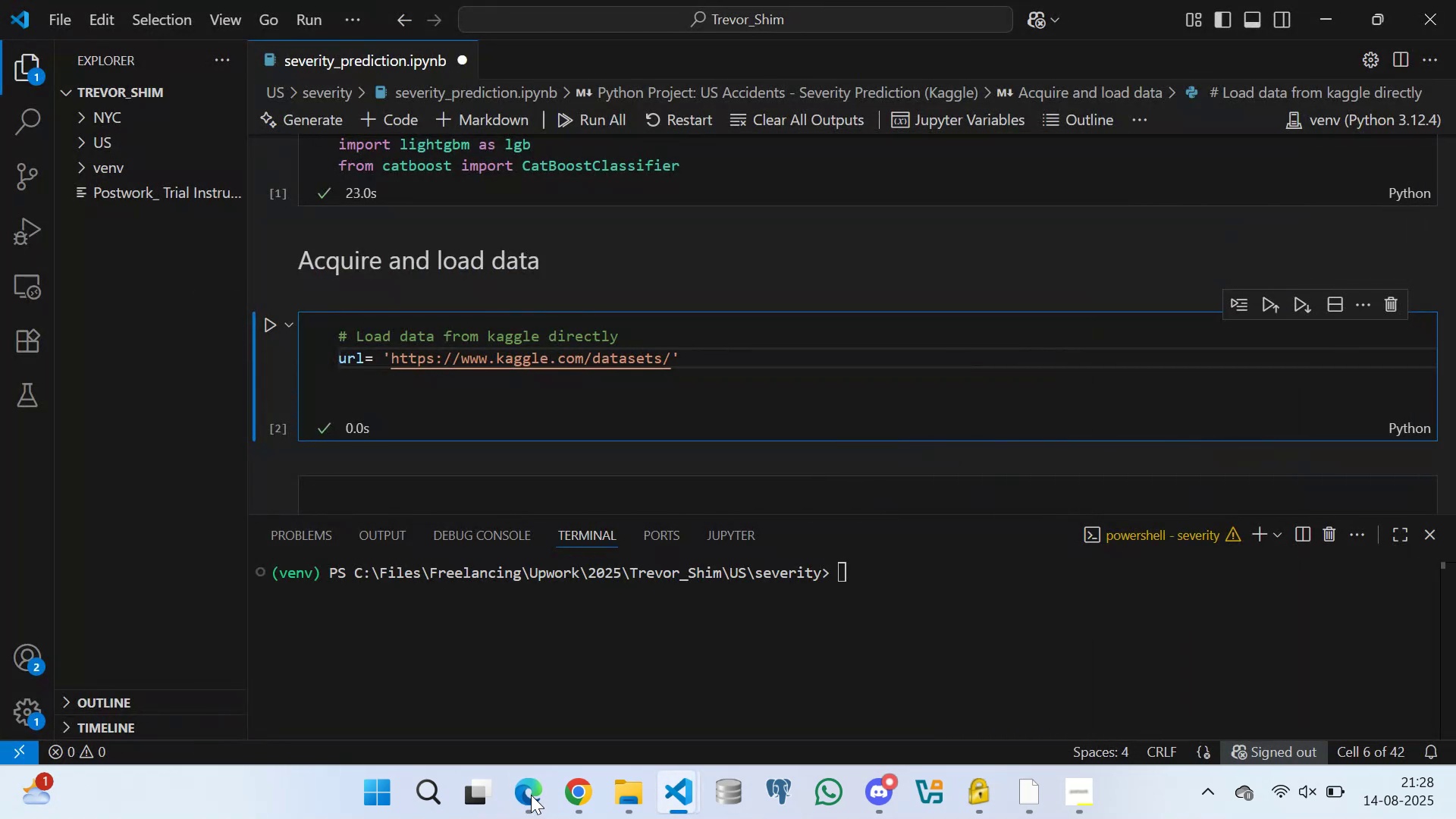 
type(sobhan)
 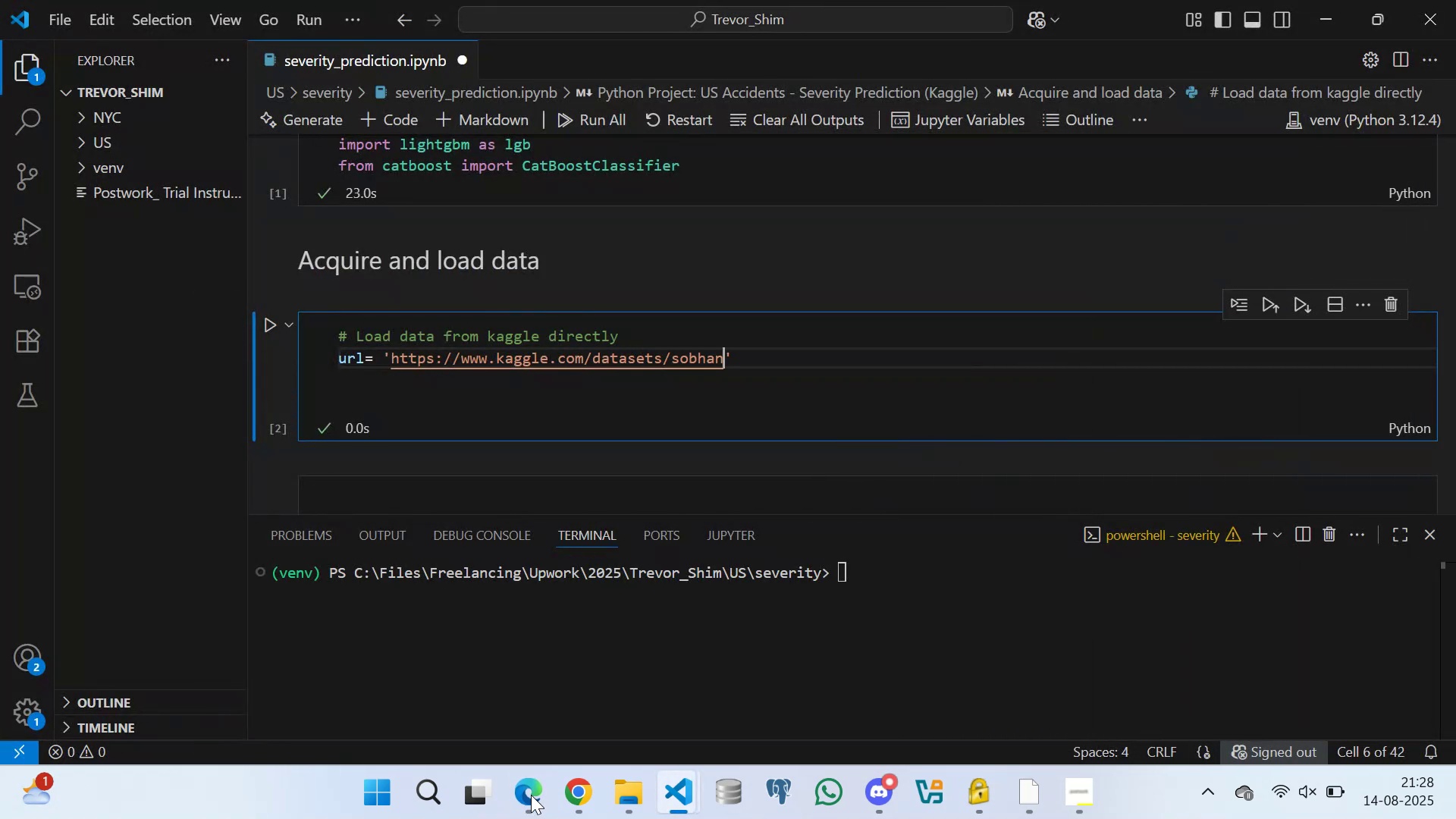 
left_click([531, 795])
 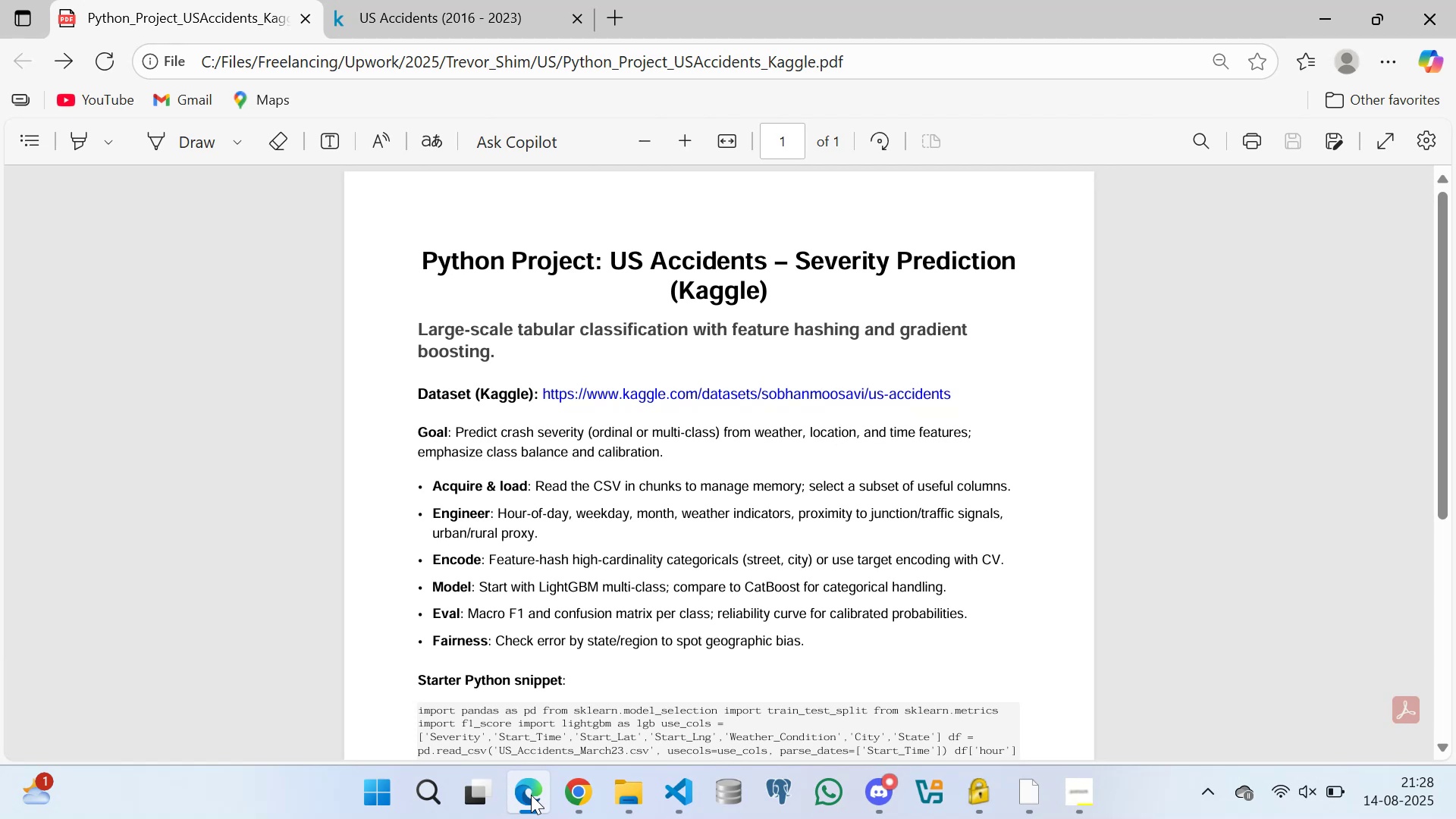 
left_click([531, 795])
 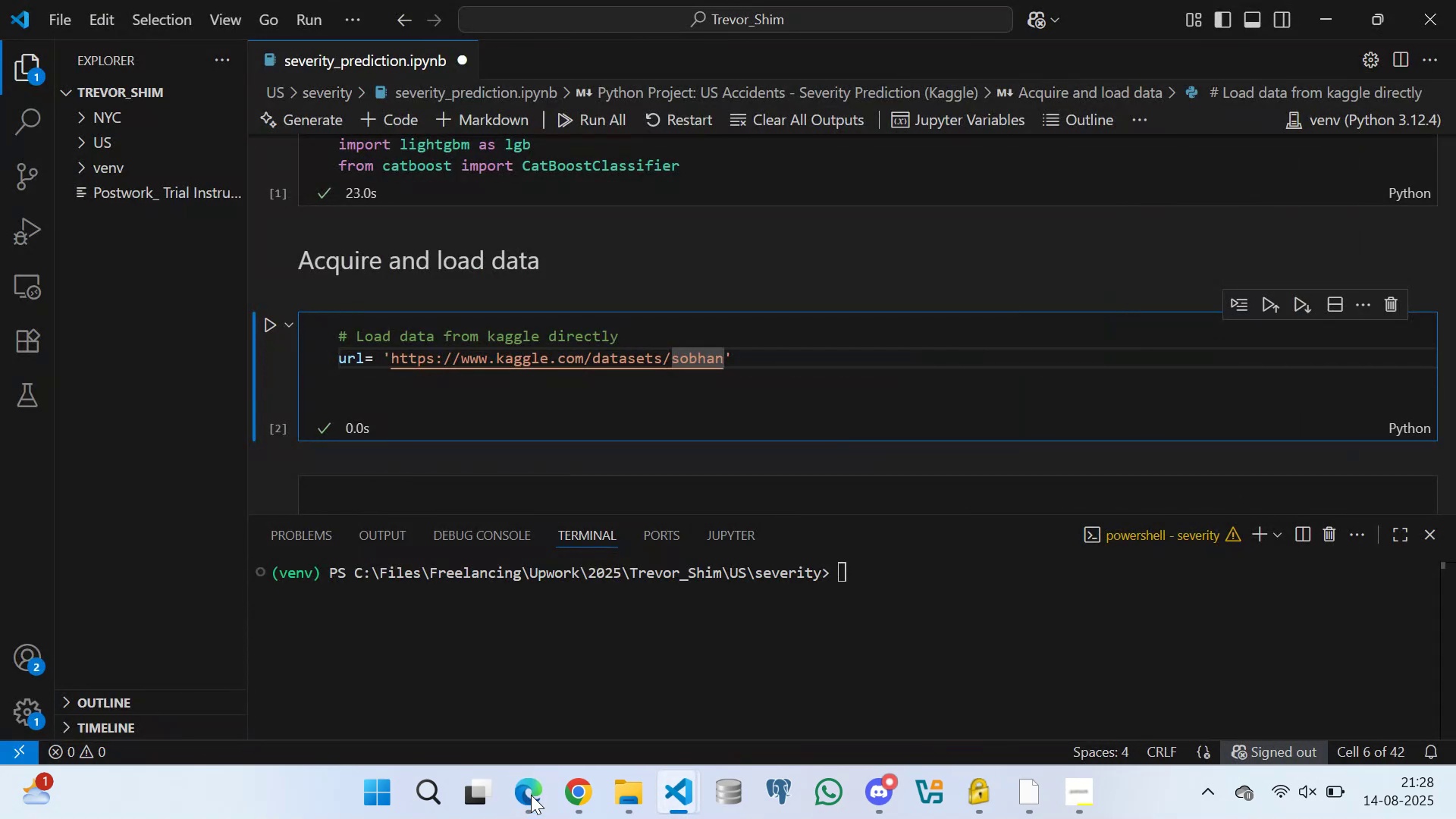 
left_click([531, 795])
 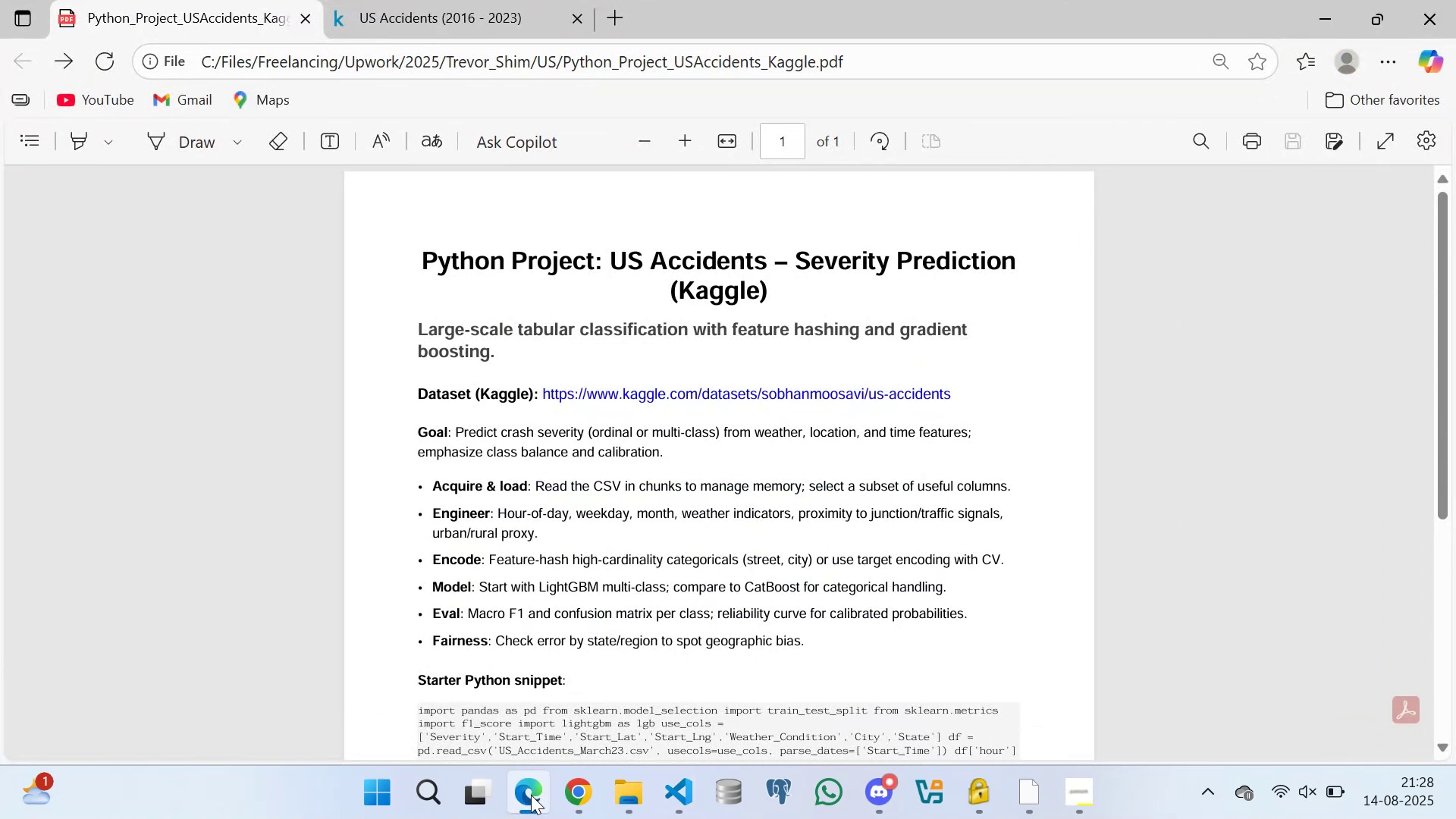 
left_click([531, 795])
 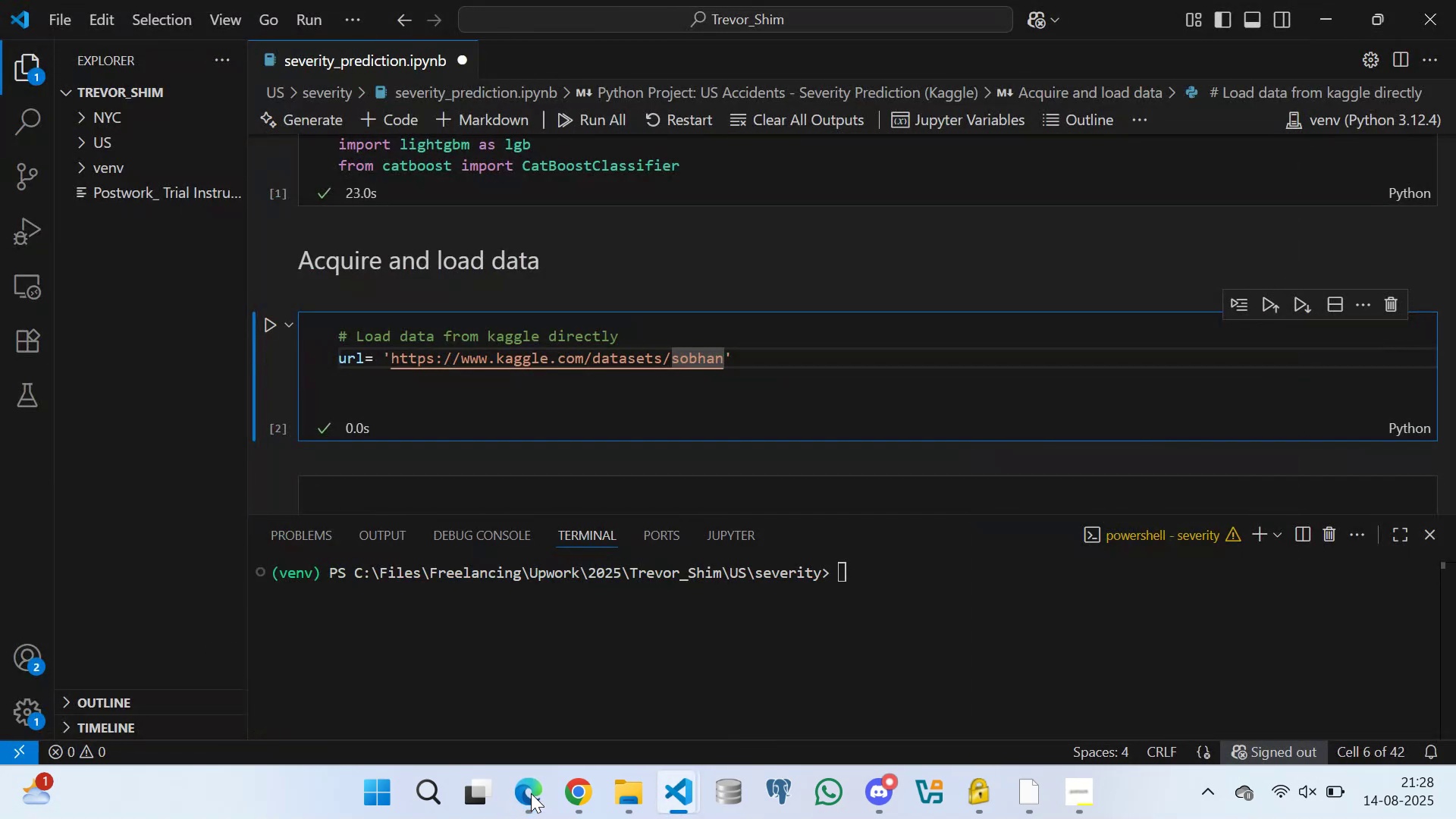 
type(moos)
 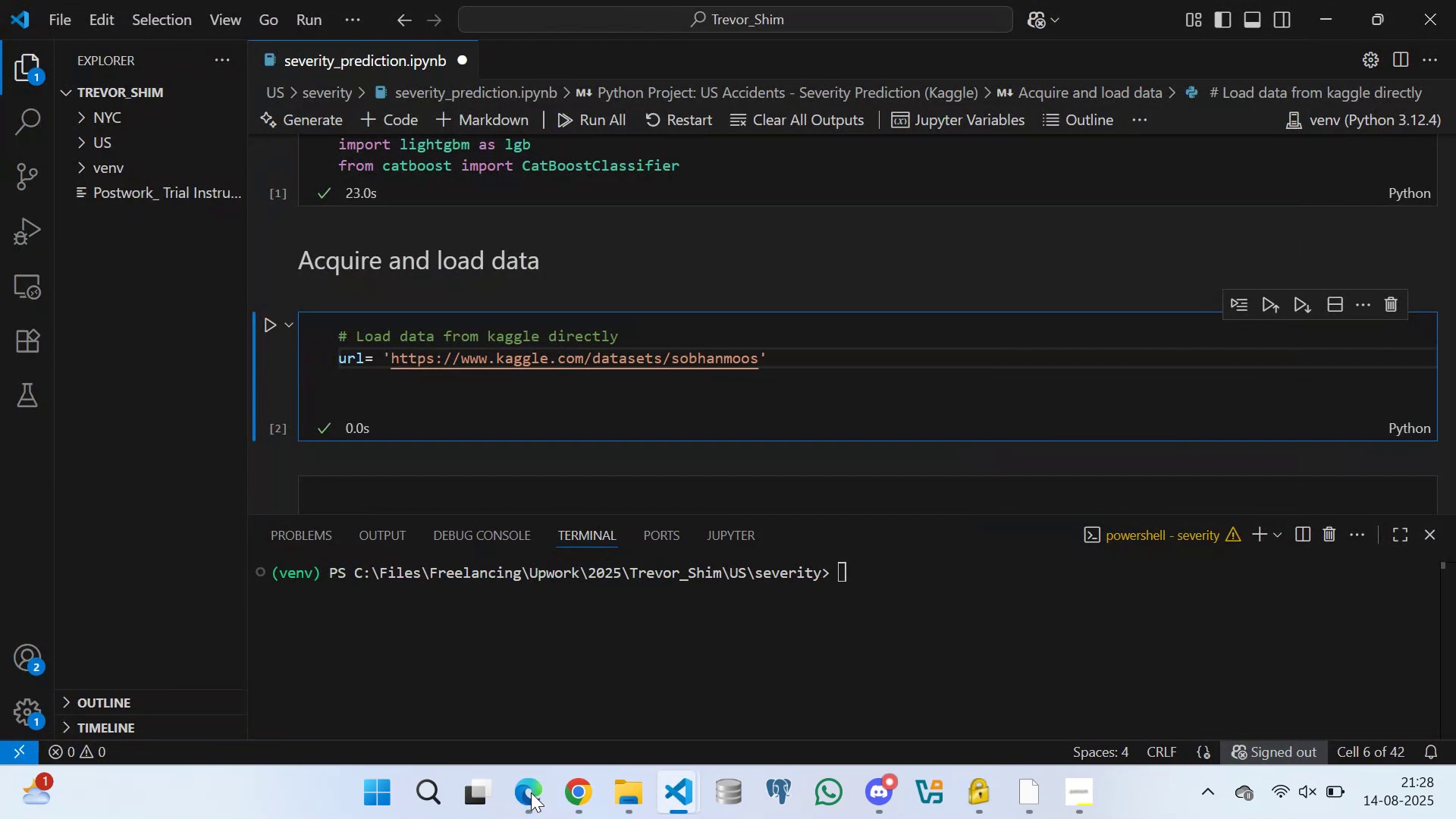 
left_click([531, 792])
 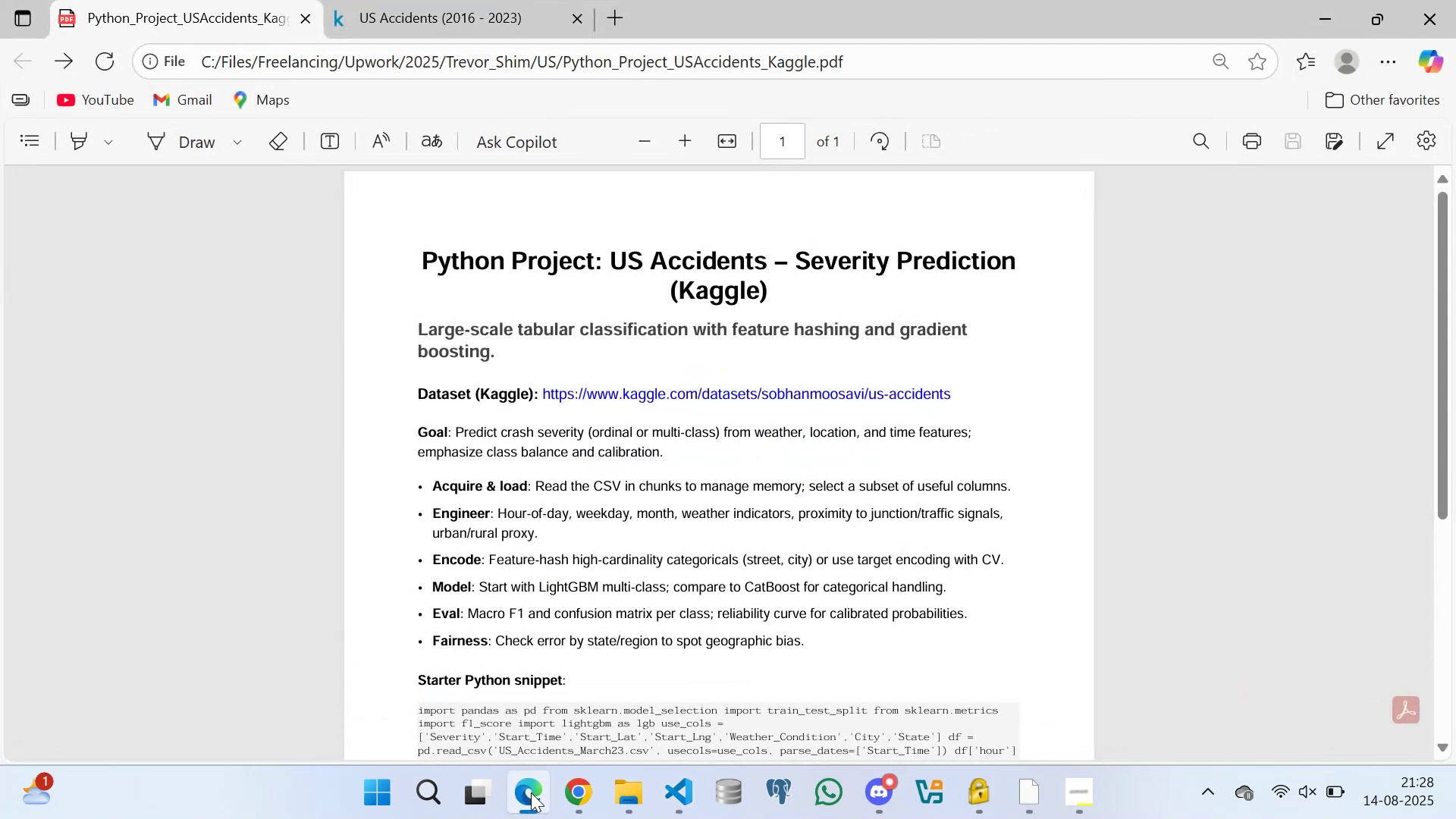 
left_click([531, 792])
 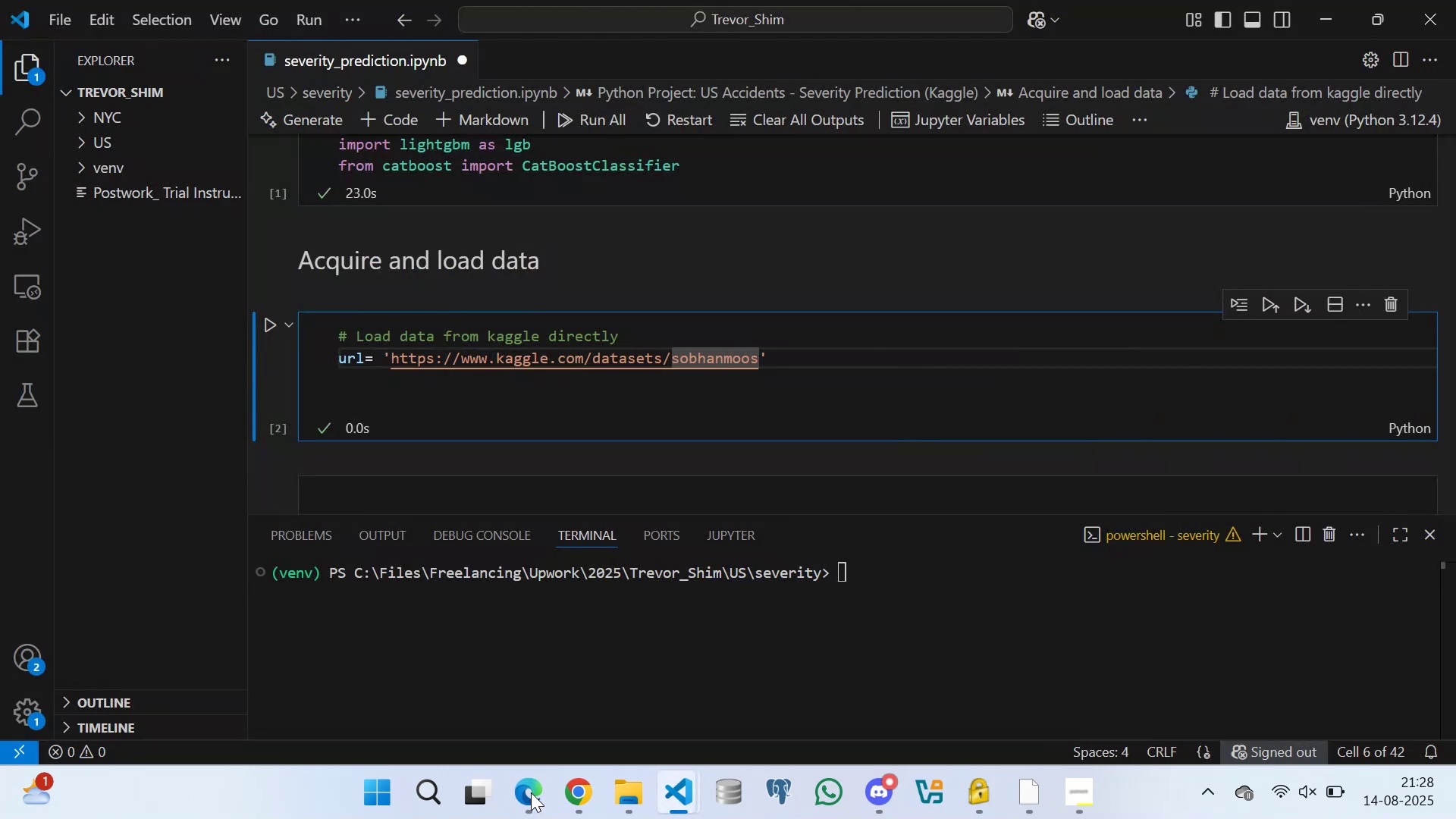 
type(avis)
 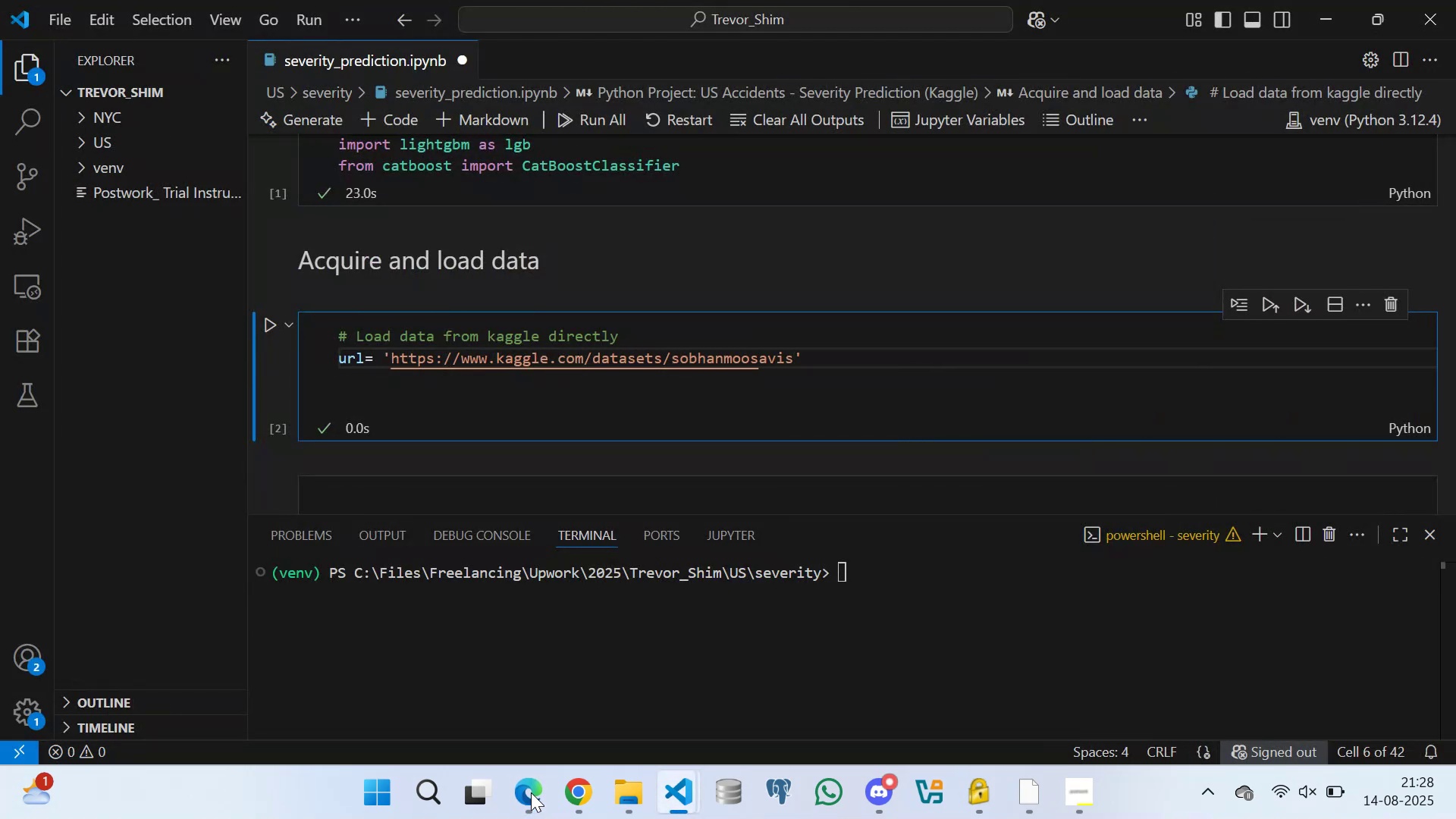 
left_click([531, 792])
 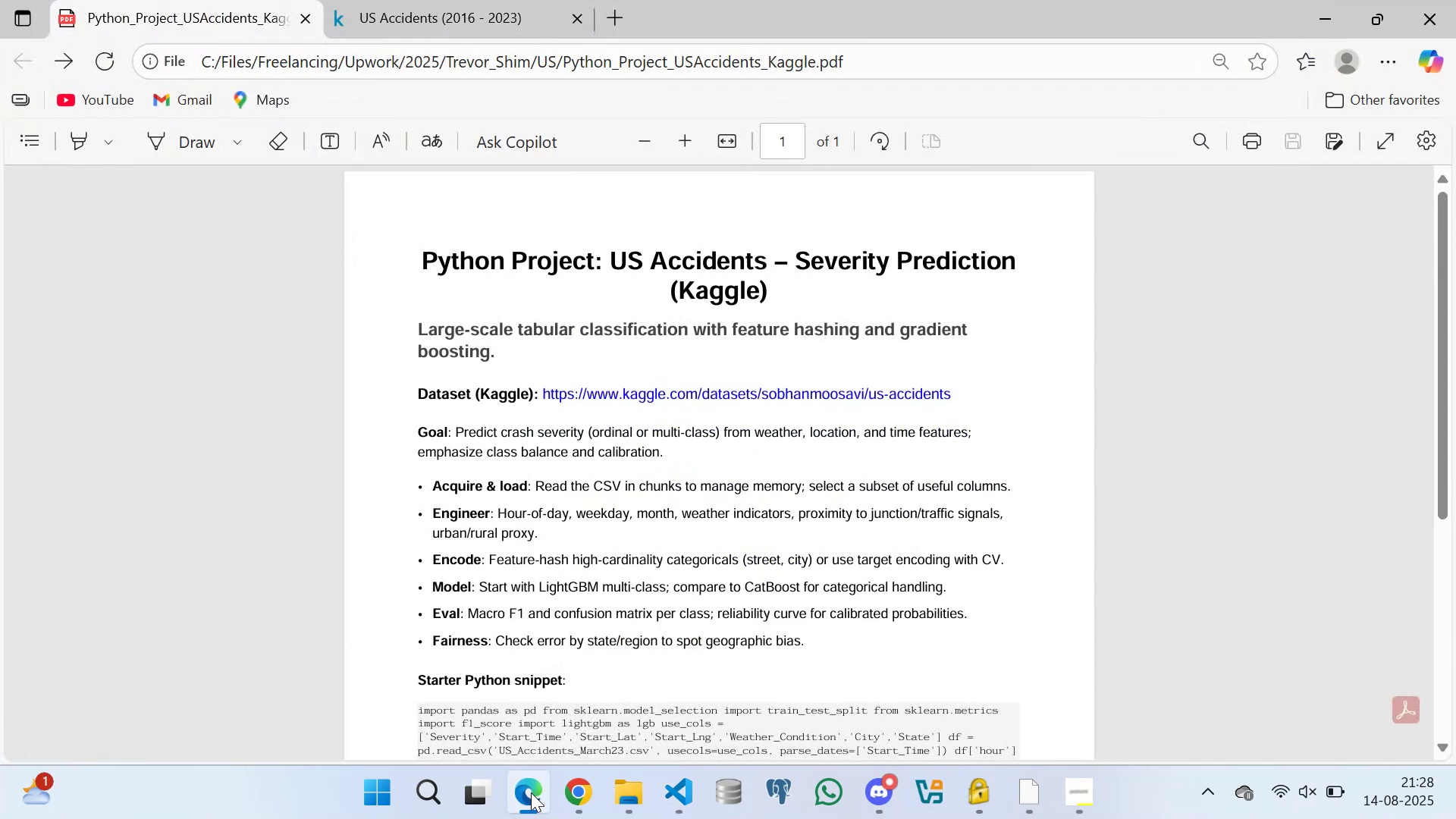 
left_click([531, 792])
 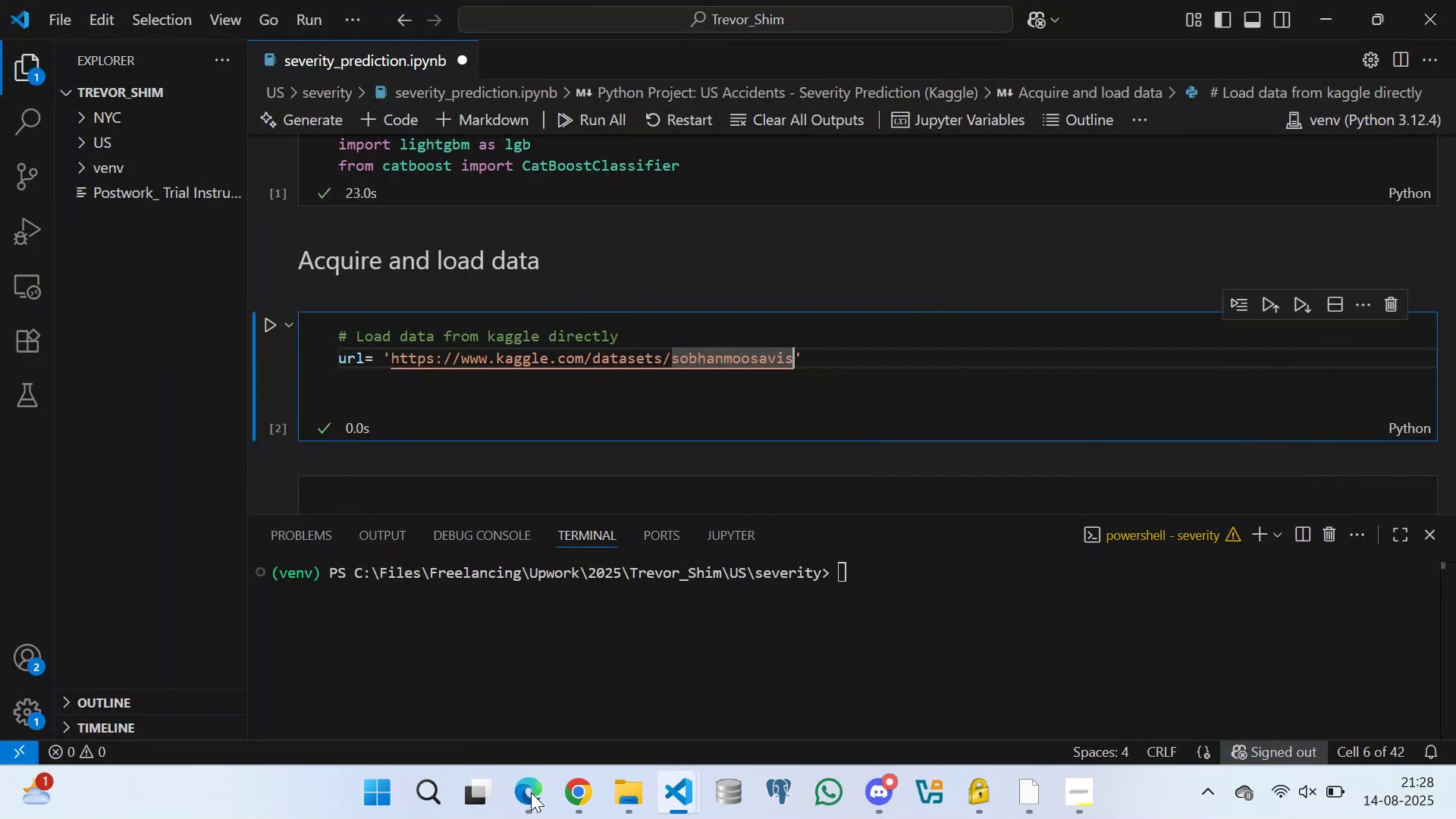 
key(Backspace)
type(/us-)
 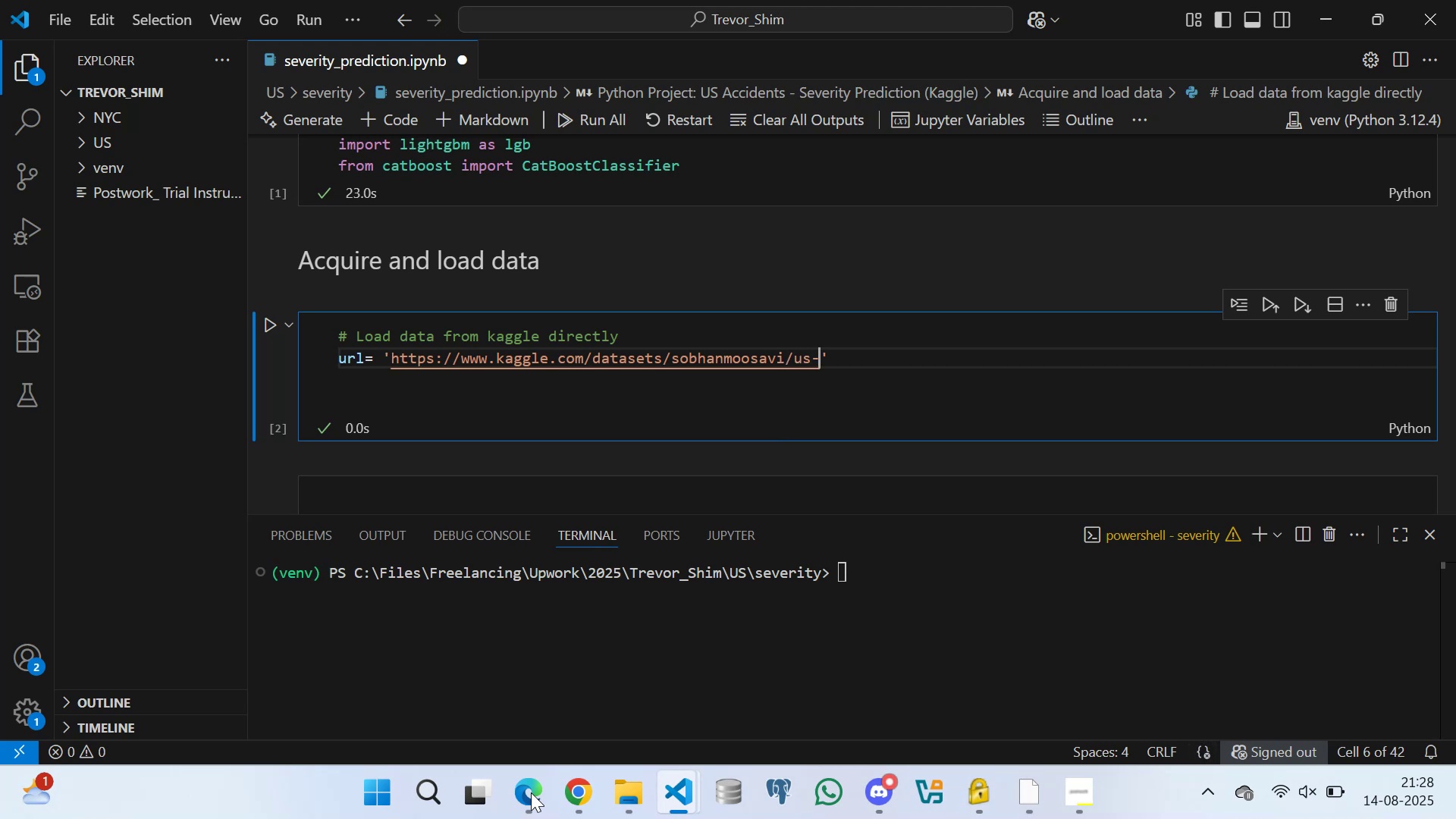 
left_click([531, 792])
 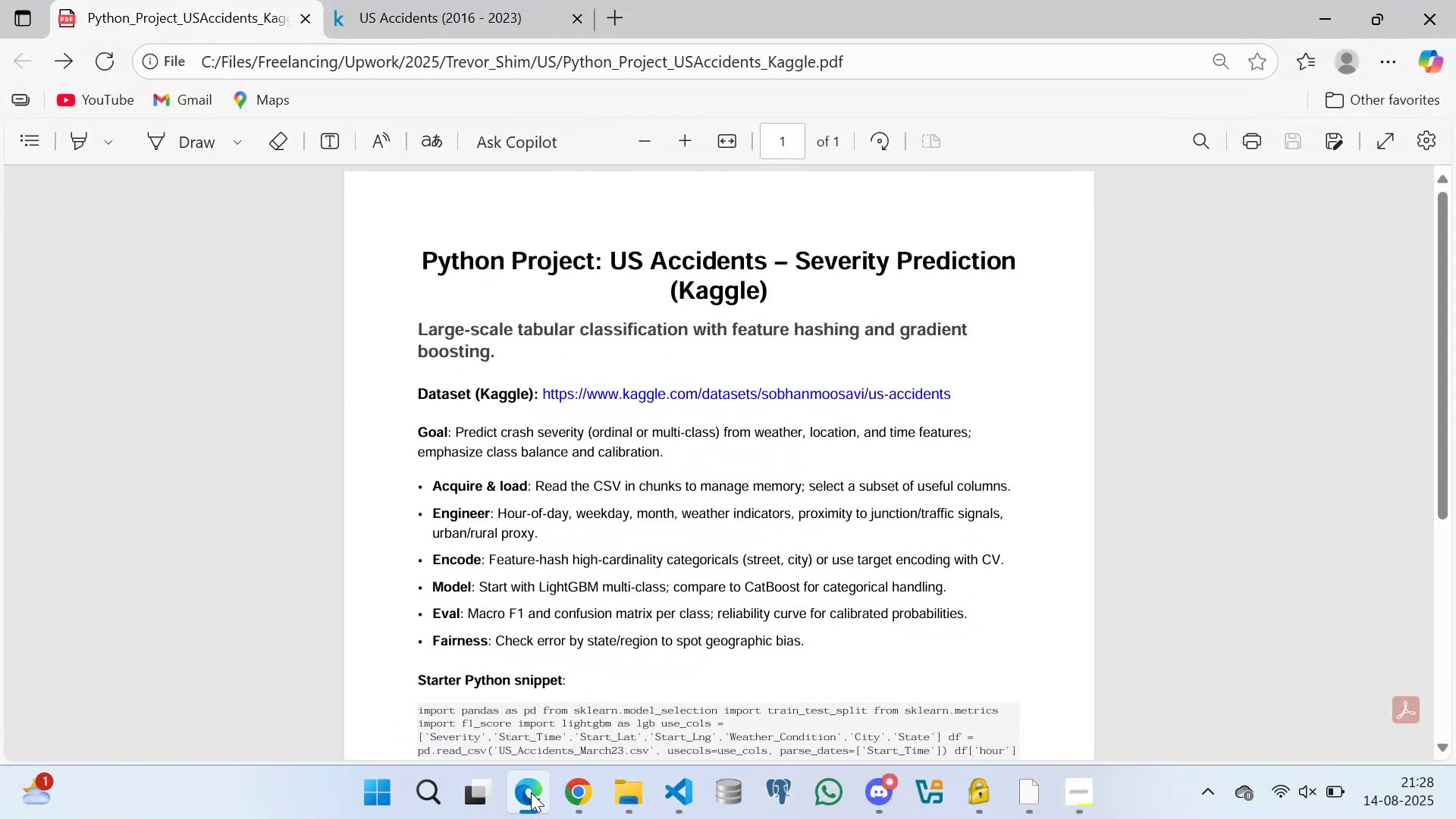 
left_click([531, 792])
 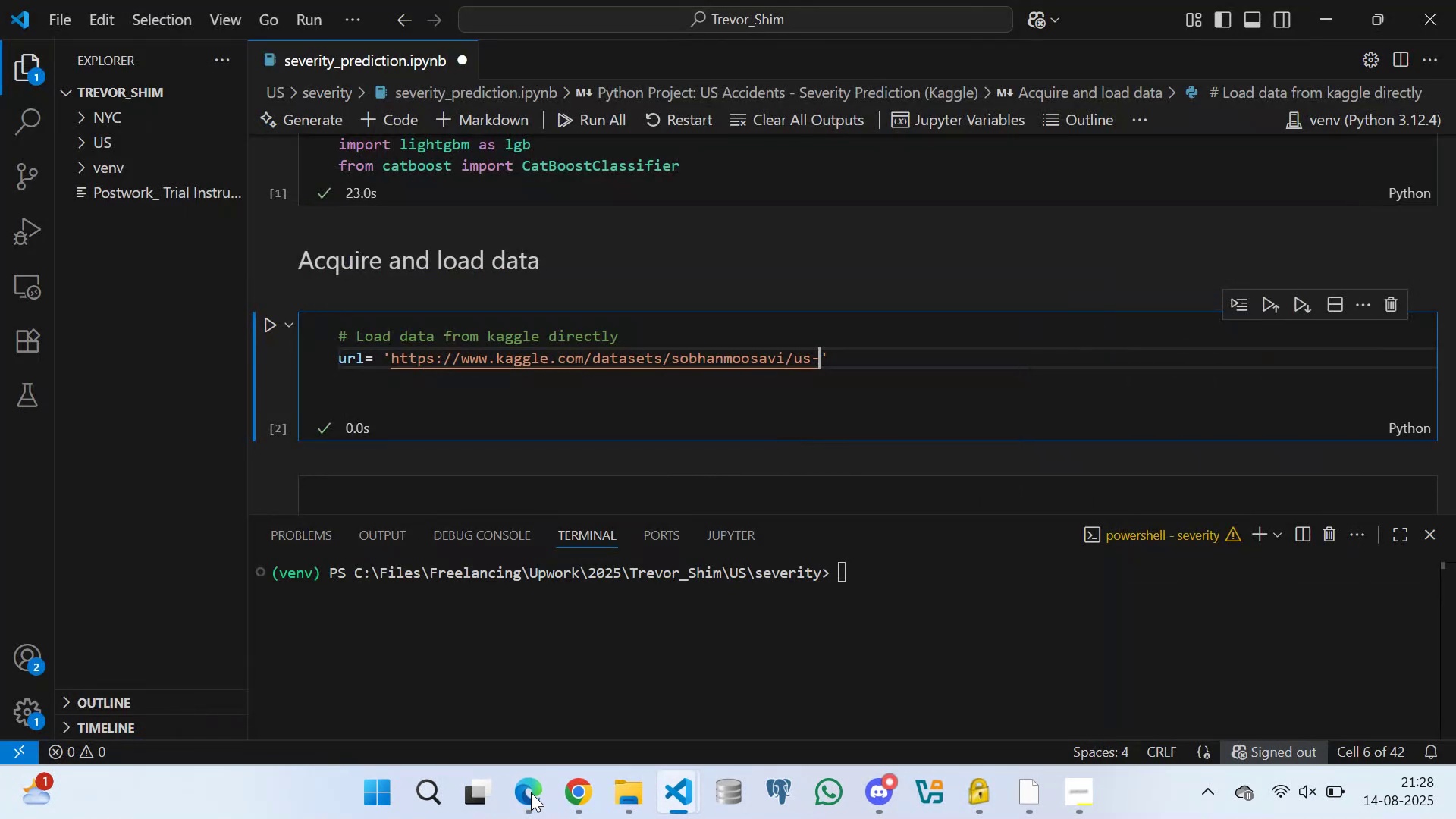 
type(accidents)
 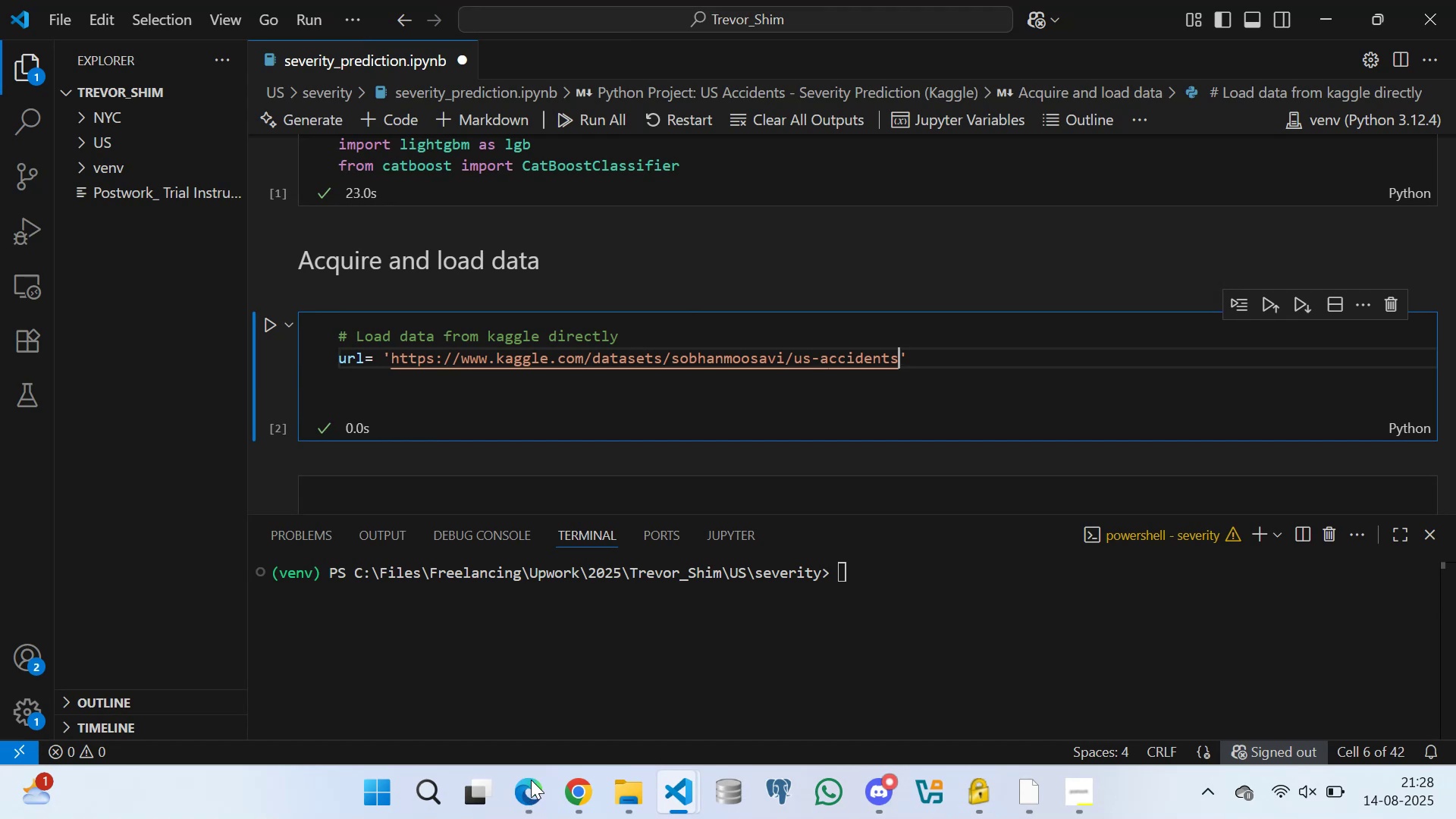 
left_click([532, 796])
 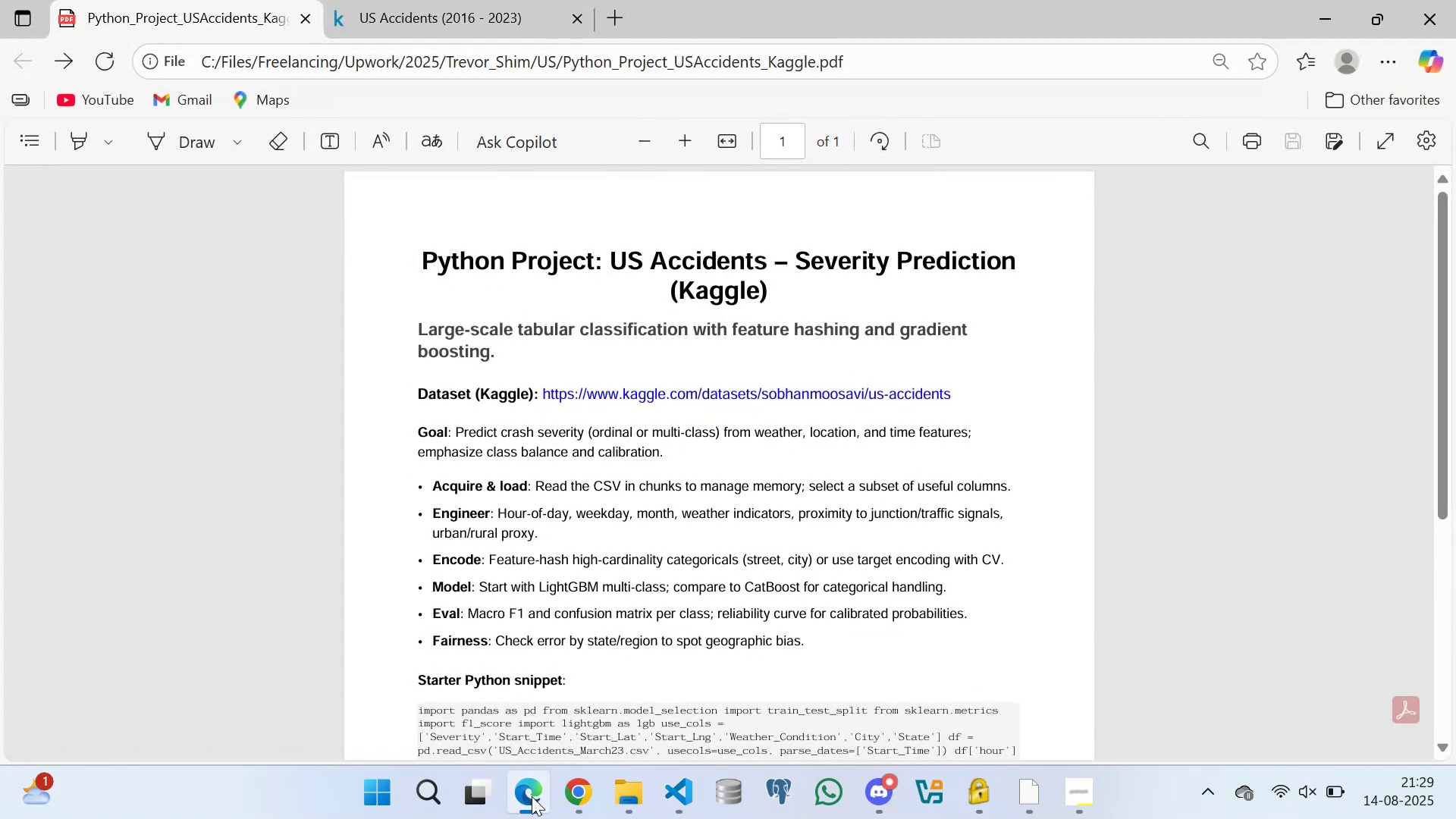 
wait(7.6)
 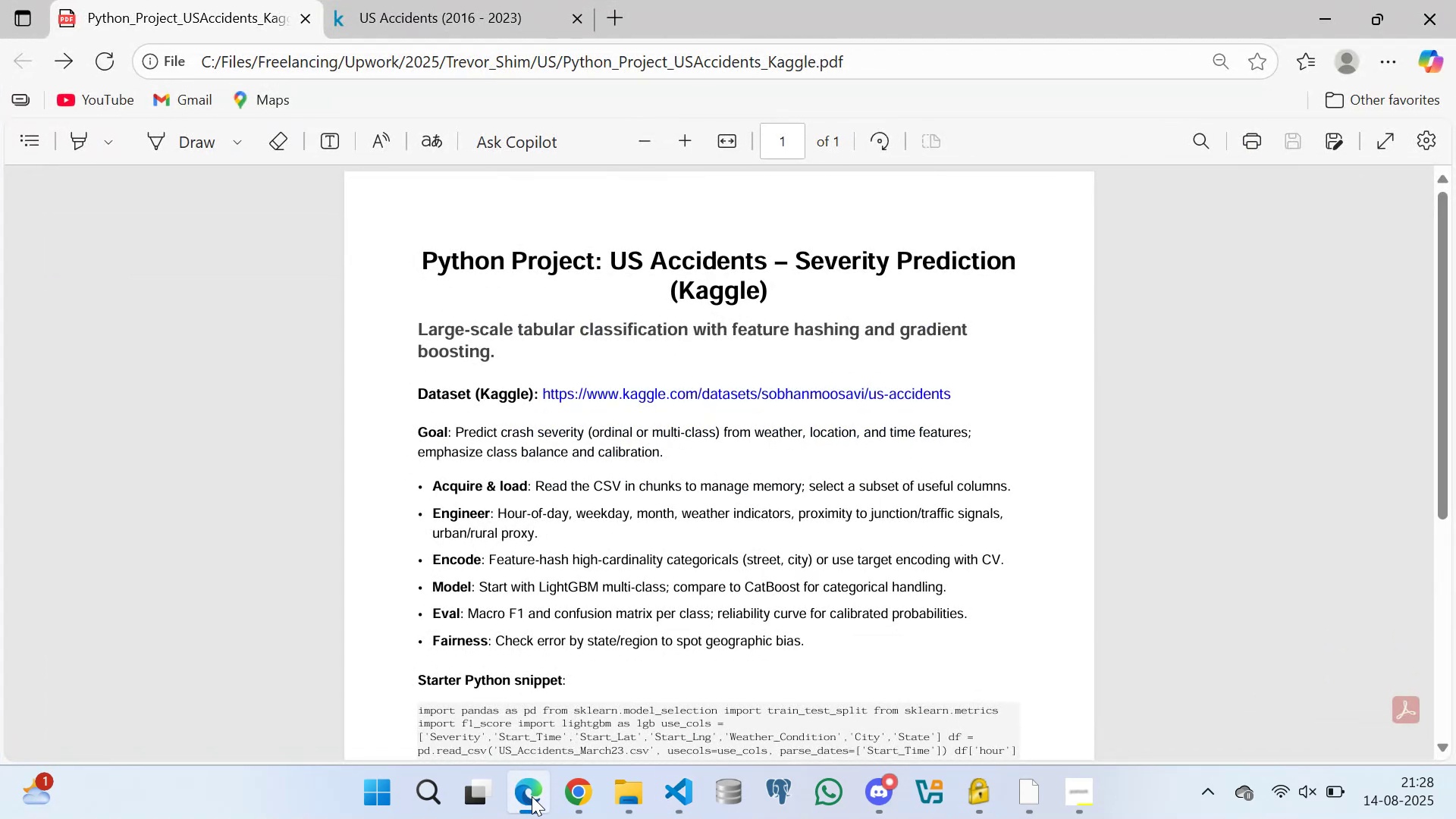 
left_click([532, 796])
 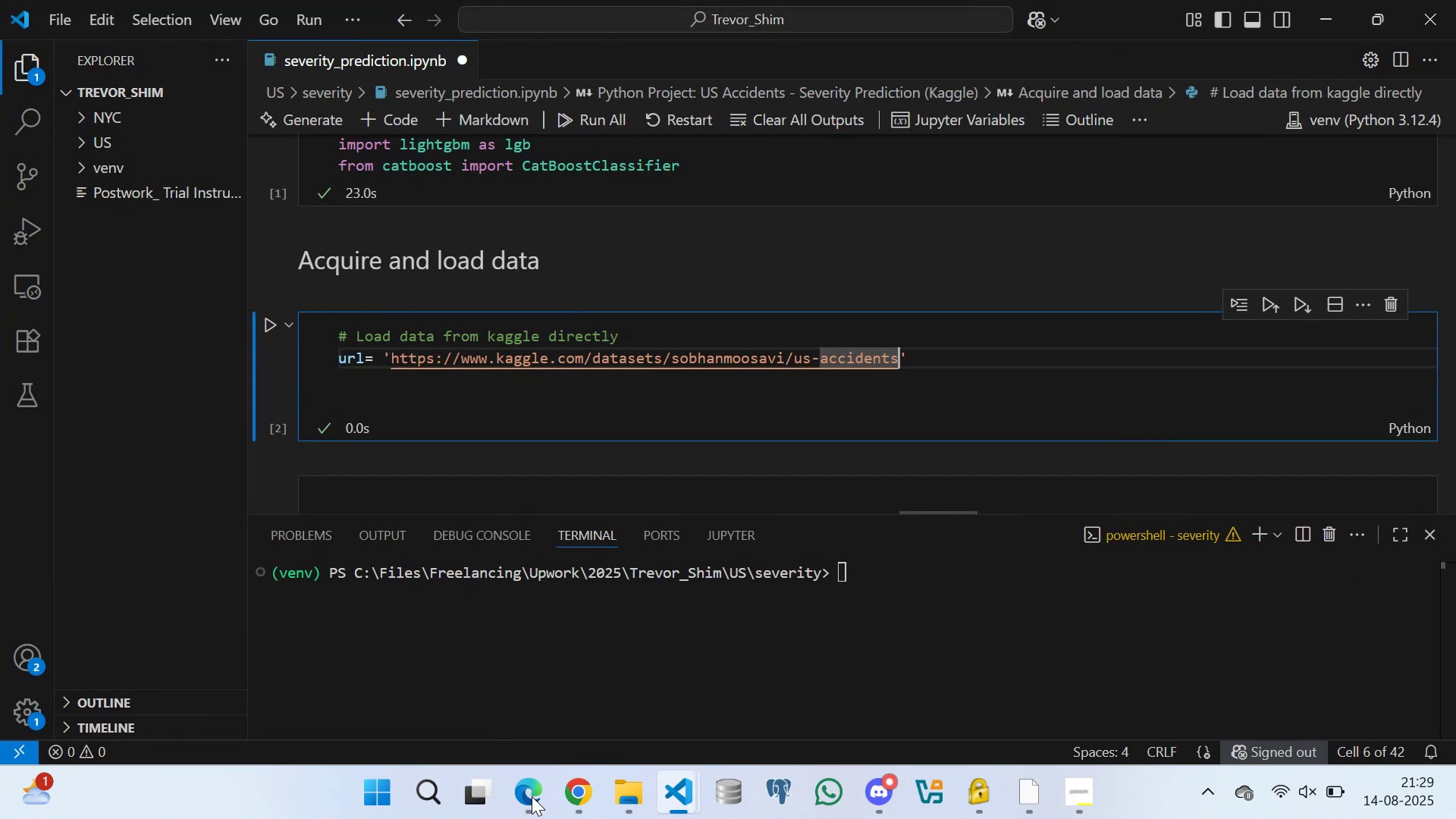 
wait(13.19)
 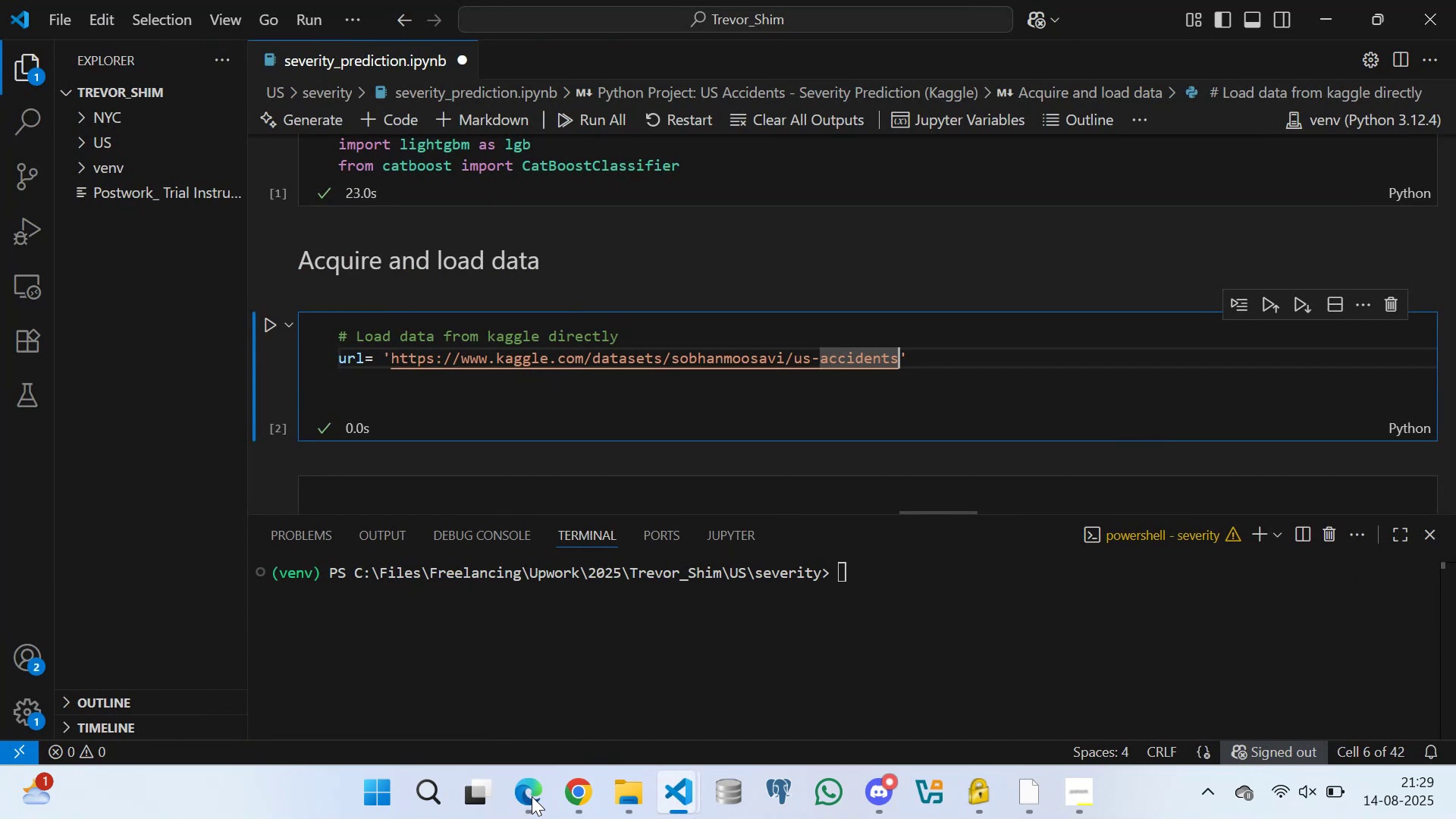 
left_click([532, 796])
 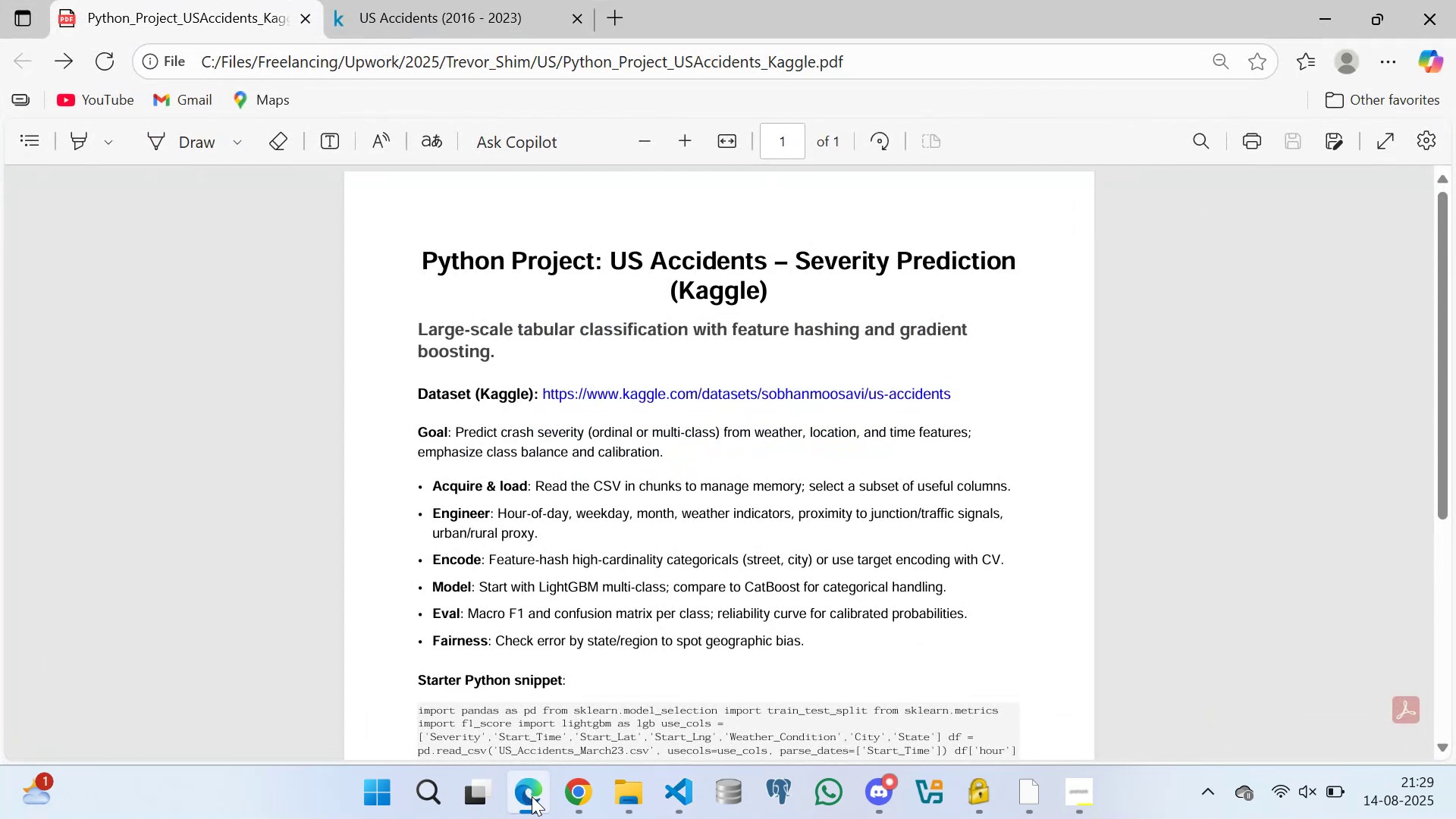 
left_click([532, 796])
 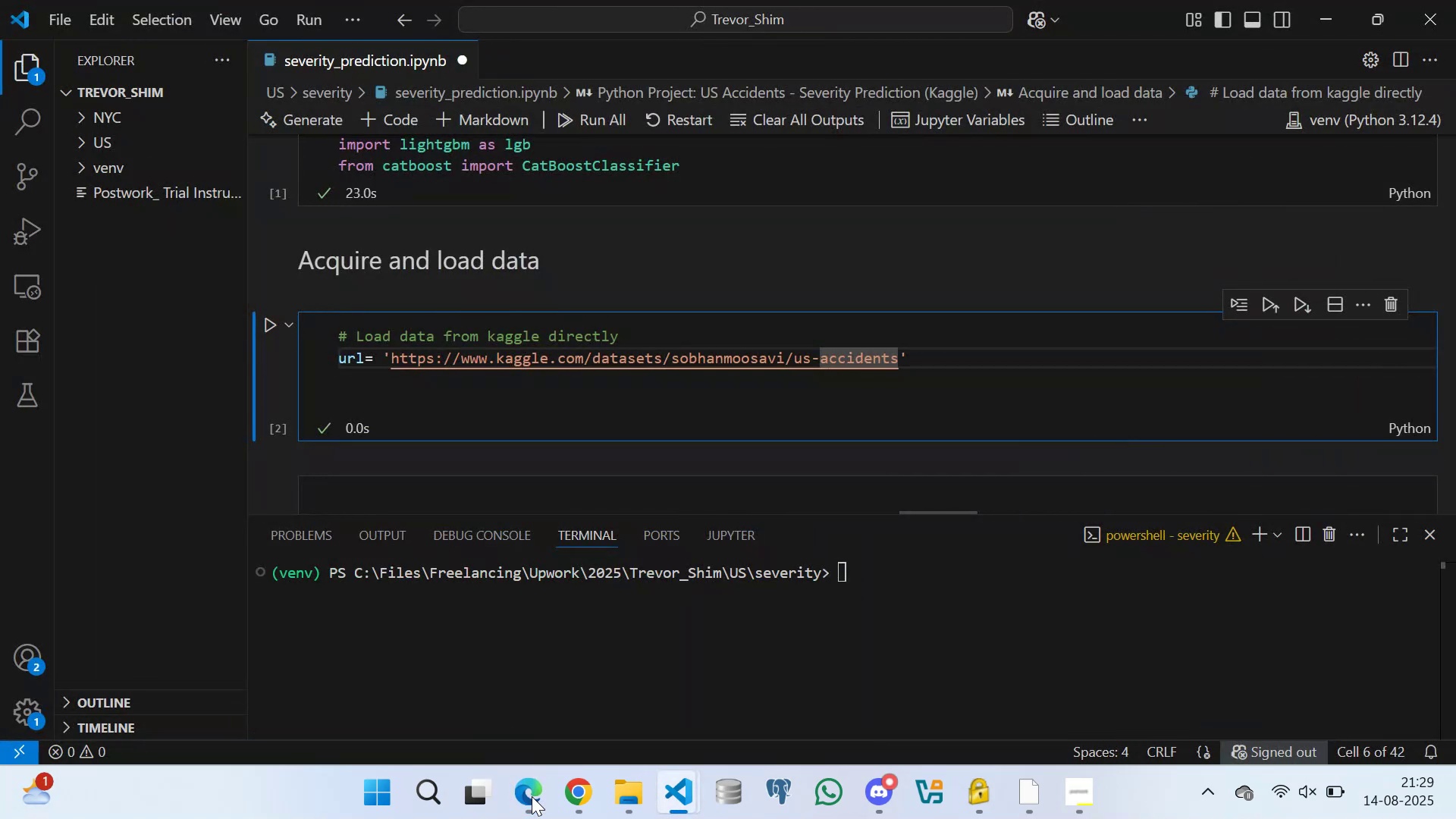 
left_click([532, 796])
 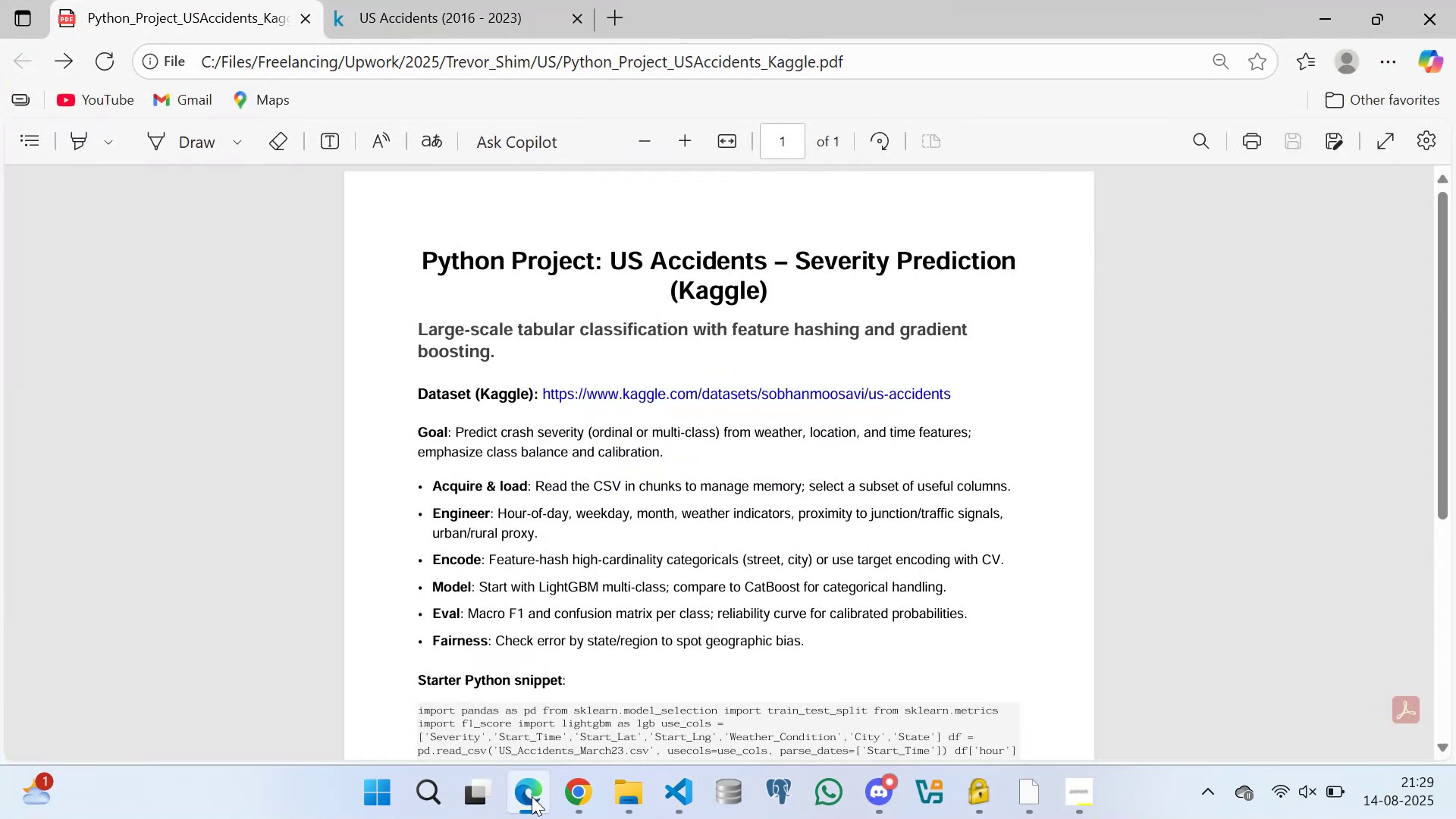 
left_click([532, 796])
 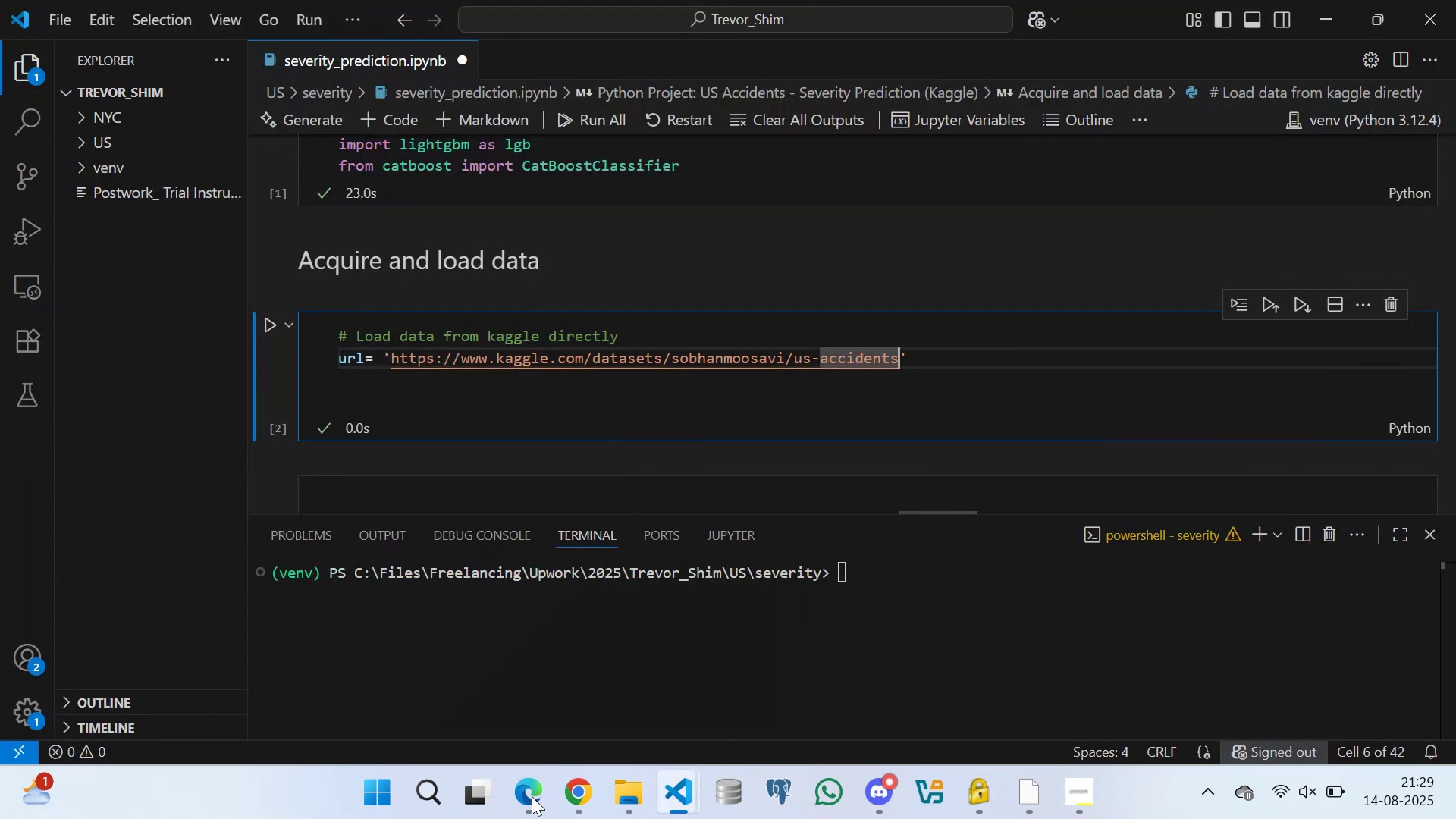 
left_click([532, 796])
 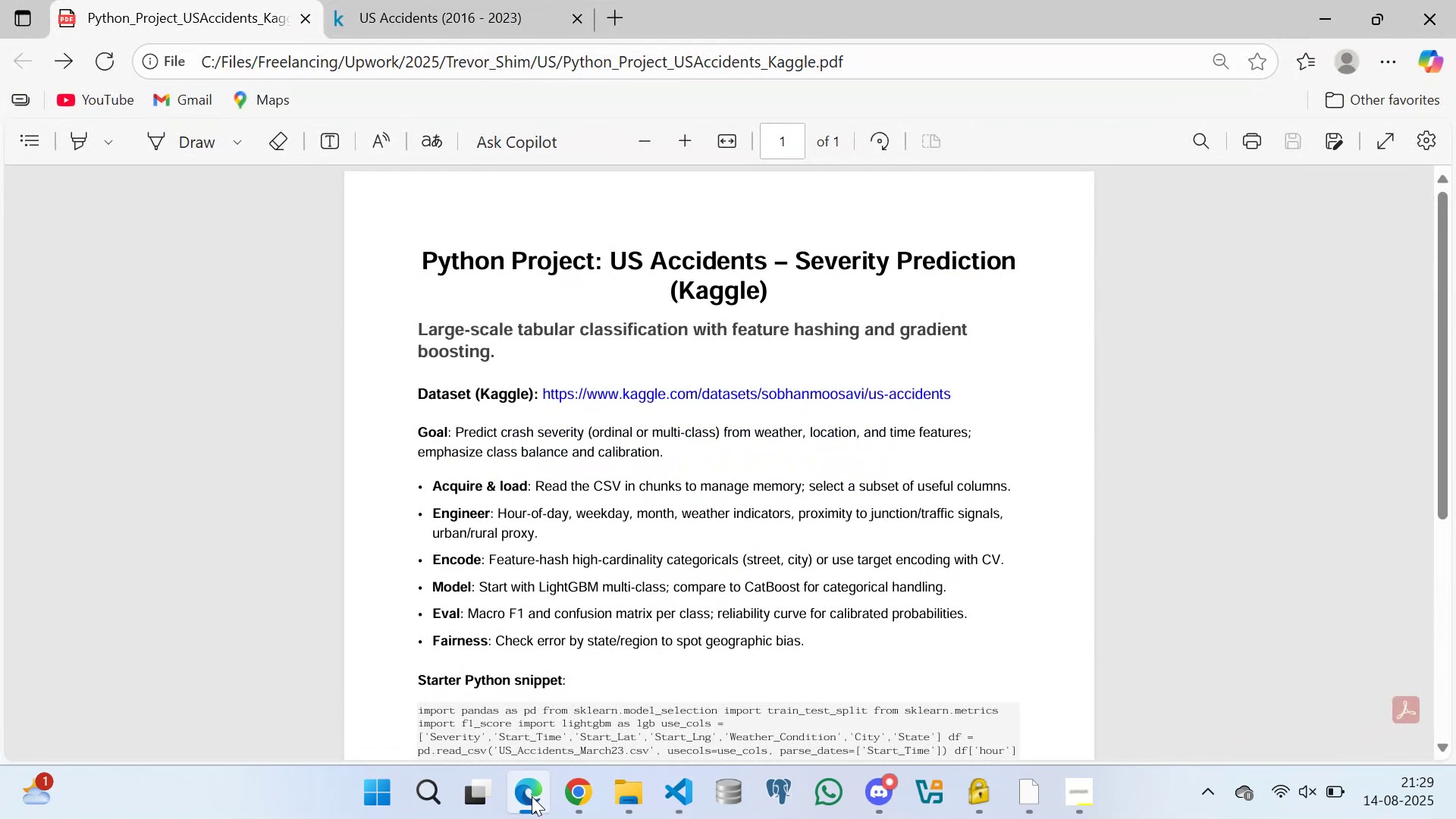 
left_click([532, 796])
 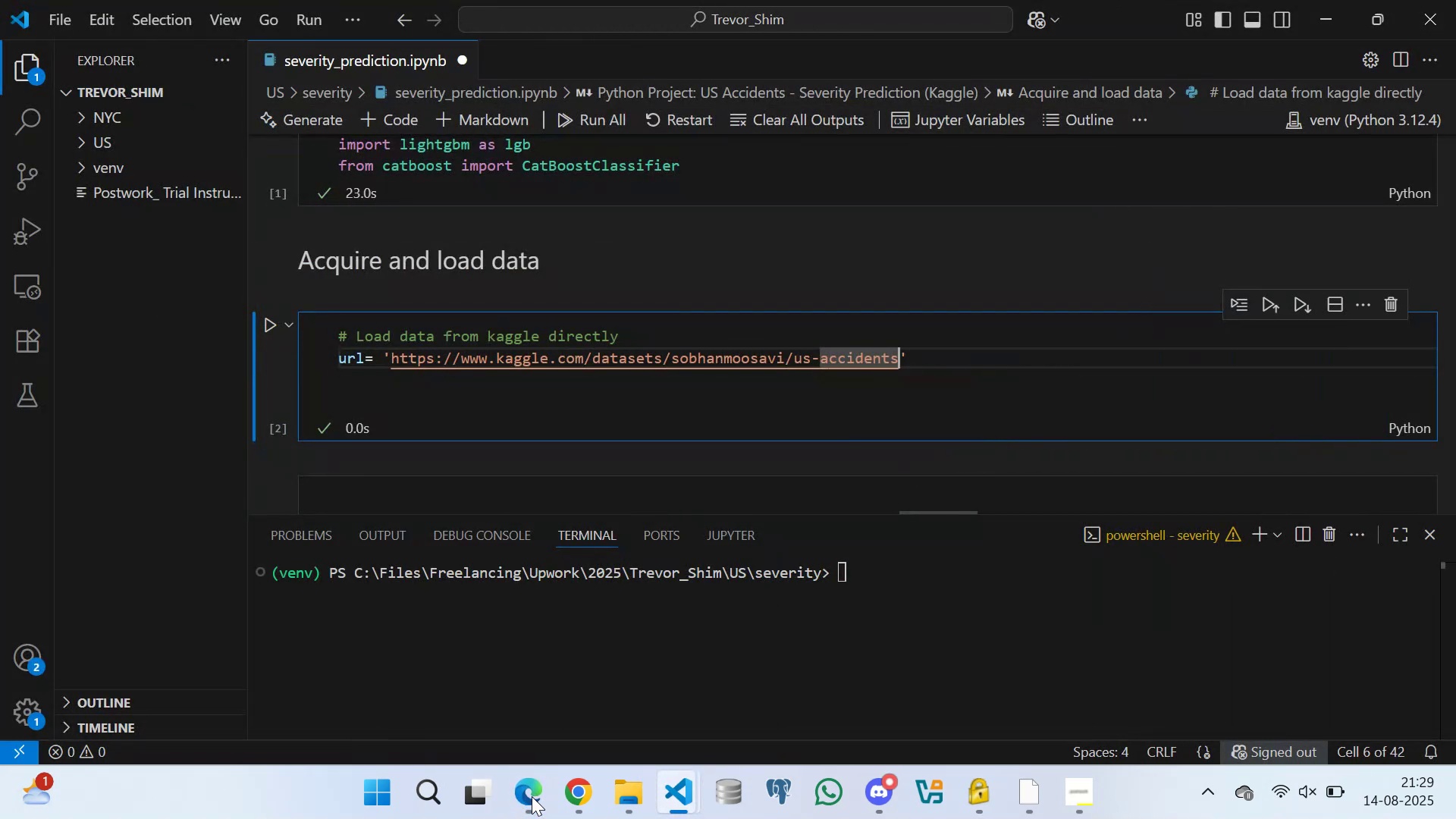 
left_click([532, 796])
 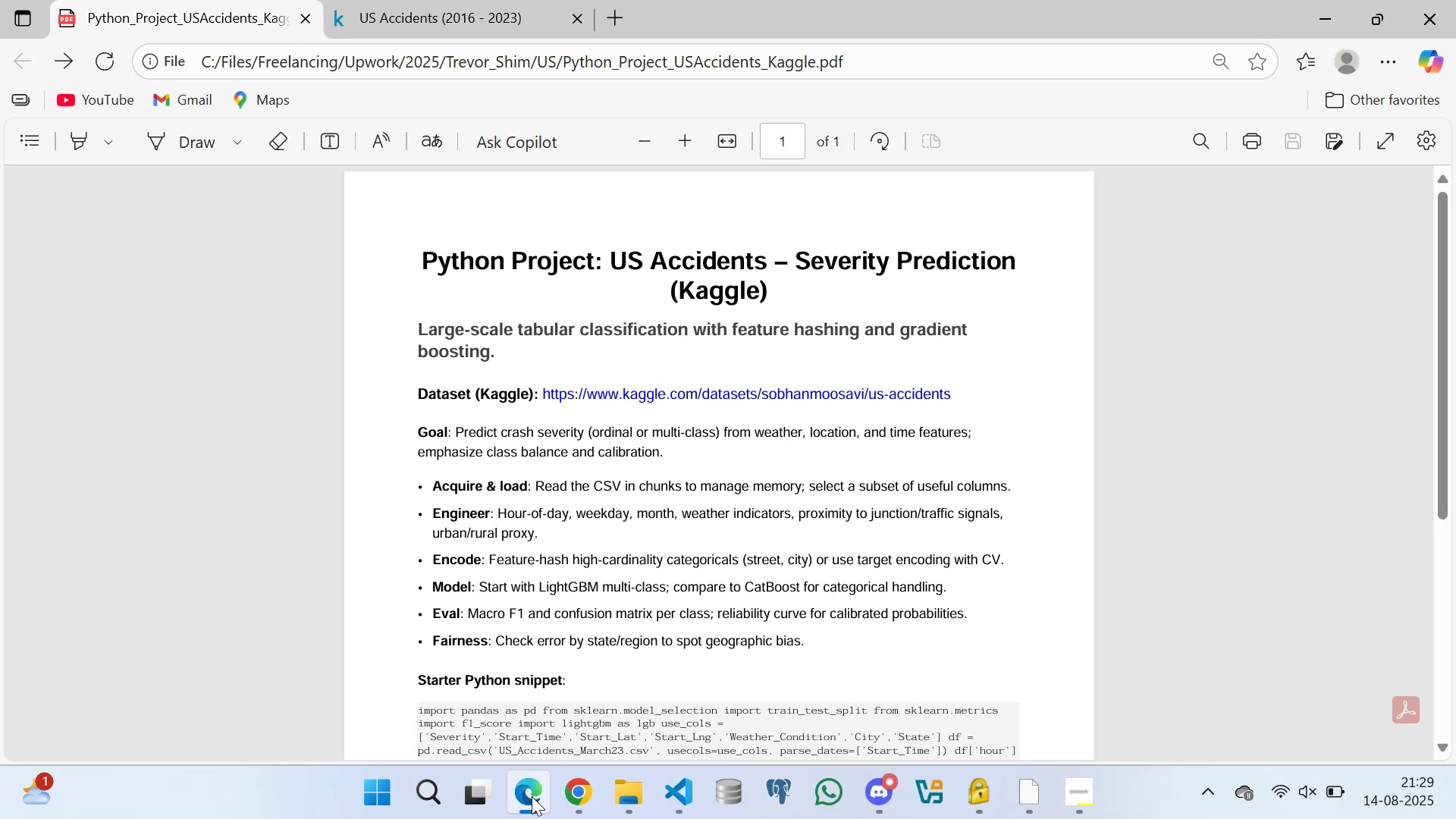 
wait(5.86)
 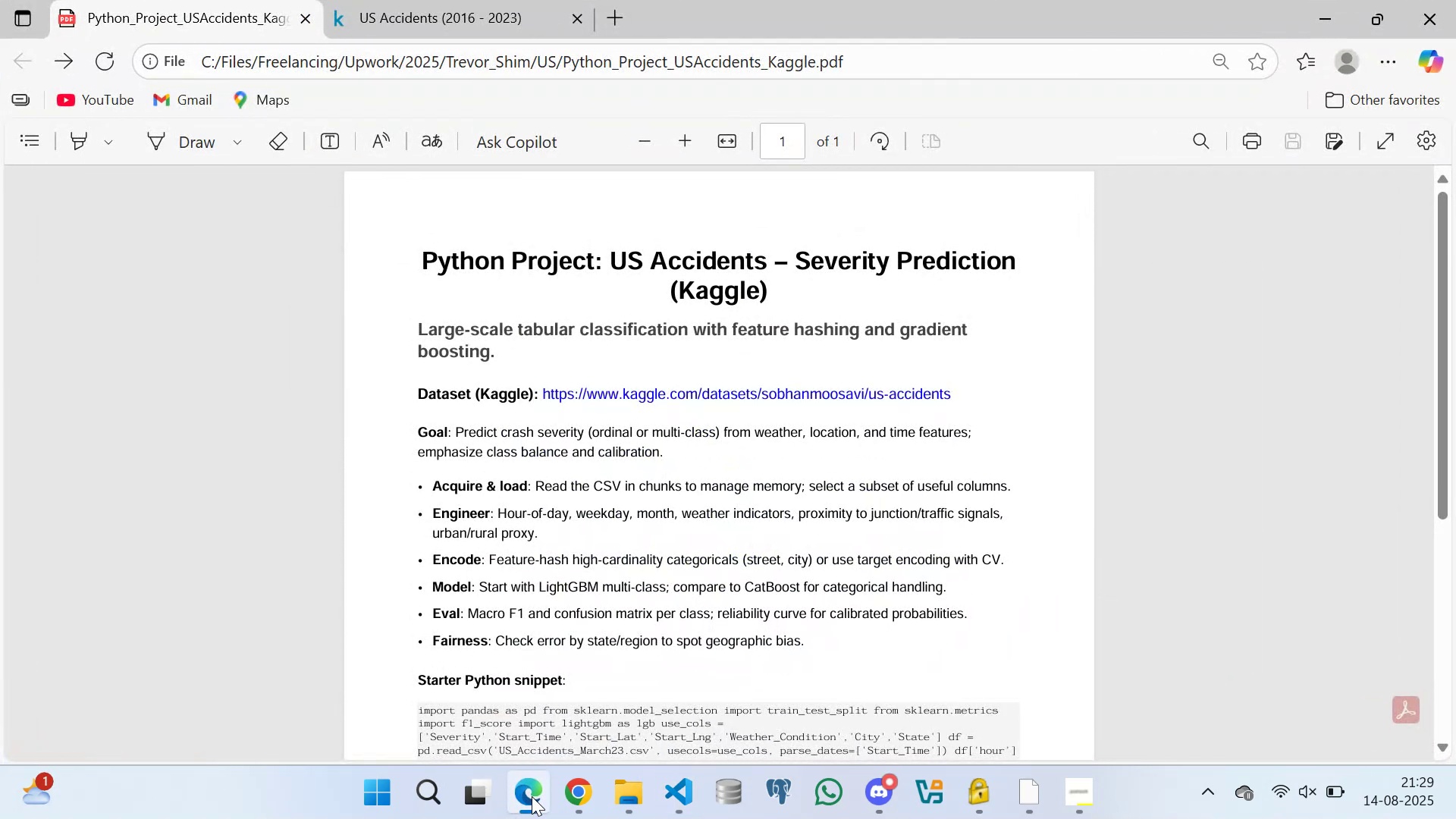 
scroll: coordinate [553, 487], scroll_direction: down, amount: 5.0
 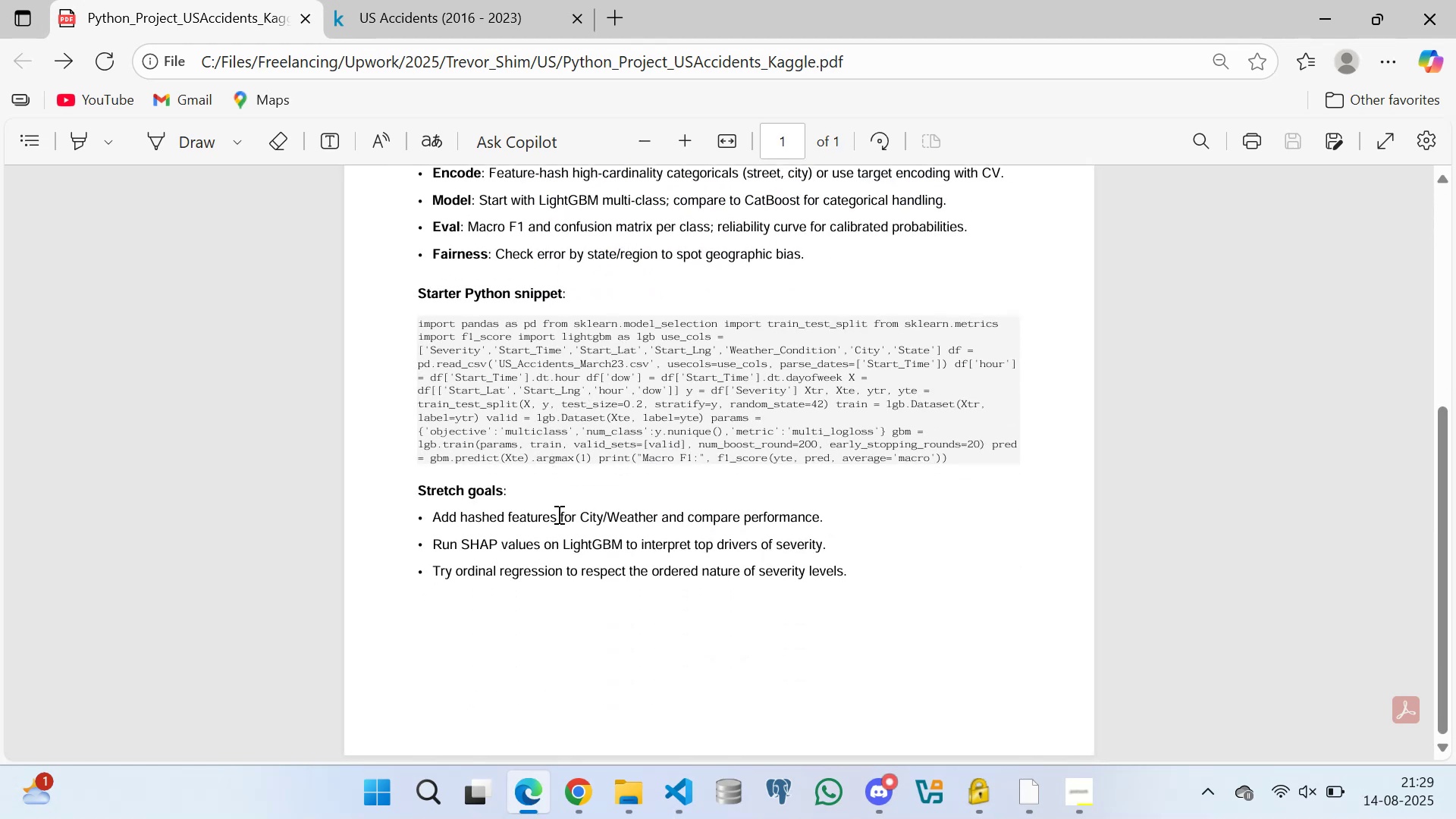 
left_click([557, 514])
 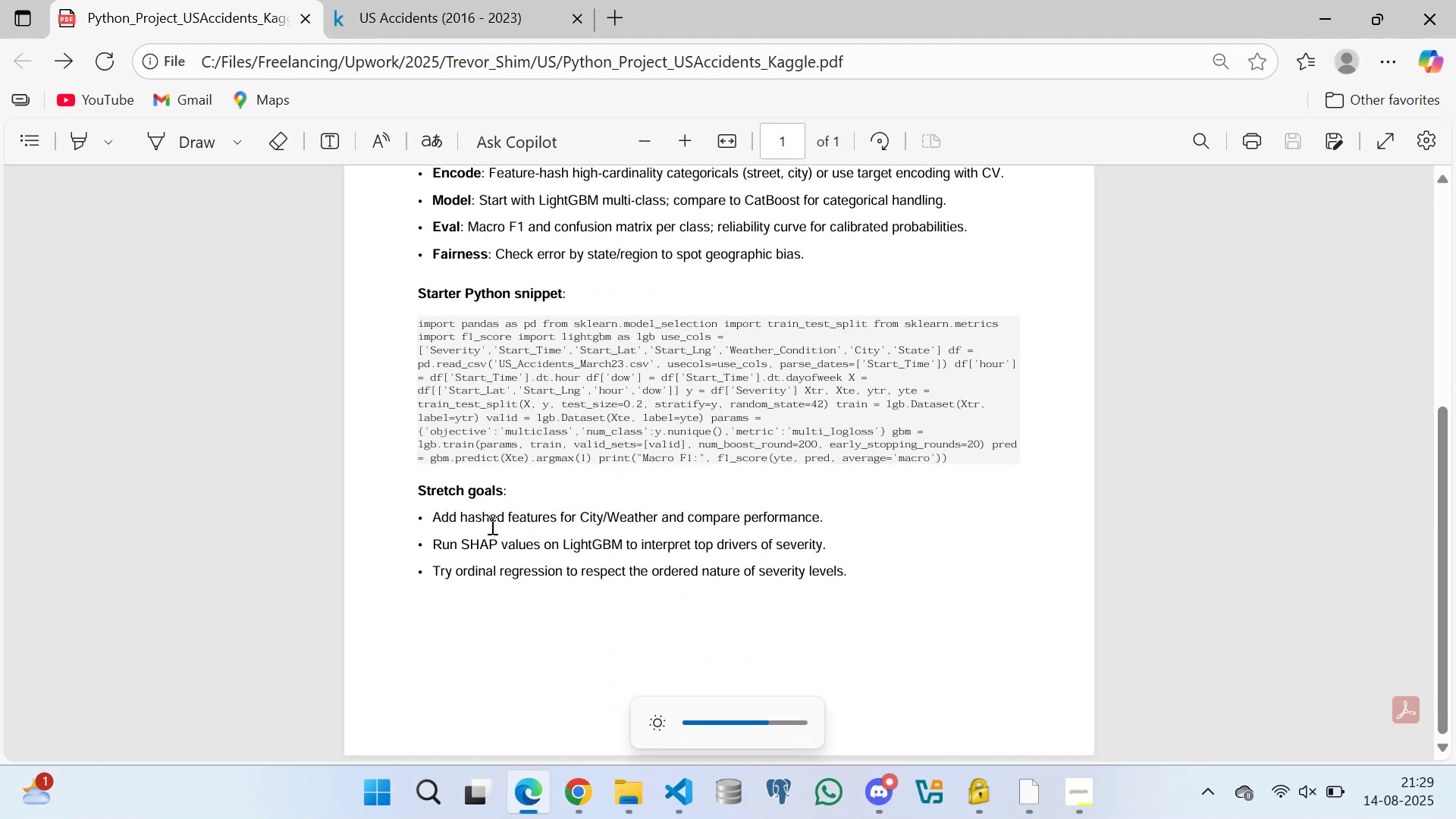 
left_click([685, 400])
 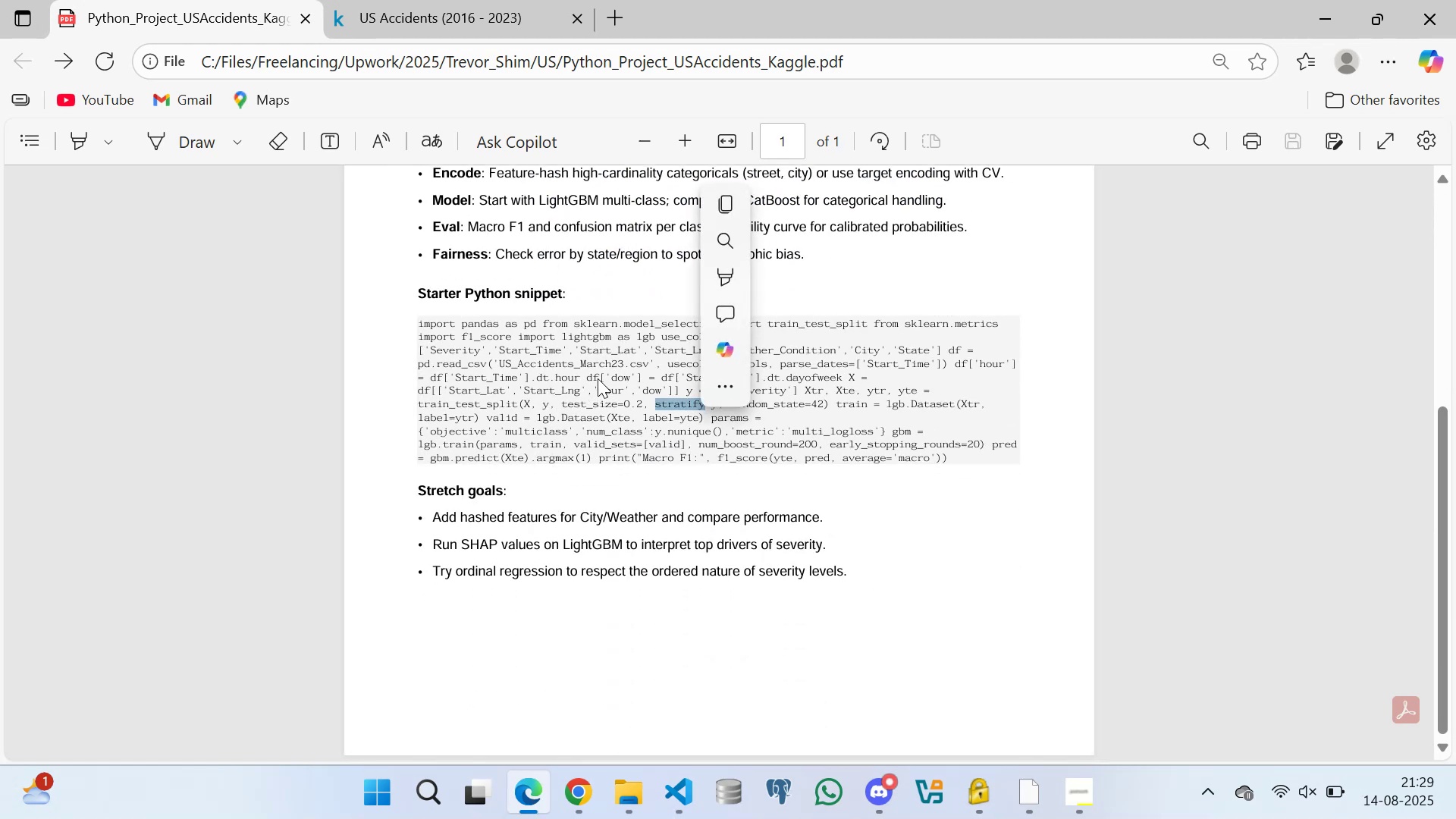 
left_click([586, 375])
 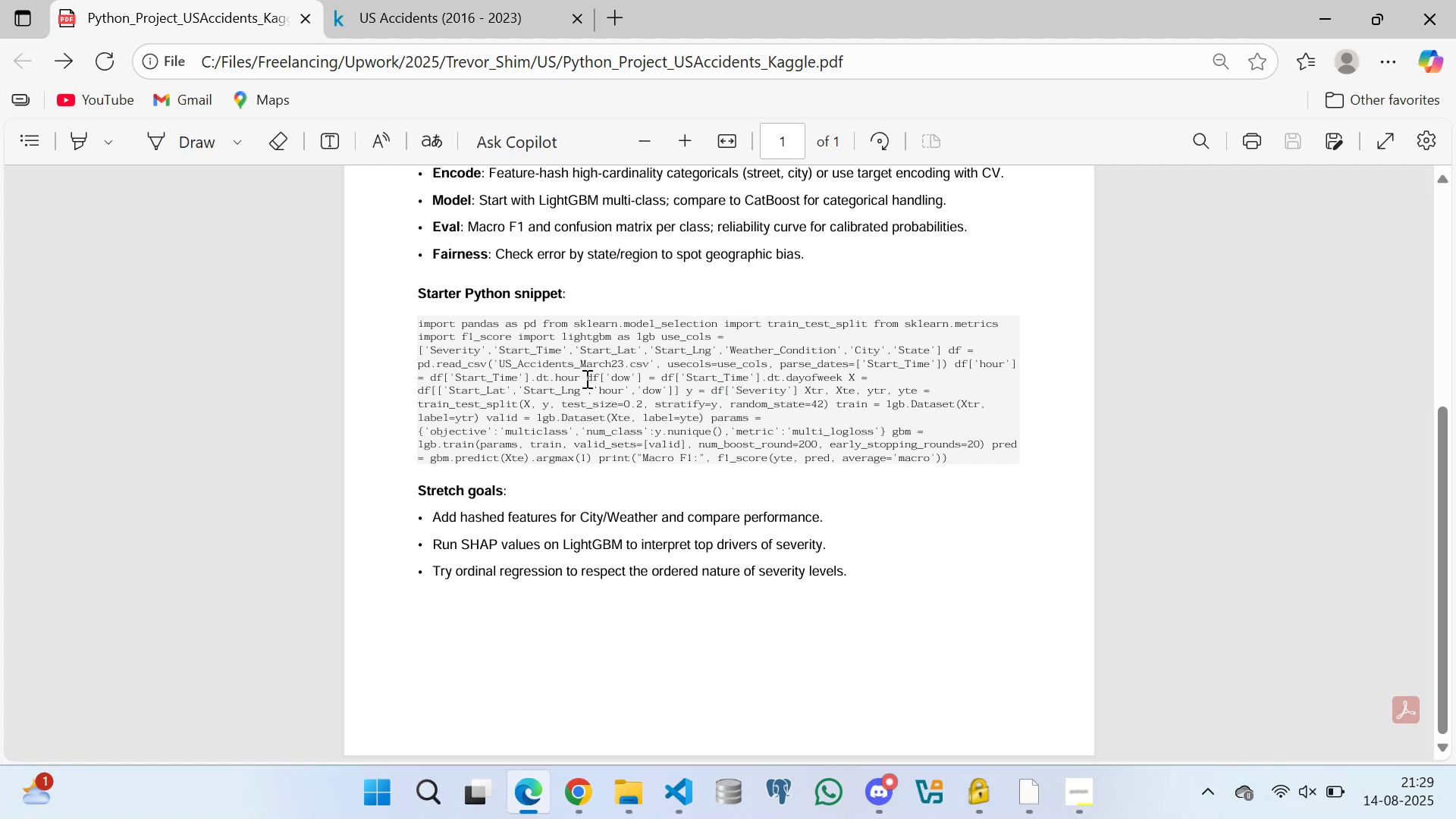 
scroll: coordinate [594, 384], scroll_direction: up, amount: 2.0
 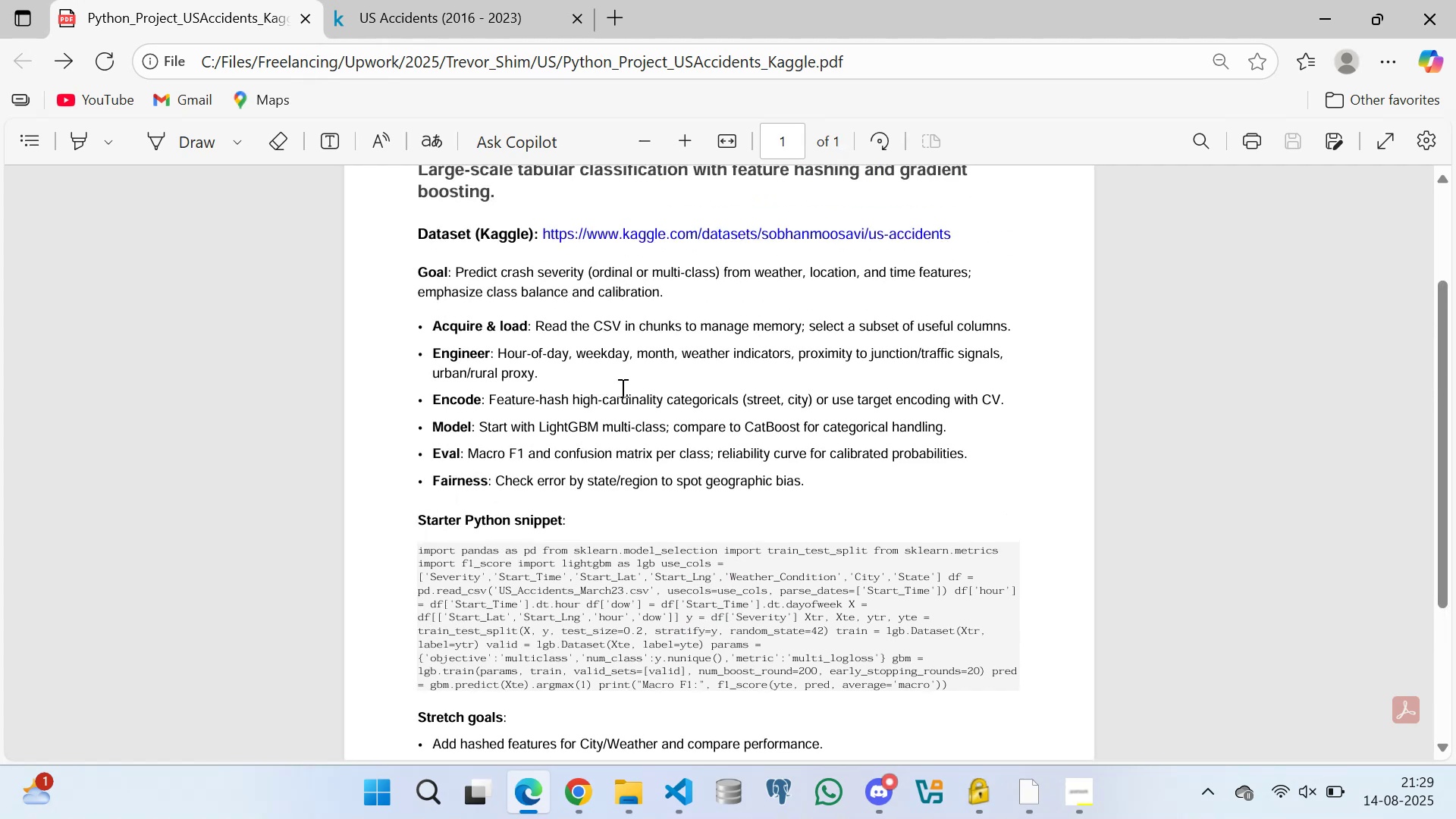 
scroll: coordinate [636, 387], scroll_direction: none, amount: 0.0
 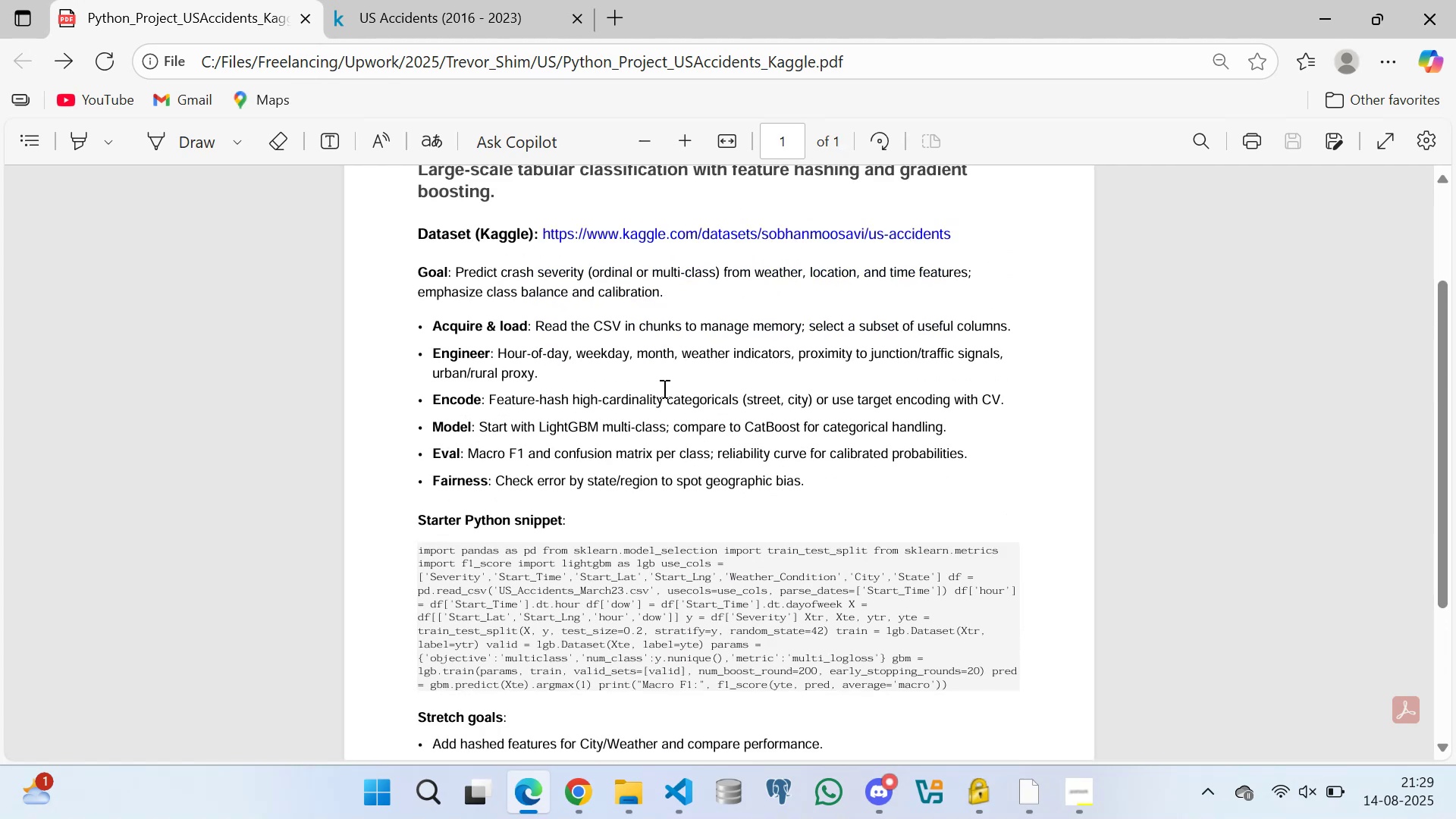 
left_click([664, 389])
 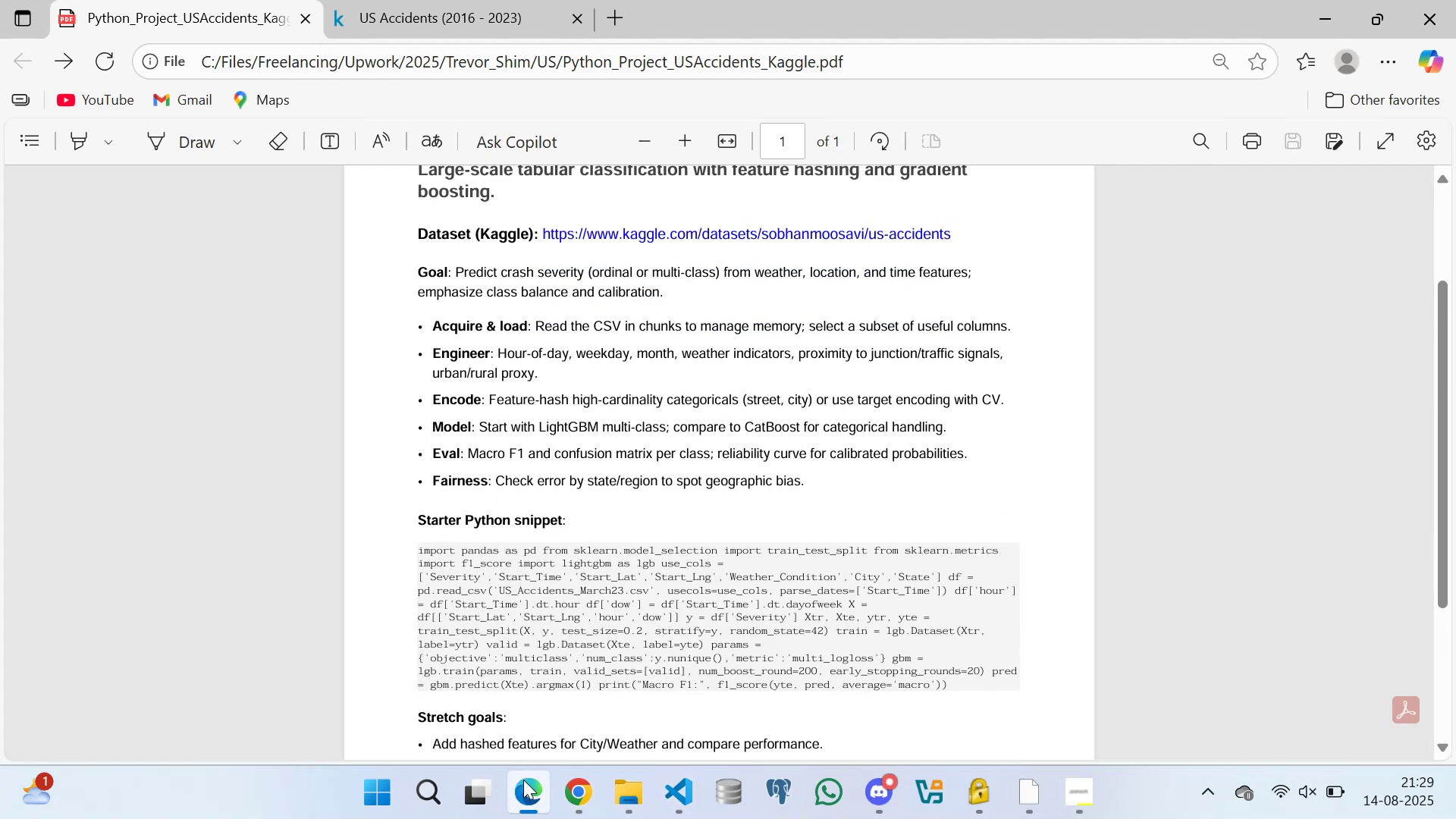 
left_click([528, 789])
 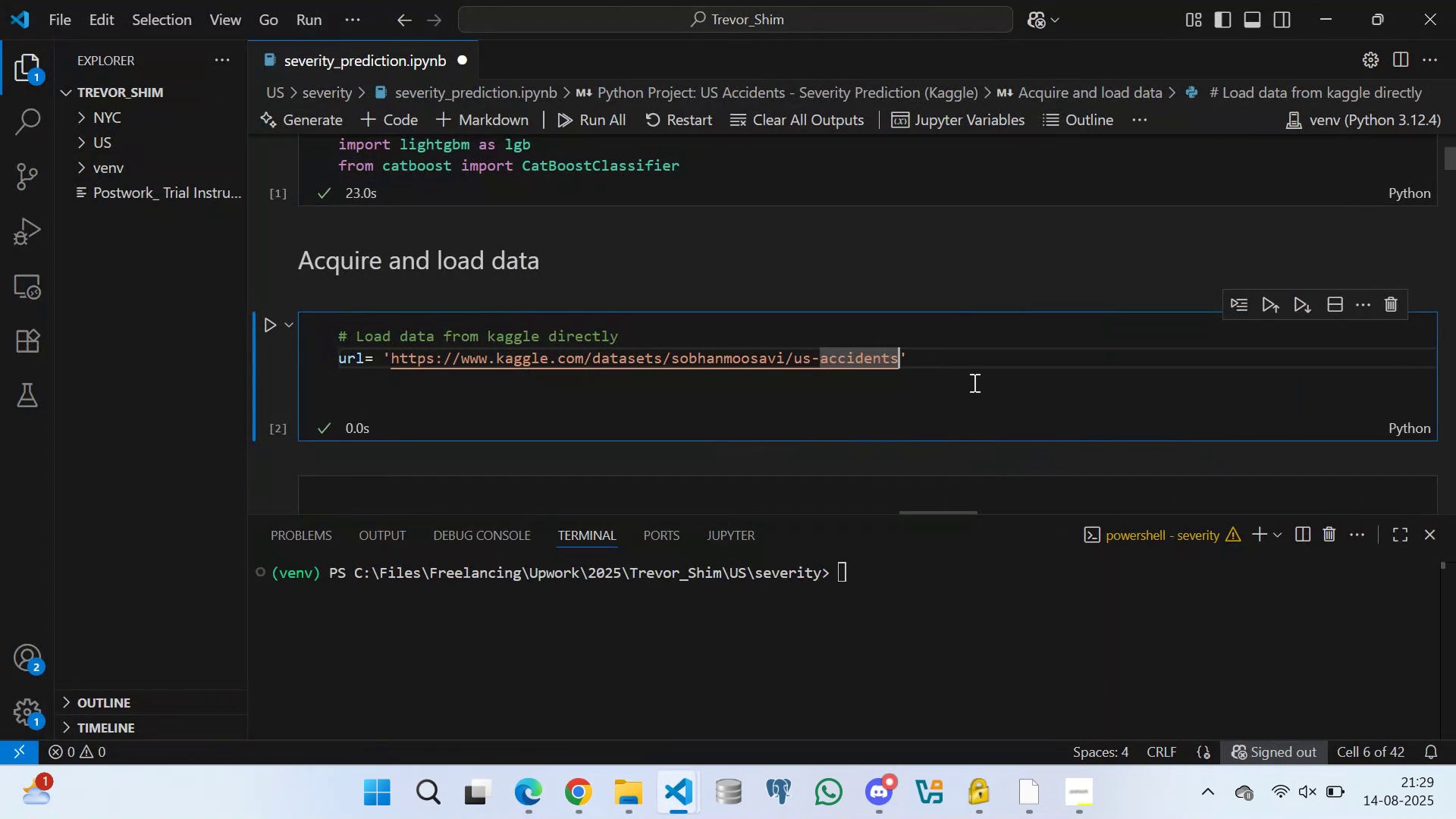 
left_click([939, 354])
 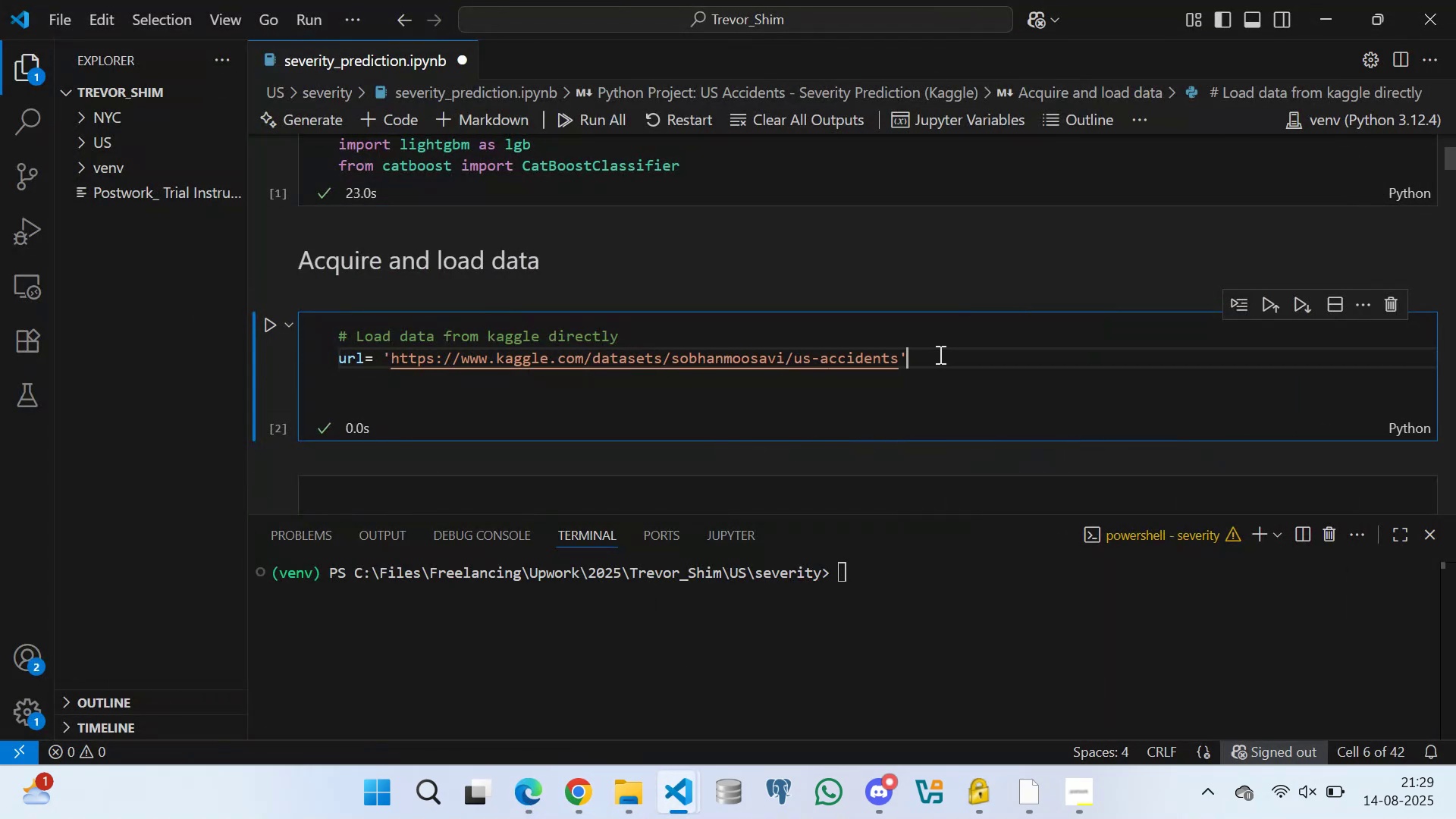 
key(Enter)
 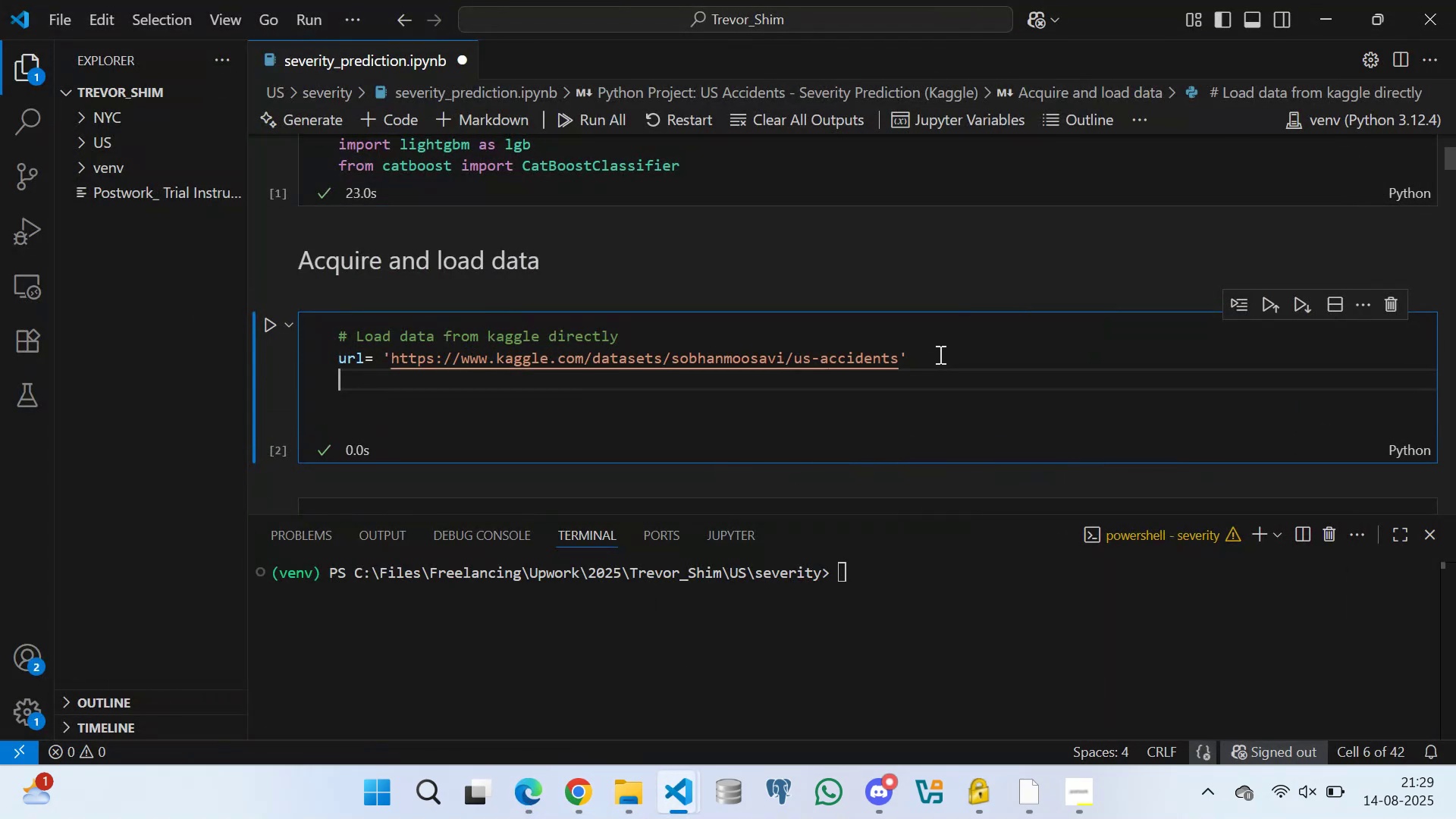 
key(Enter)
 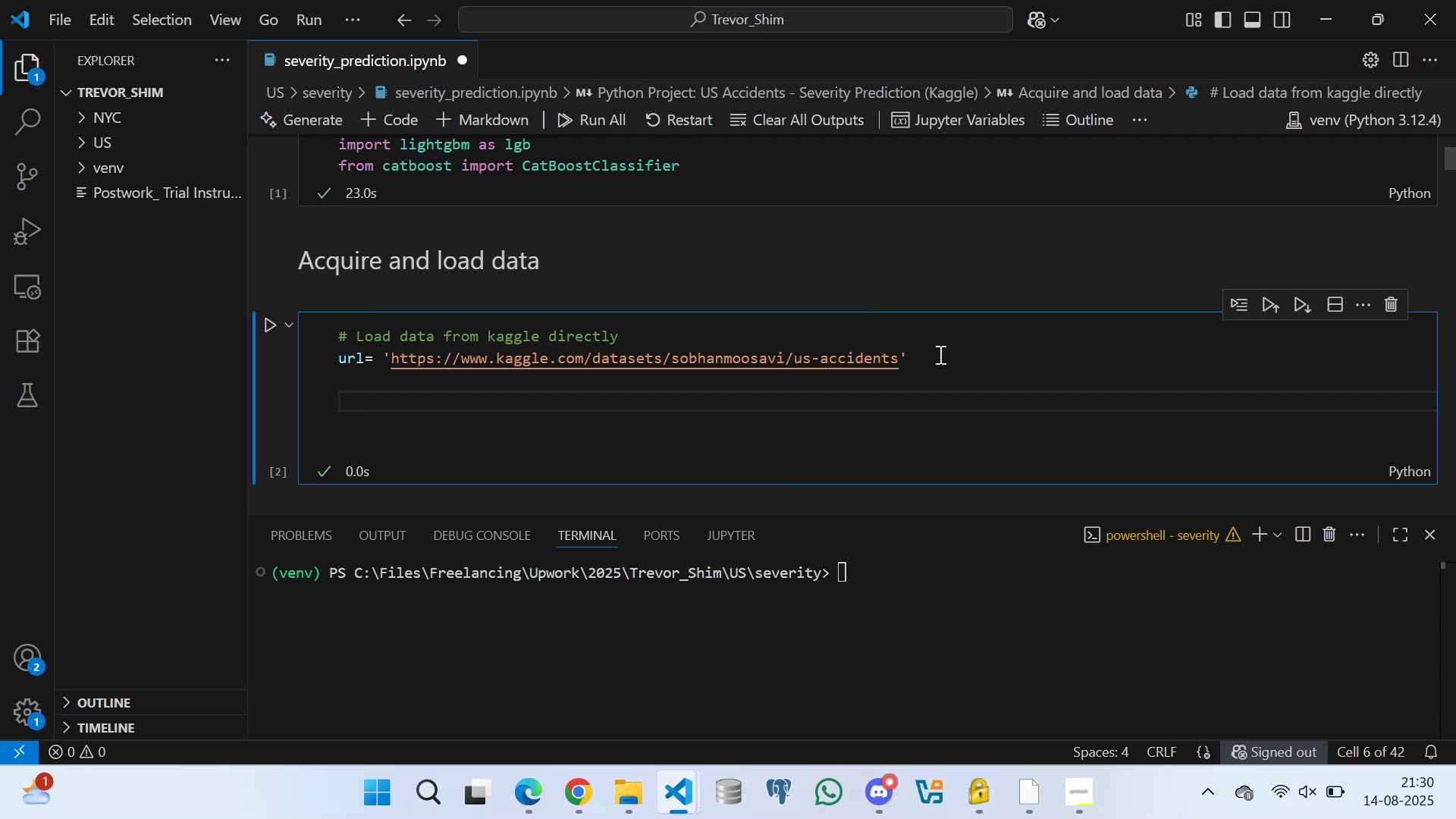 
wait(22.86)
 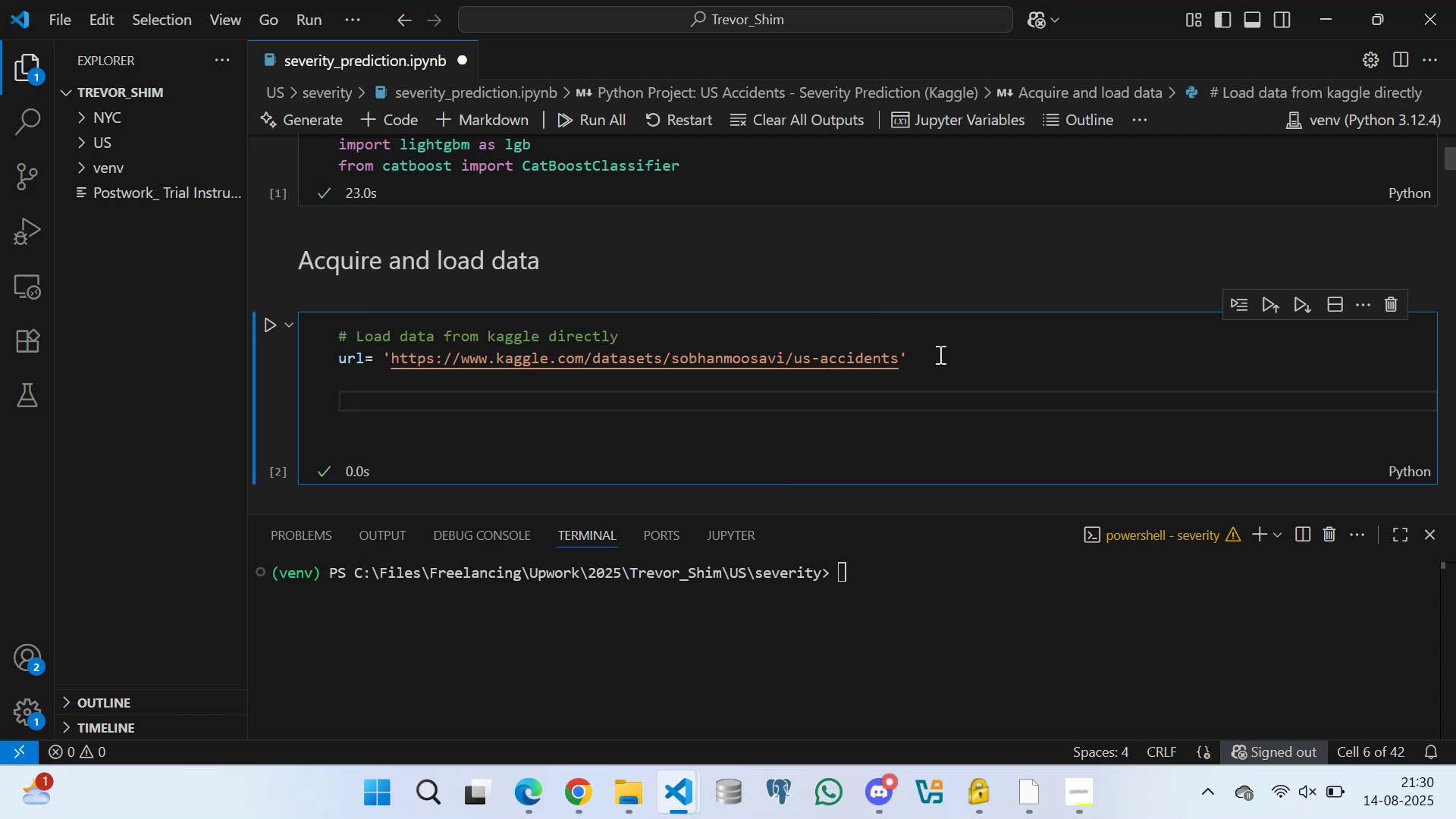 
type(try)
key(Backspace)
key(Backspace)
key(Backspace)
type(try)
 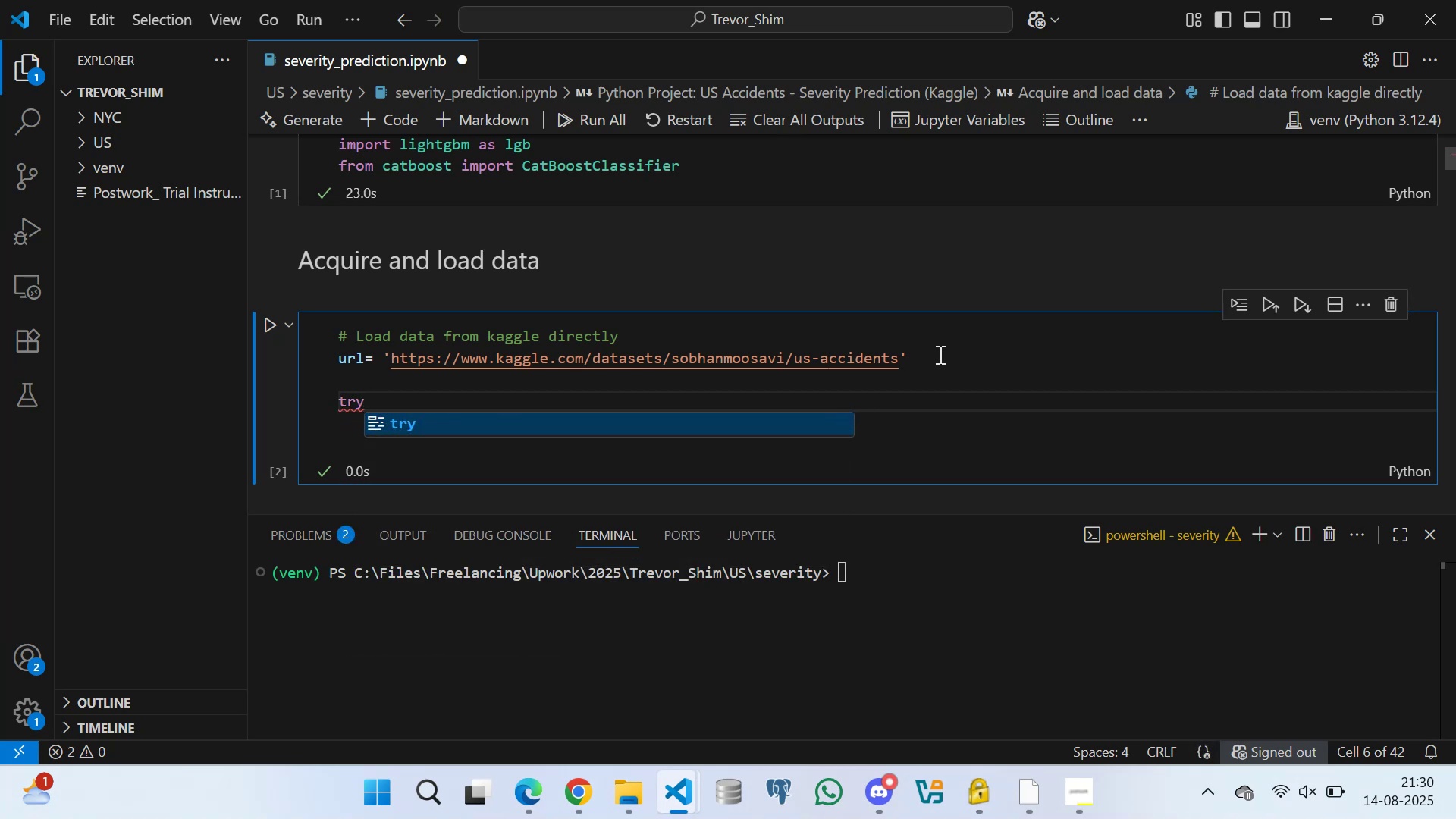 
key(Shift+Semicolon)
 